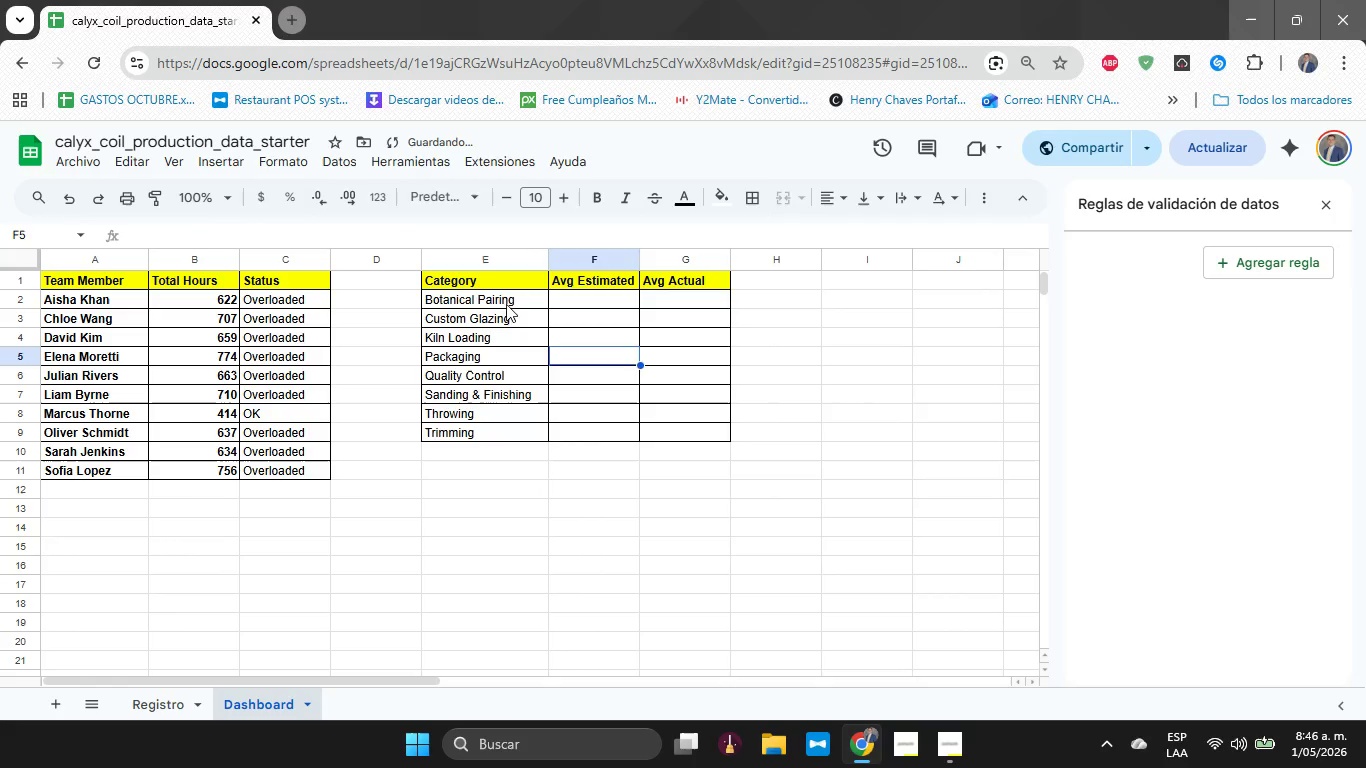 
left_click_drag(start_coordinate=[506, 304], to_coordinate=[495, 428])
 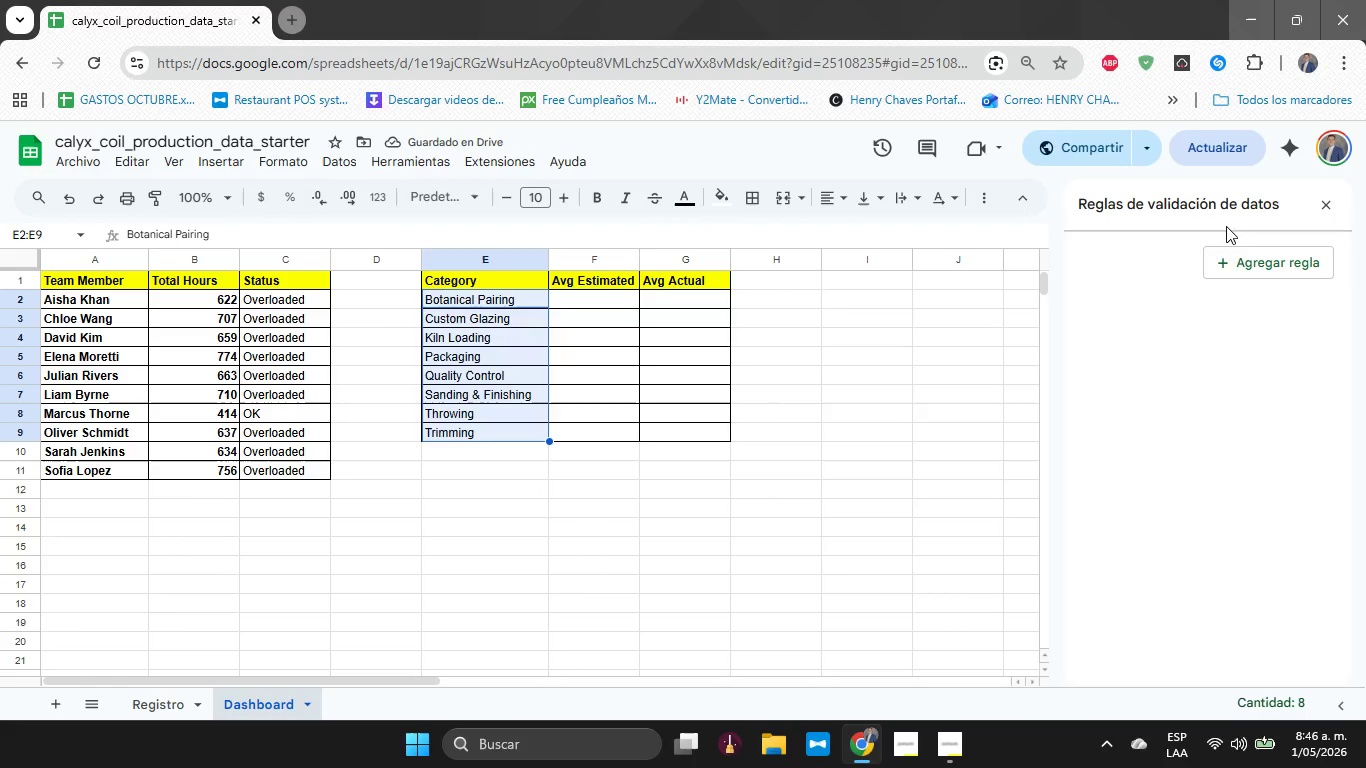 
left_click([1227, 258])
 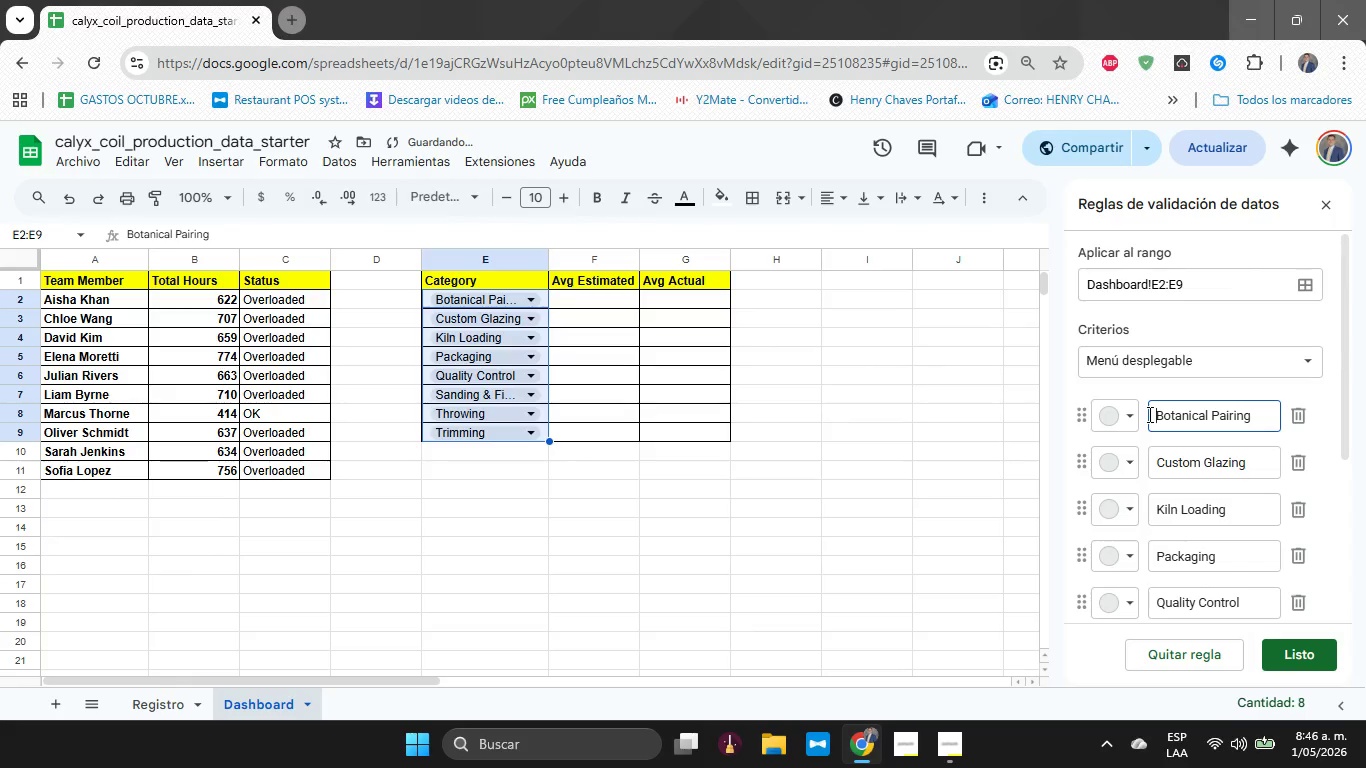 
double_click([1123, 412])
 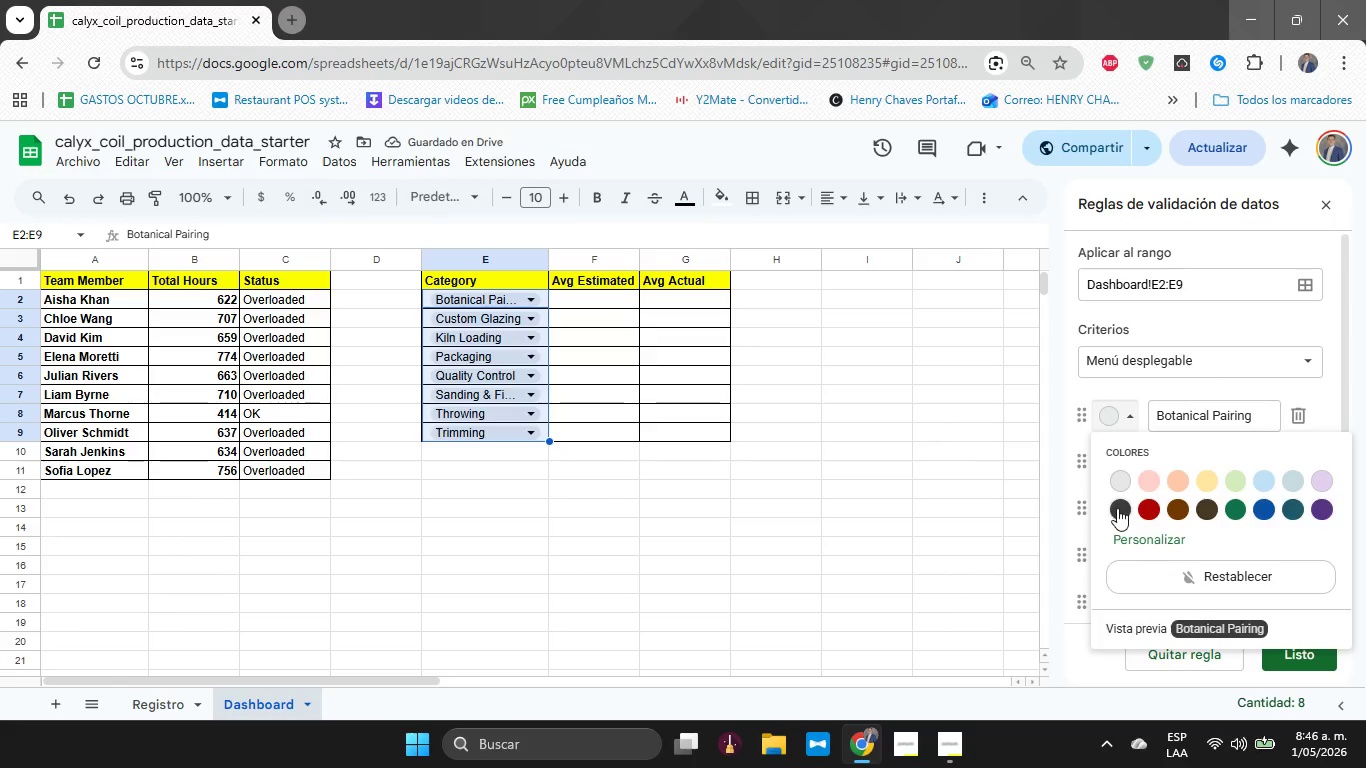 
double_click([1130, 462])
 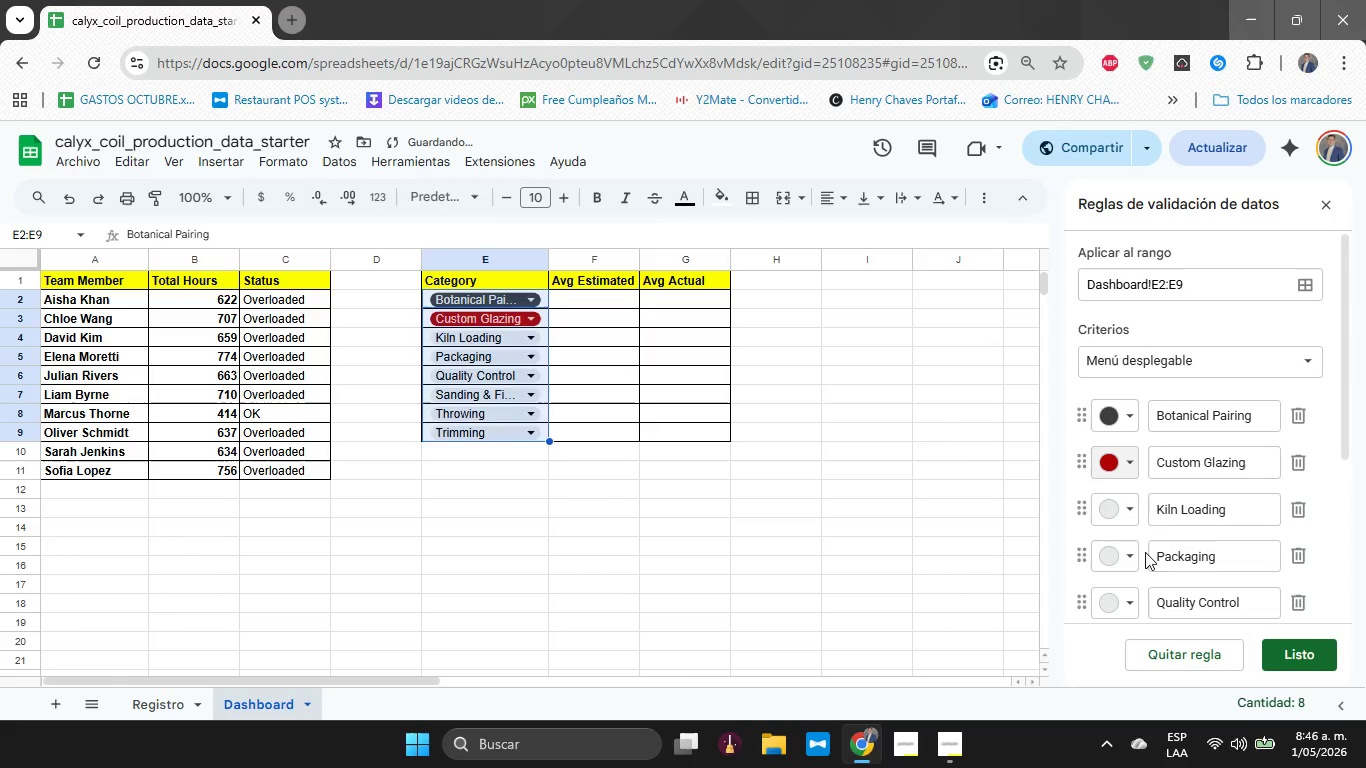 
double_click([1138, 502])
 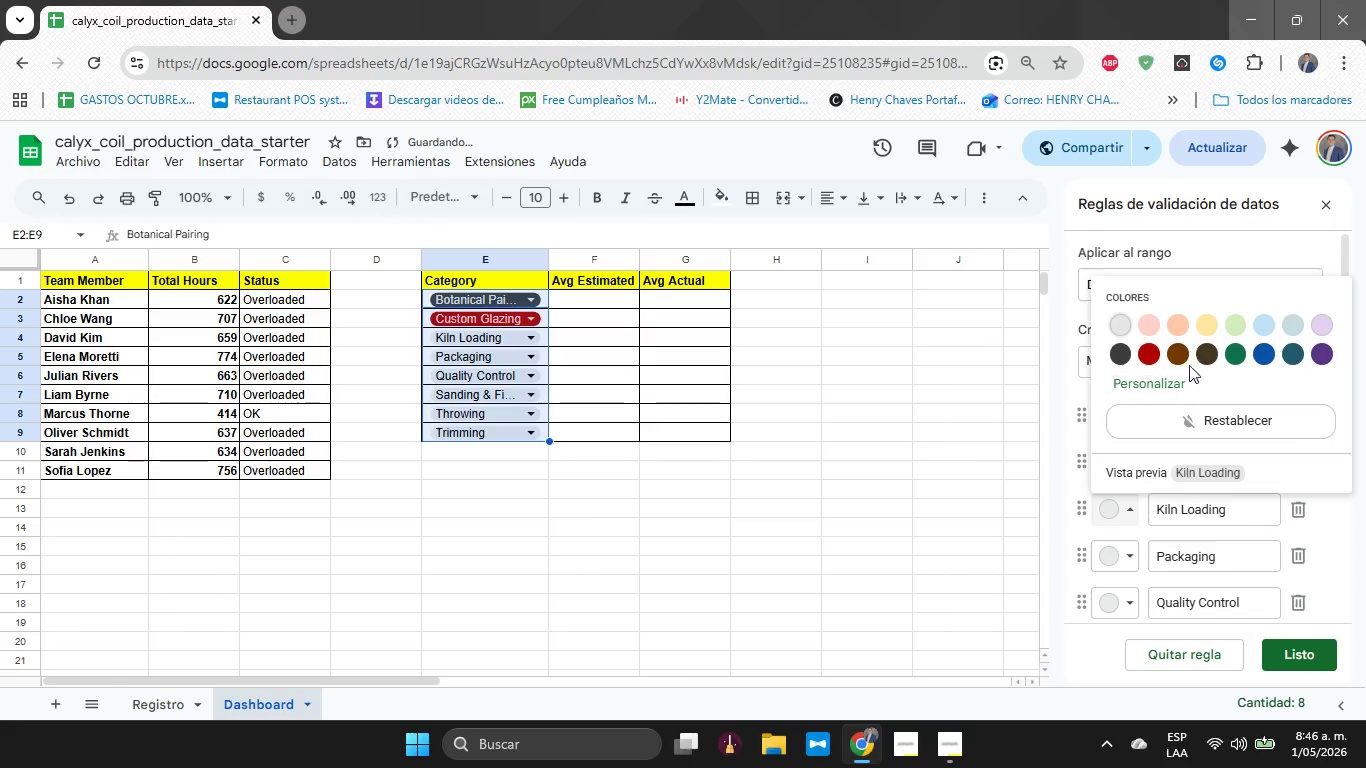 
left_click([1186, 352])
 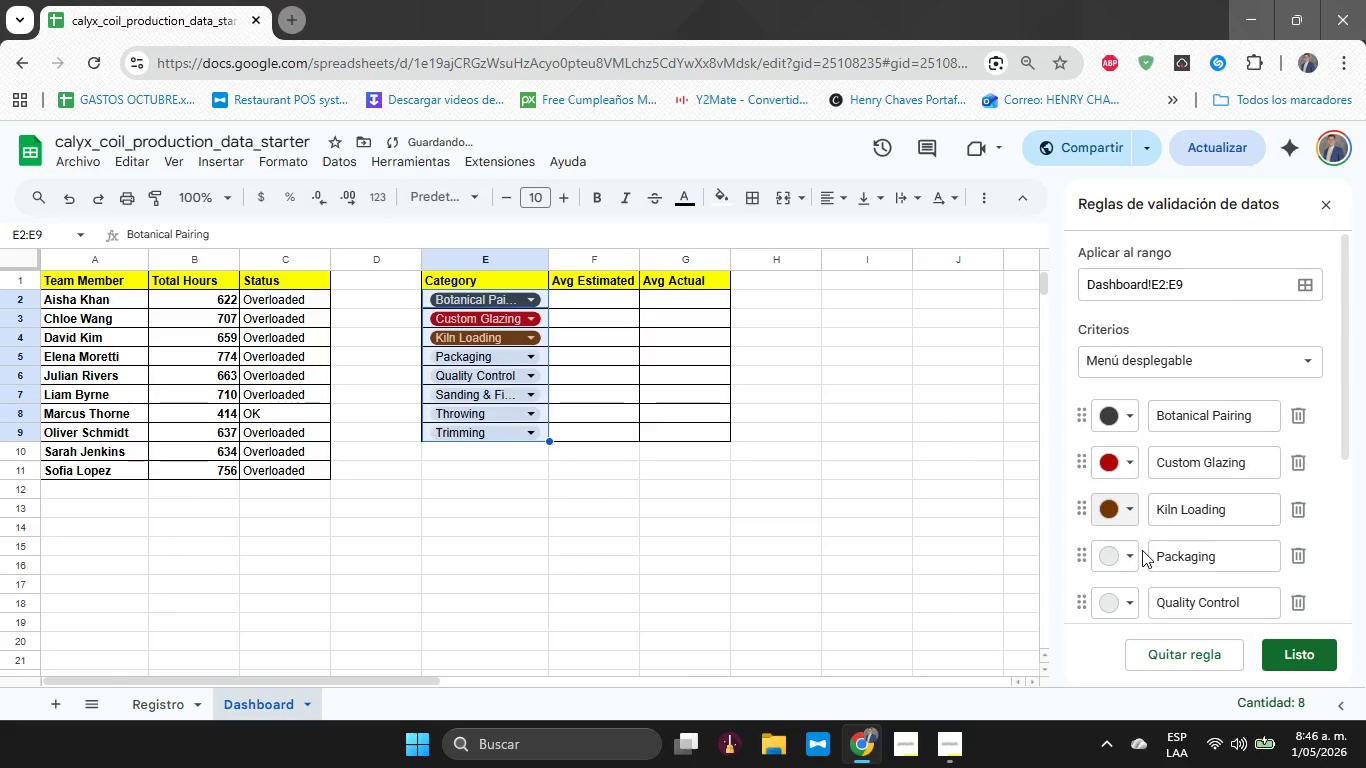 
left_click([1135, 555])
 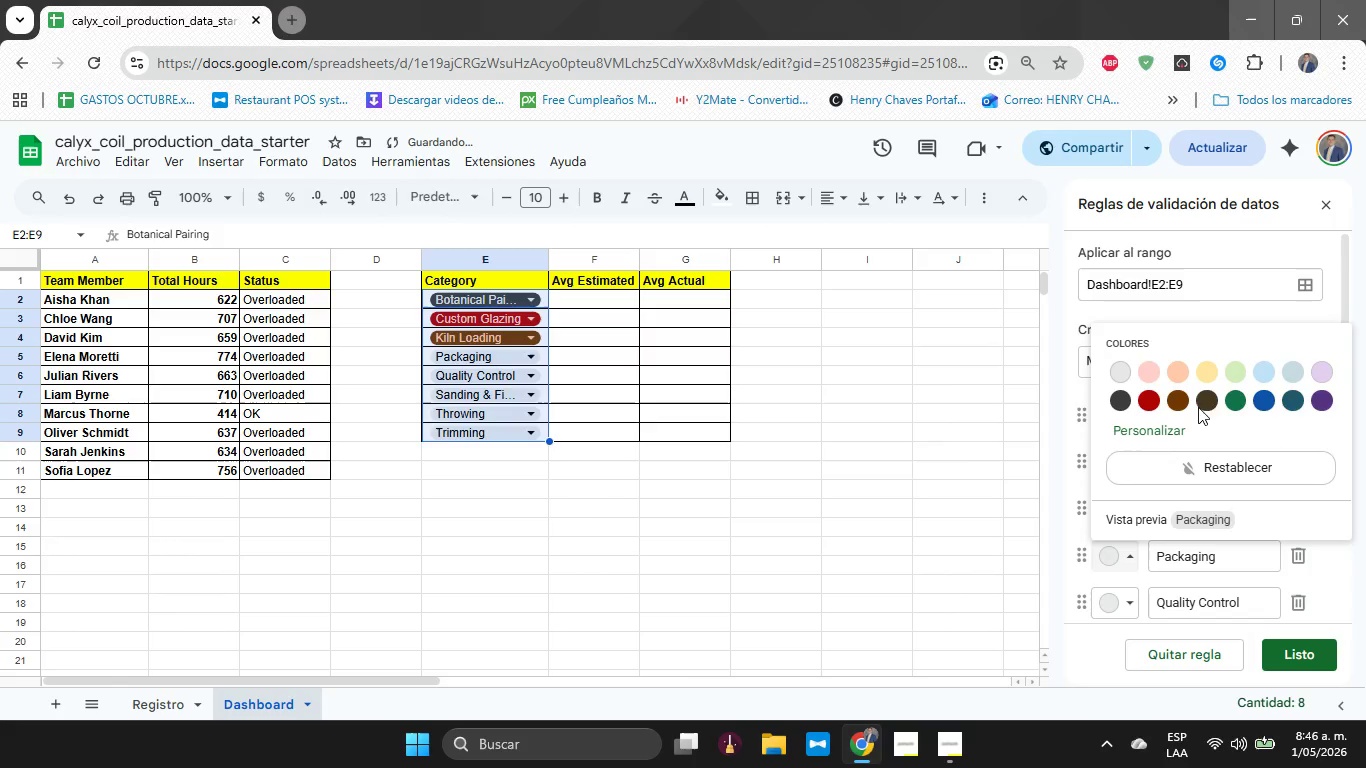 
left_click([1211, 397])
 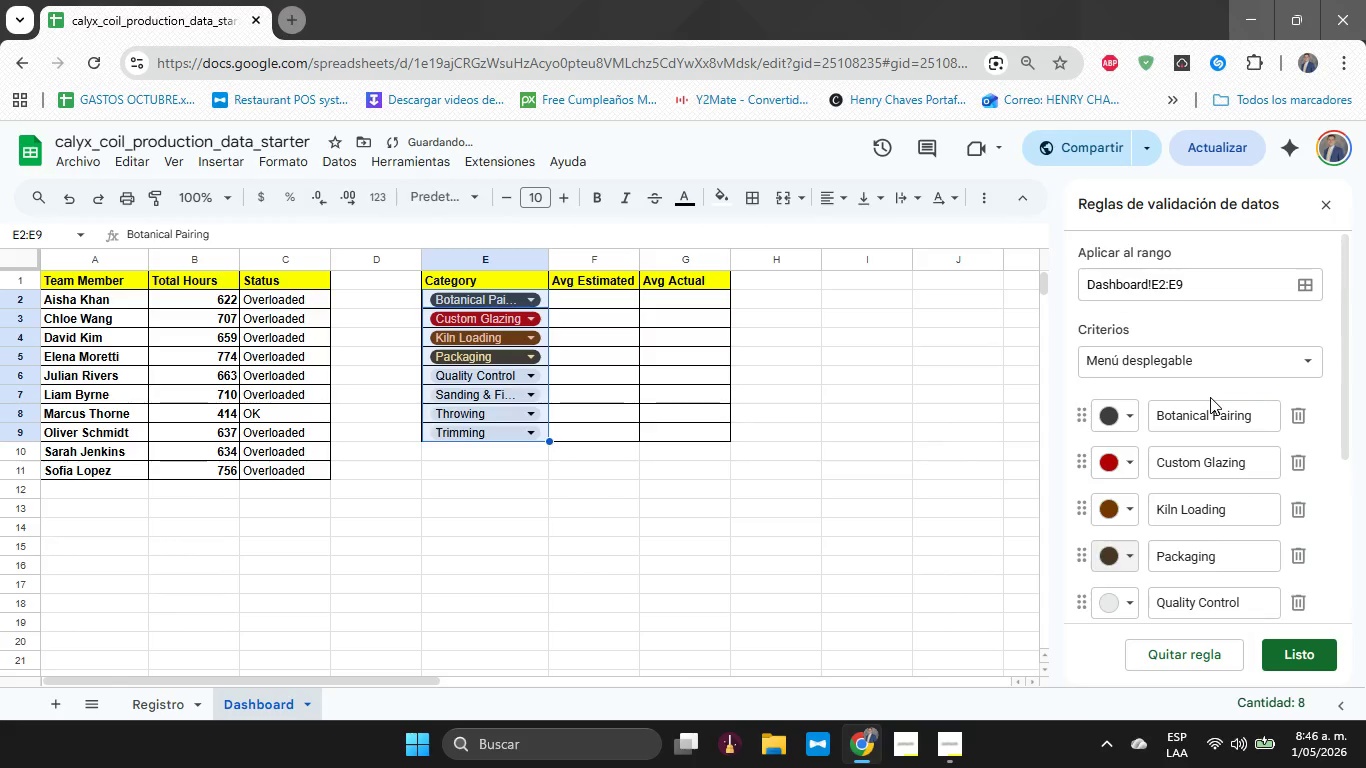 
scroll: coordinate [1209, 397], scroll_direction: down, amount: 2.0
 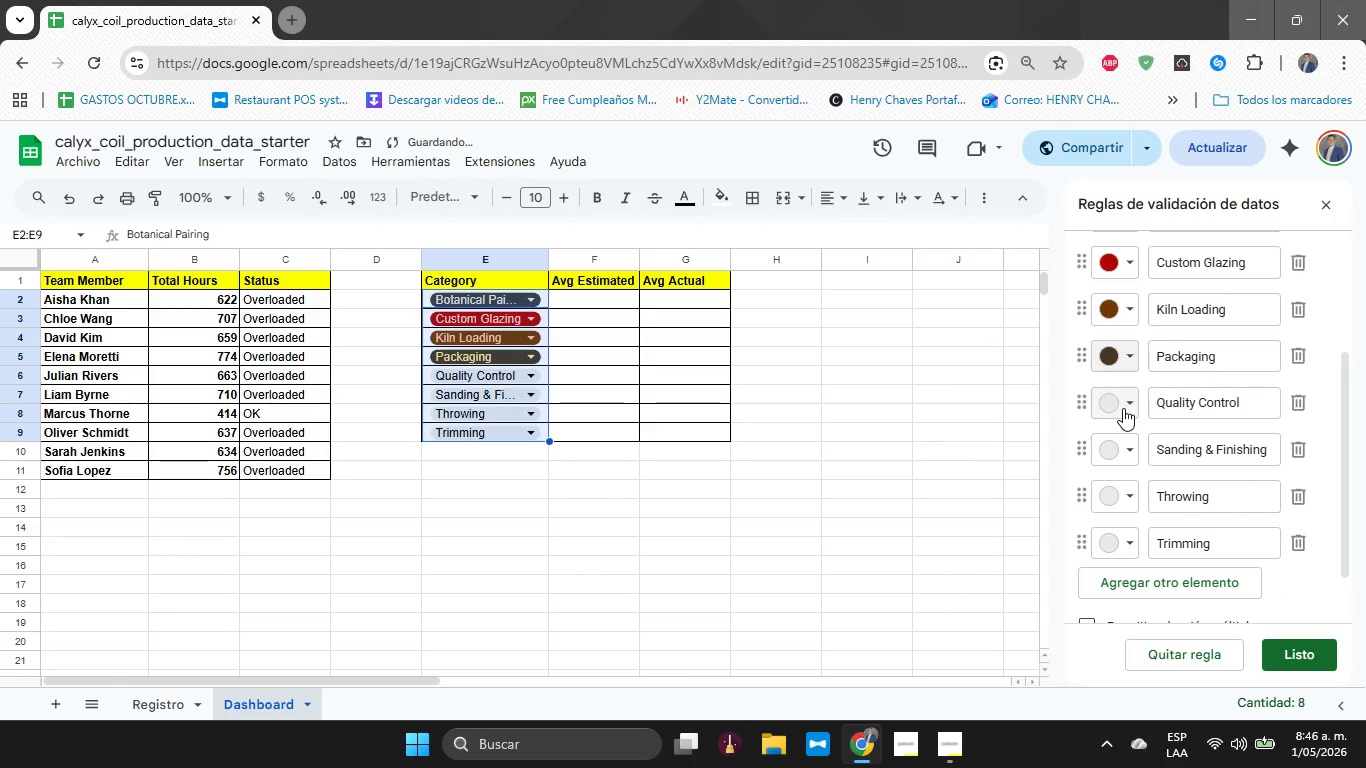 
left_click([1123, 408])
 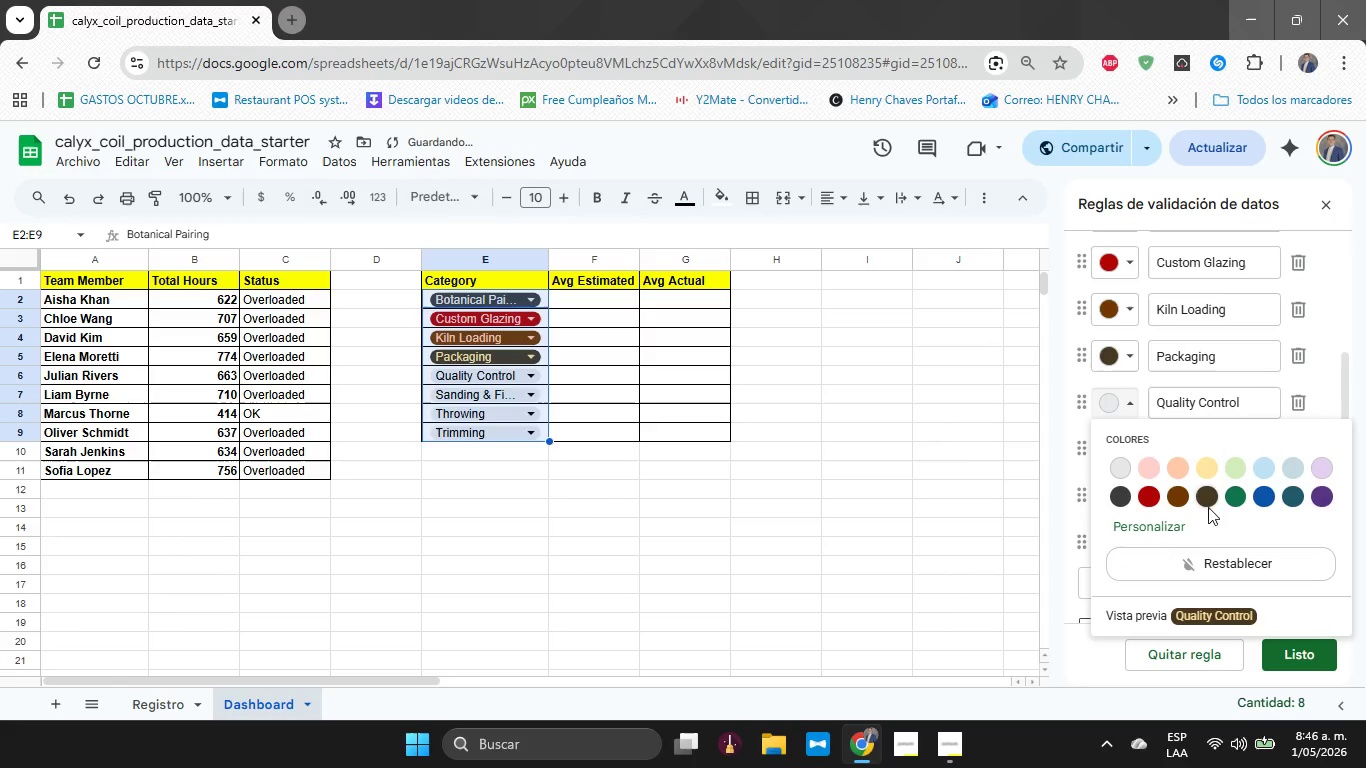 
left_click([1211, 505])
 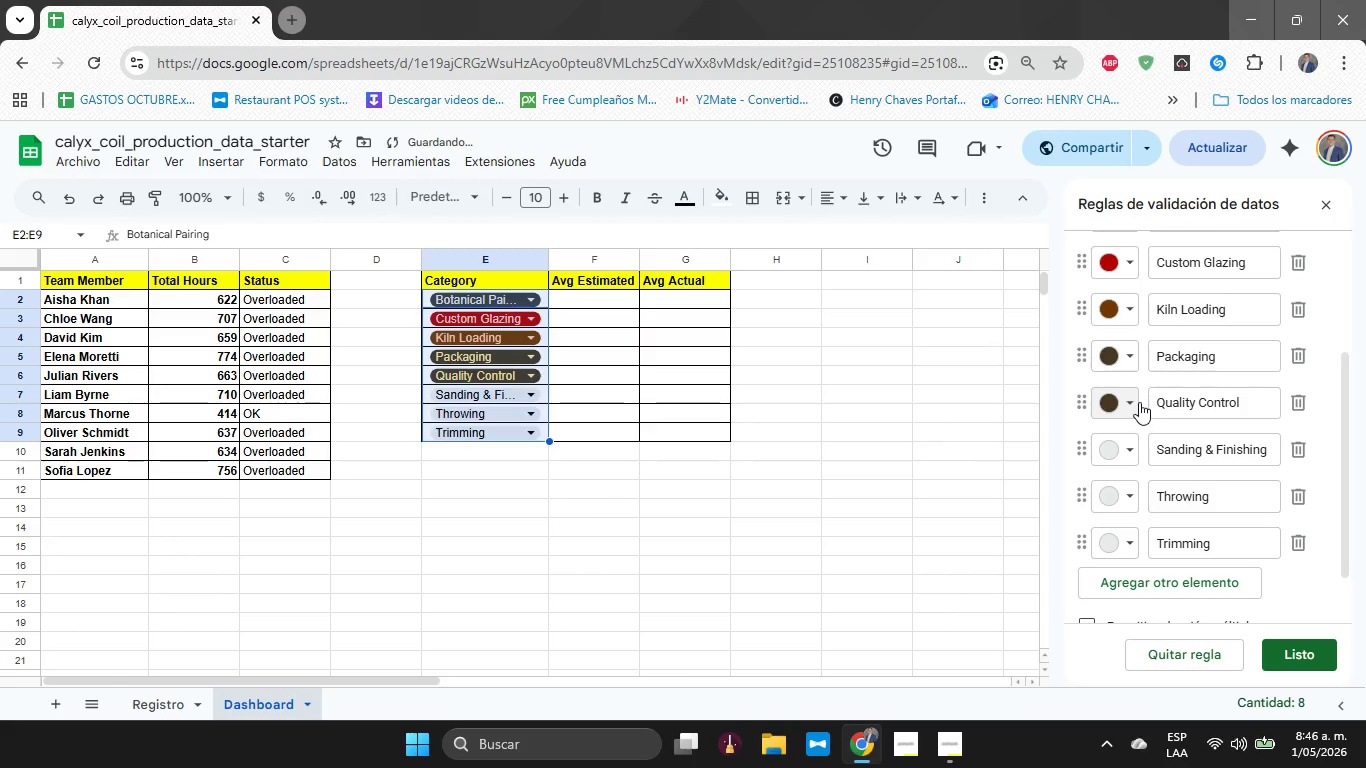 
left_click([1138, 400])
 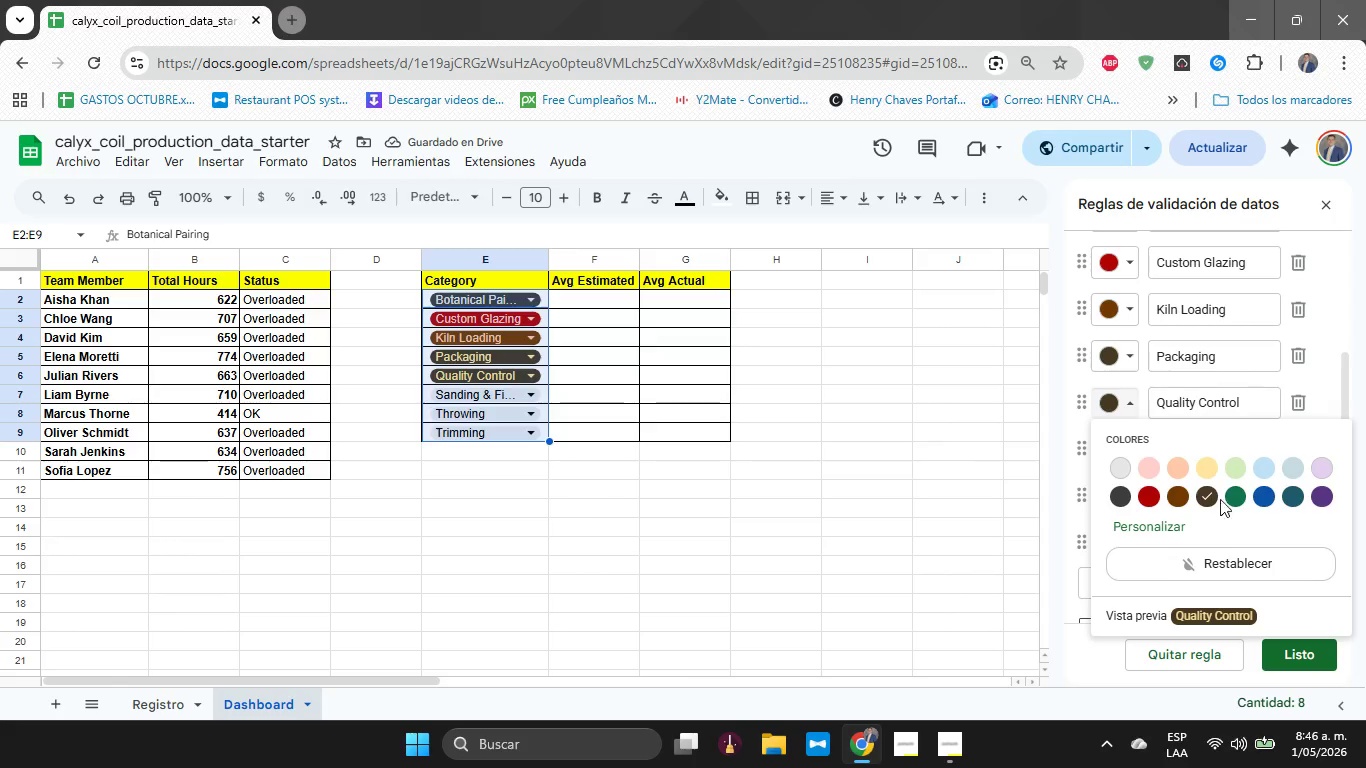 
left_click([1225, 501])
 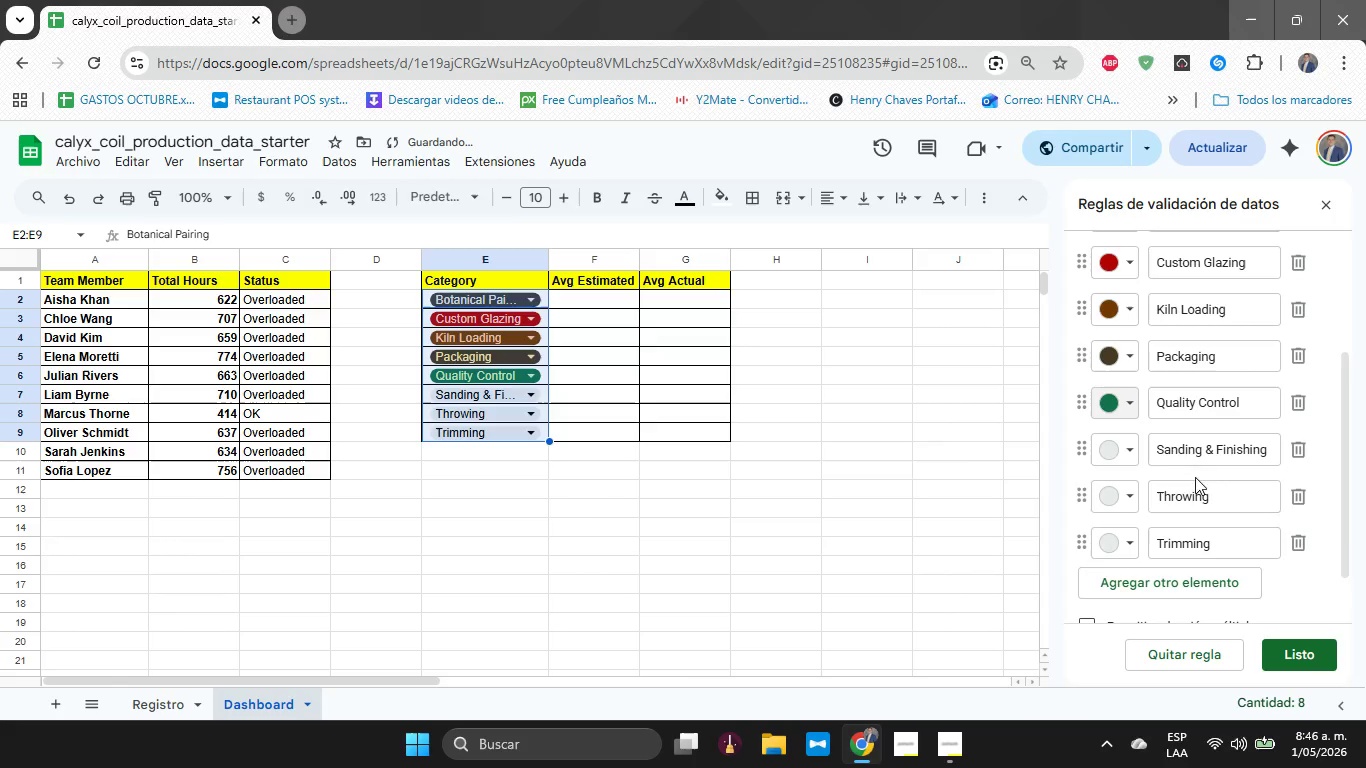 
left_click([1130, 455])
 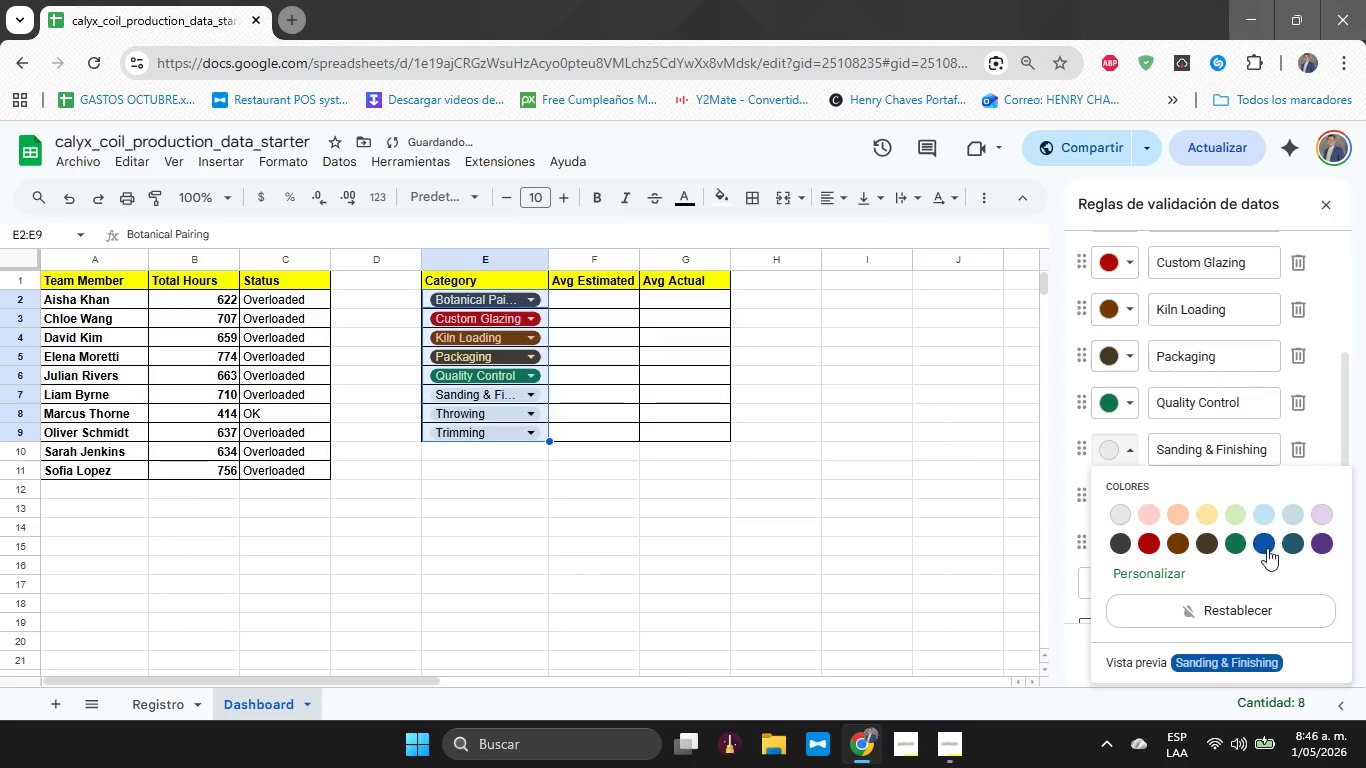 
left_click([1261, 541])
 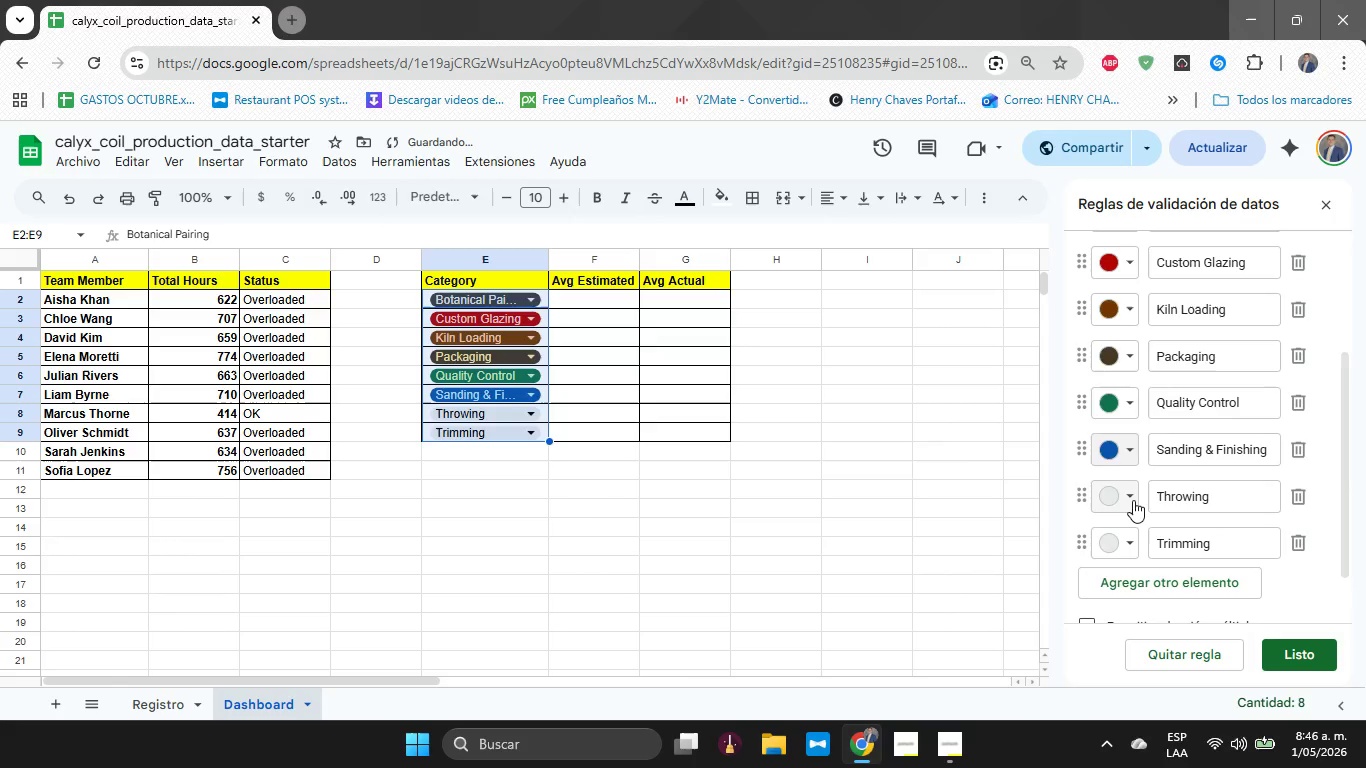 
left_click([1116, 502])
 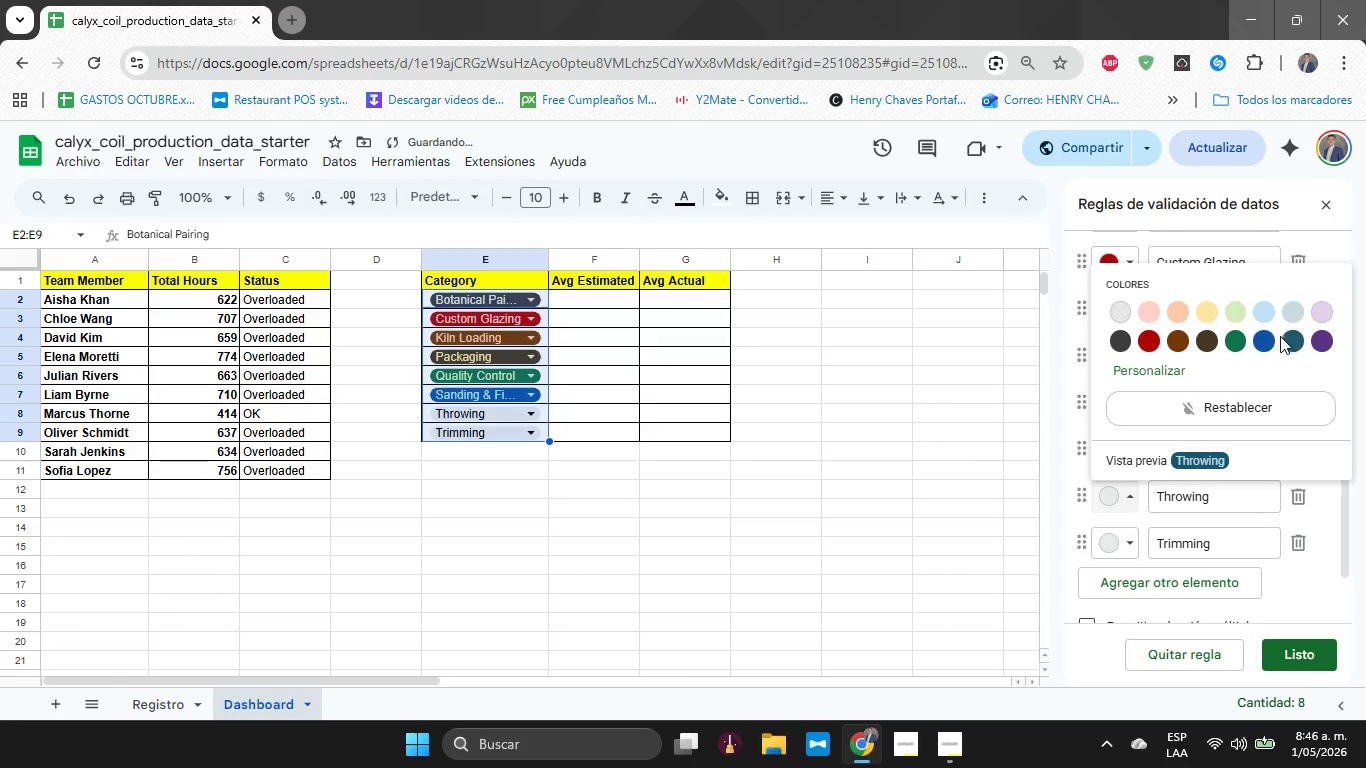 
left_click([1292, 333])
 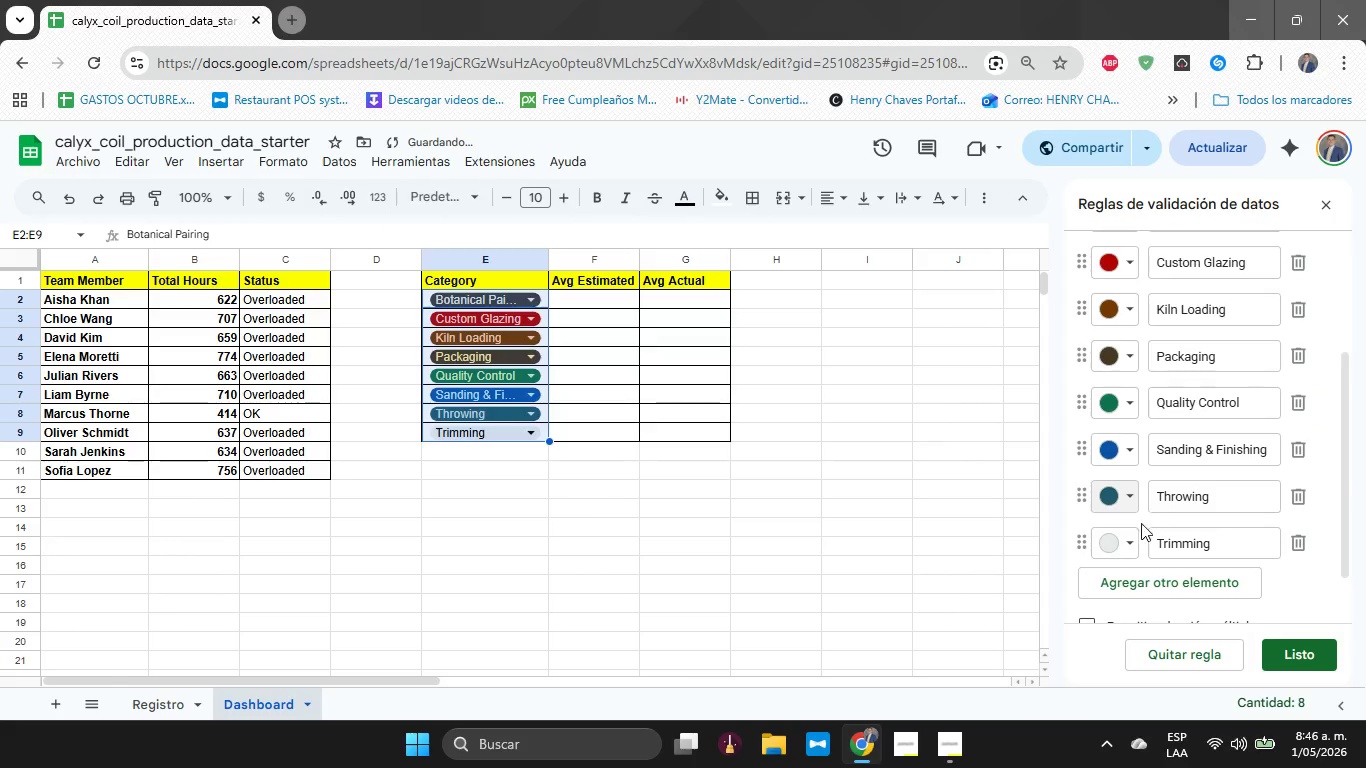 
left_click([1134, 539])
 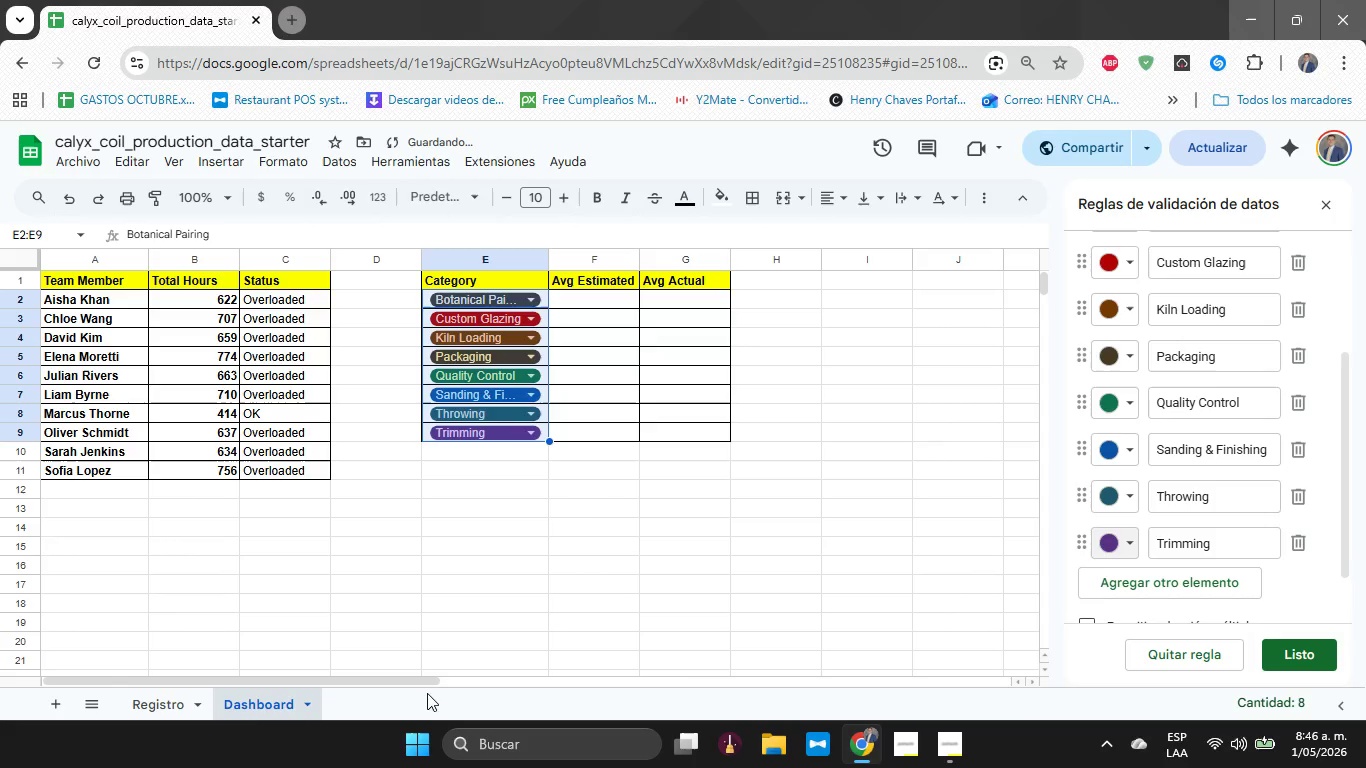 
left_click([165, 704])
 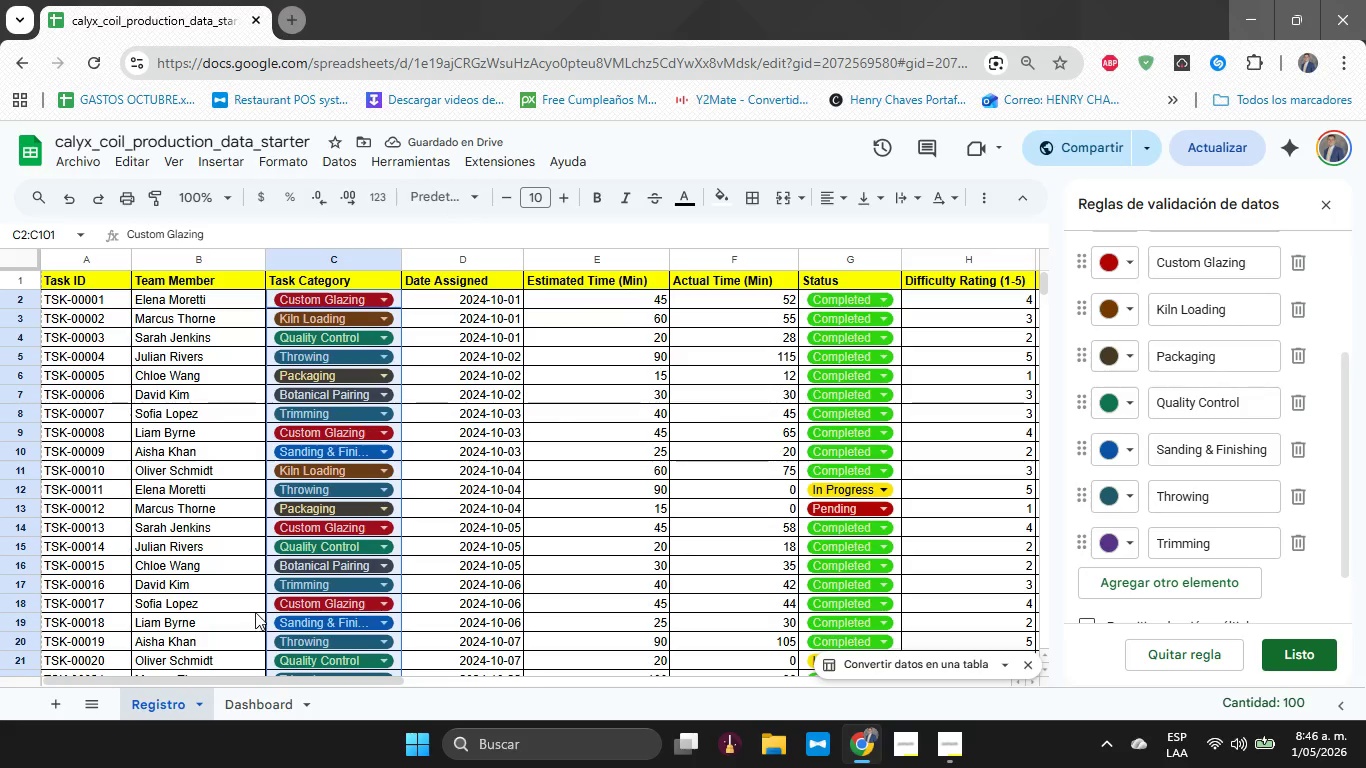 
scroll: coordinate [315, 658], scroll_direction: down, amount: 10.0
 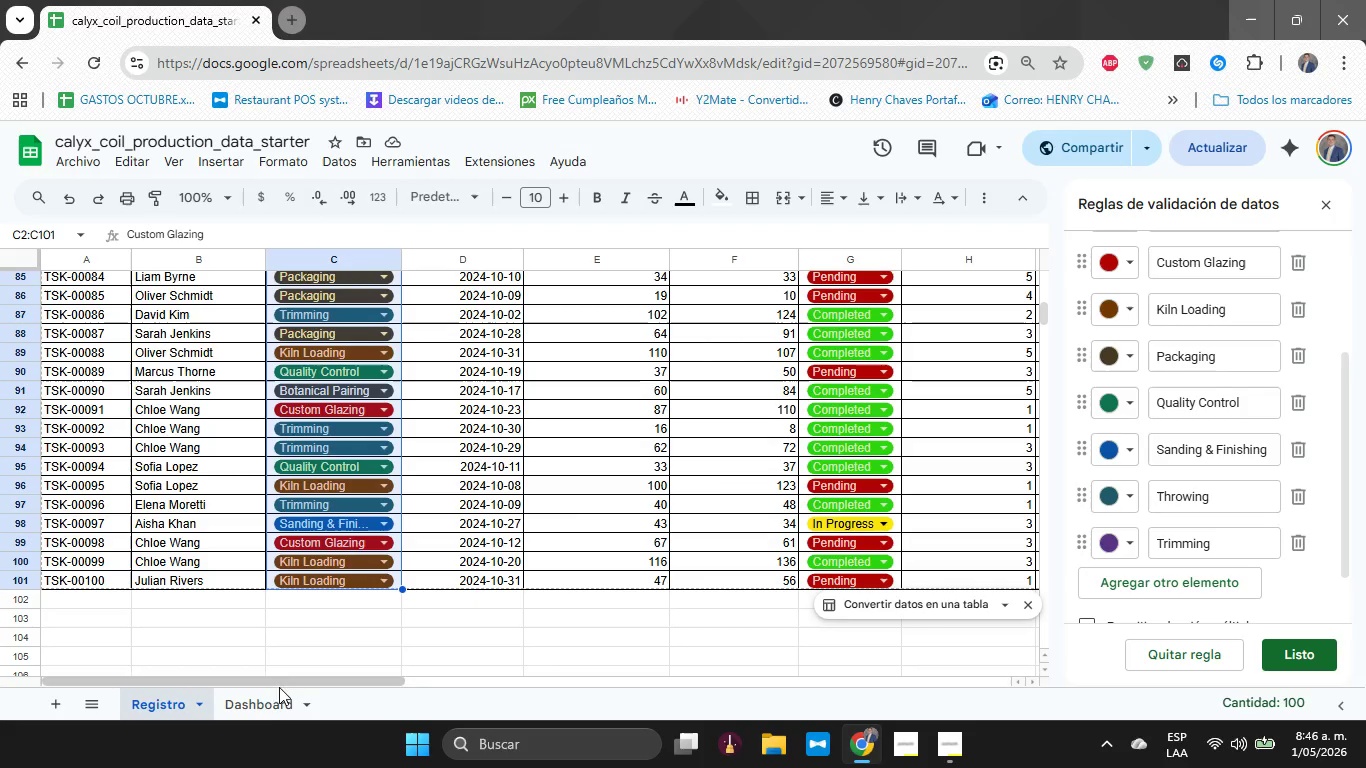 
left_click([266, 698])
 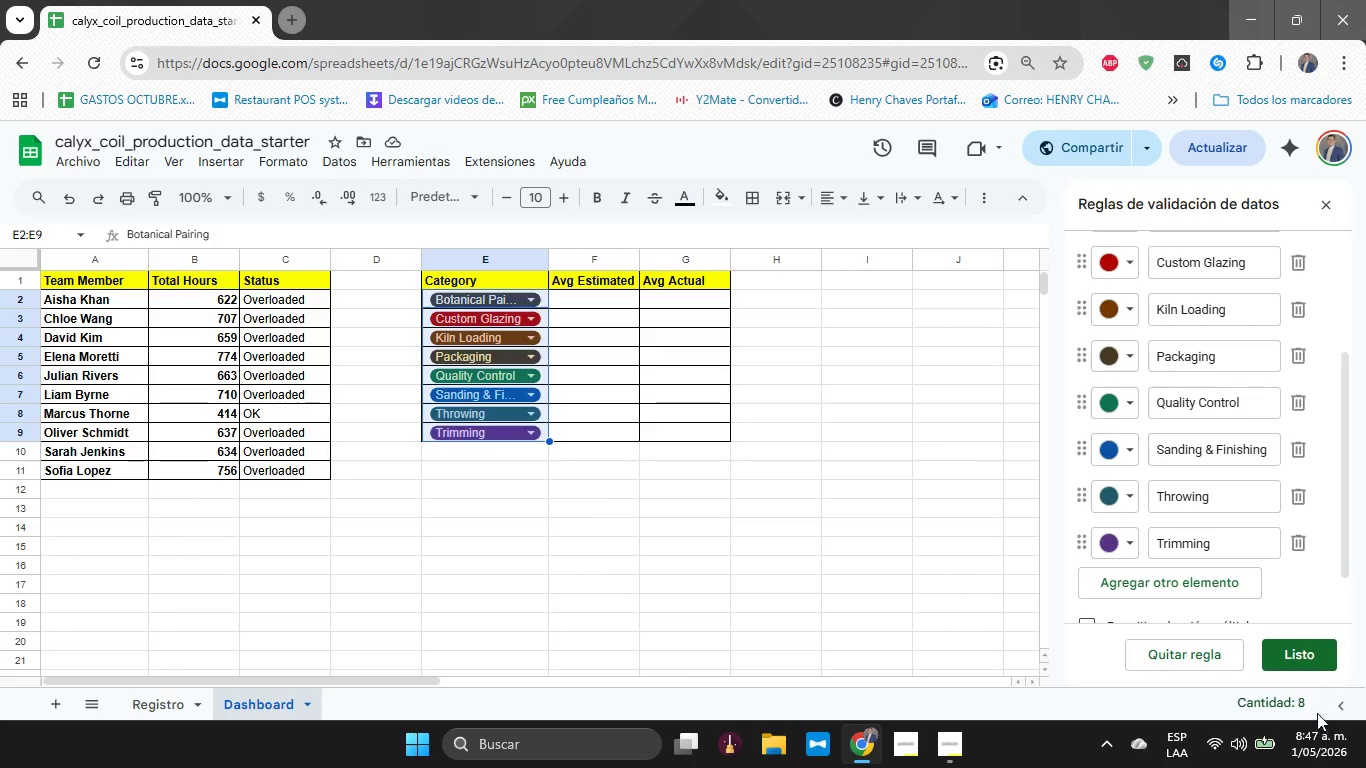 
left_click([1275, 658])
 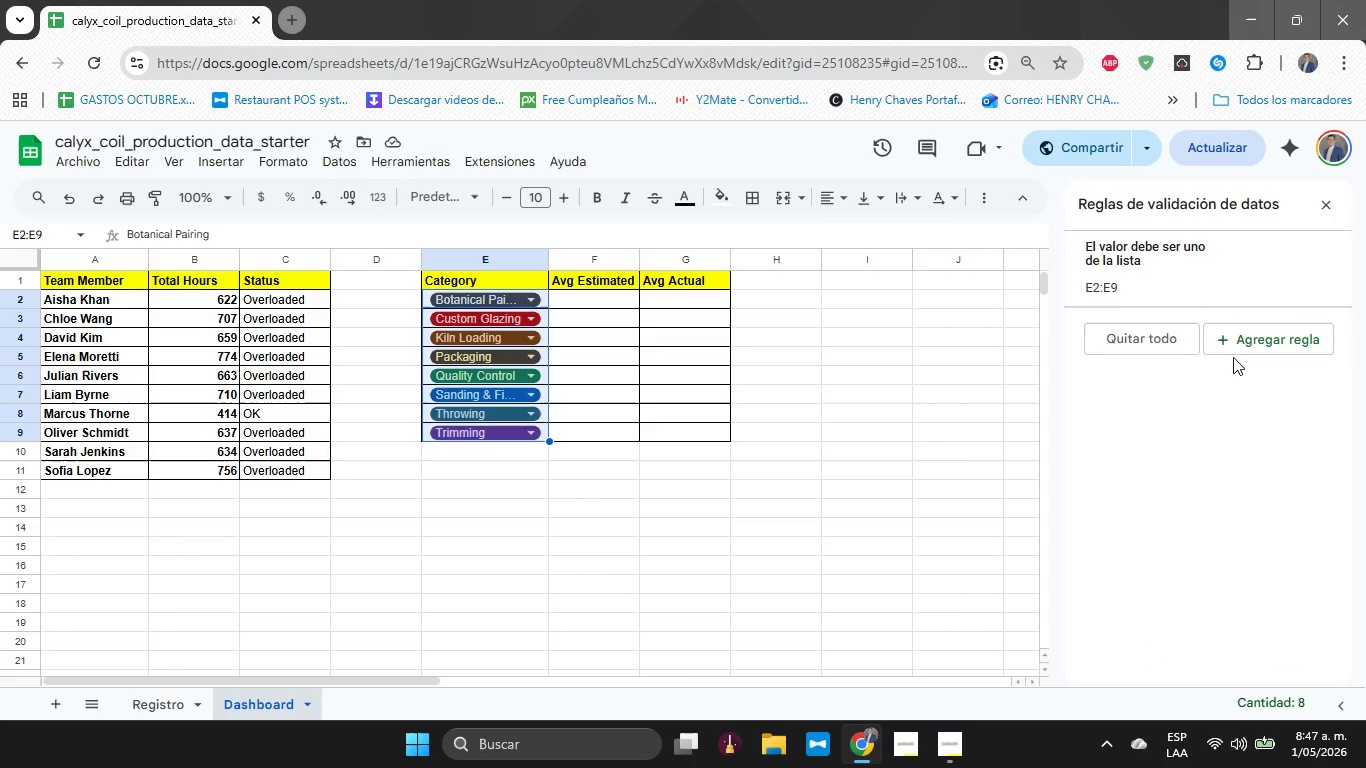 
left_click([1240, 340])
 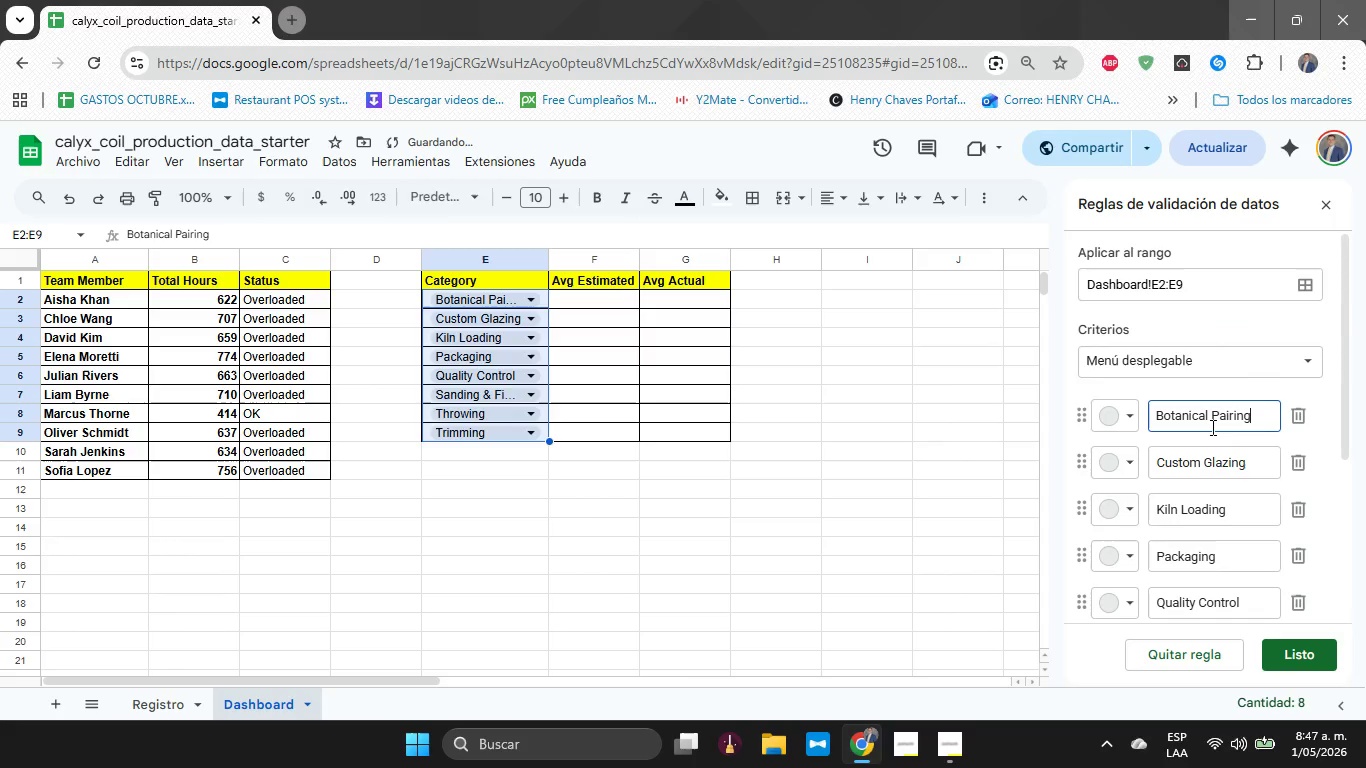 
scroll: coordinate [1210, 429], scroll_direction: up, amount: 3.0
 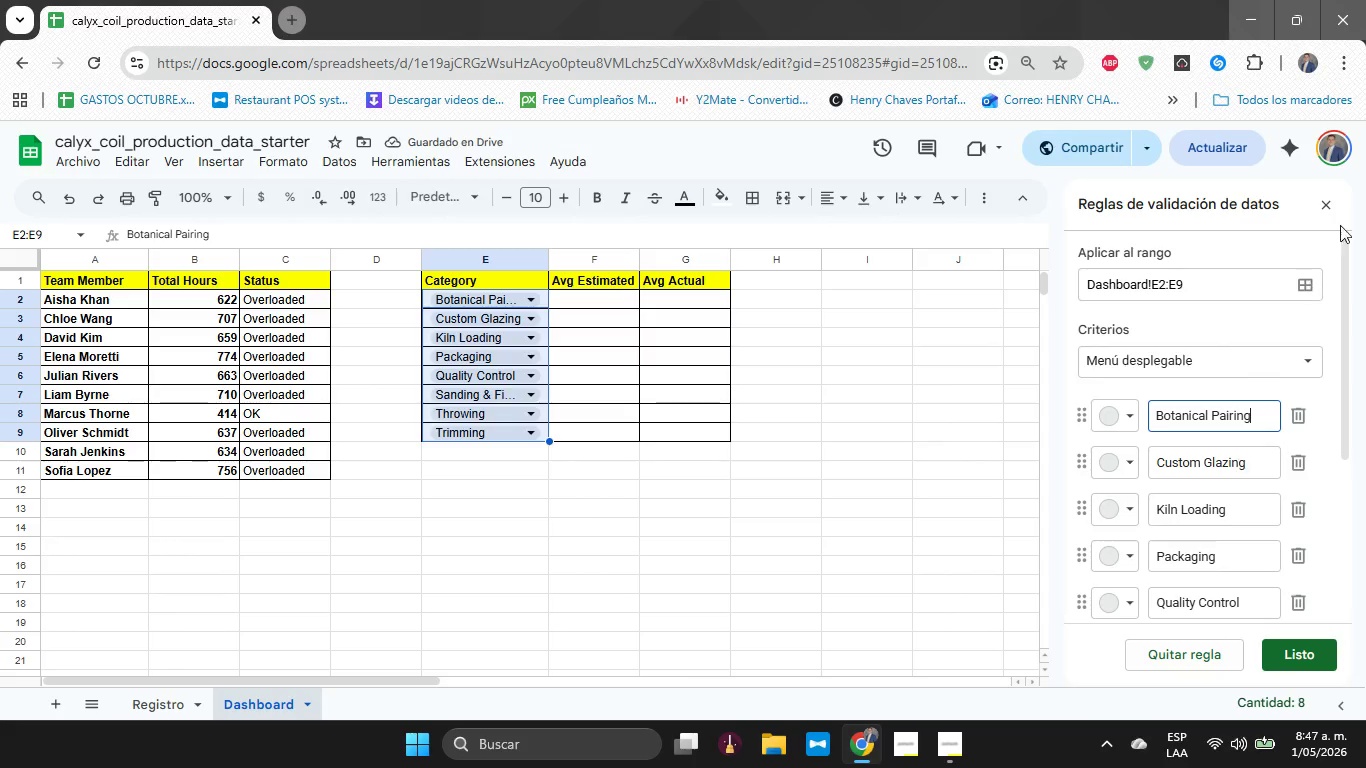 
left_click([1324, 205])
 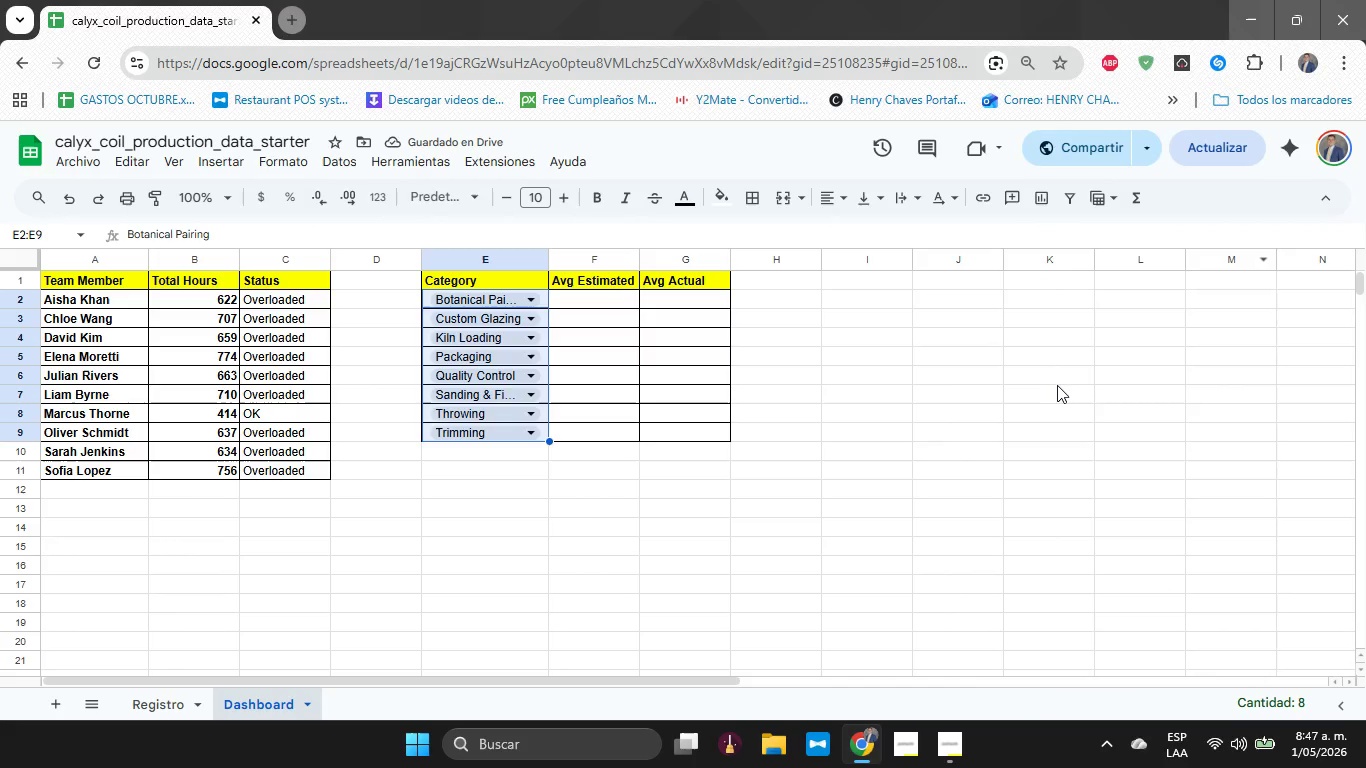 
key(Control+Z)
 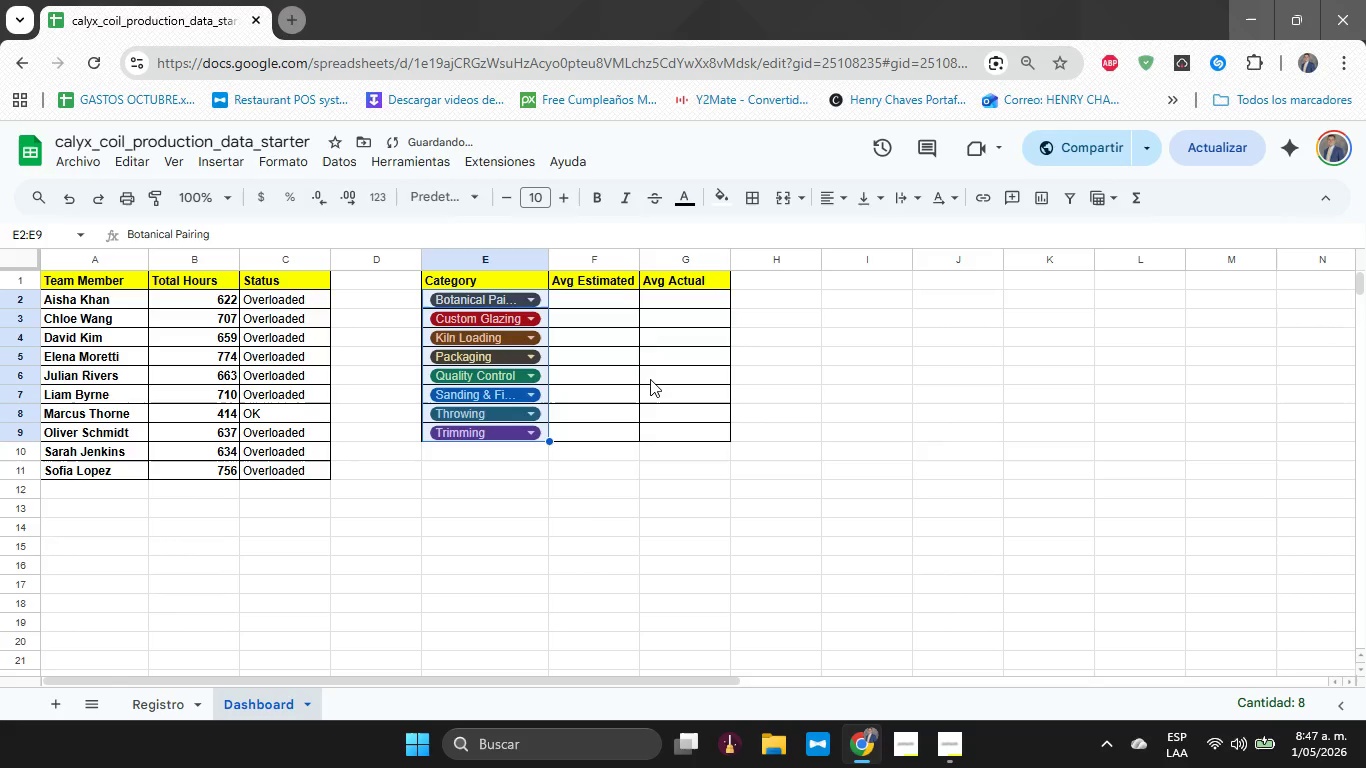 
left_click([609, 346])
 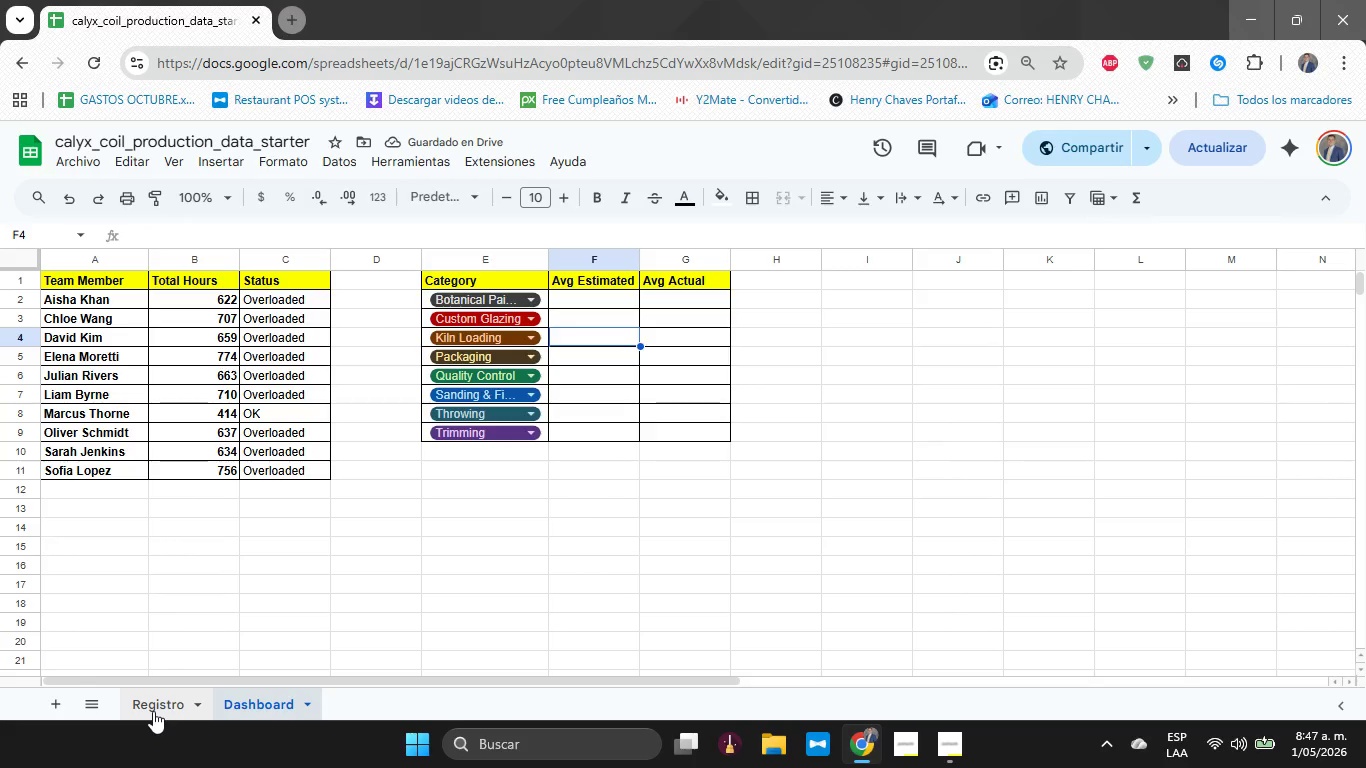 
left_click([153, 711])
 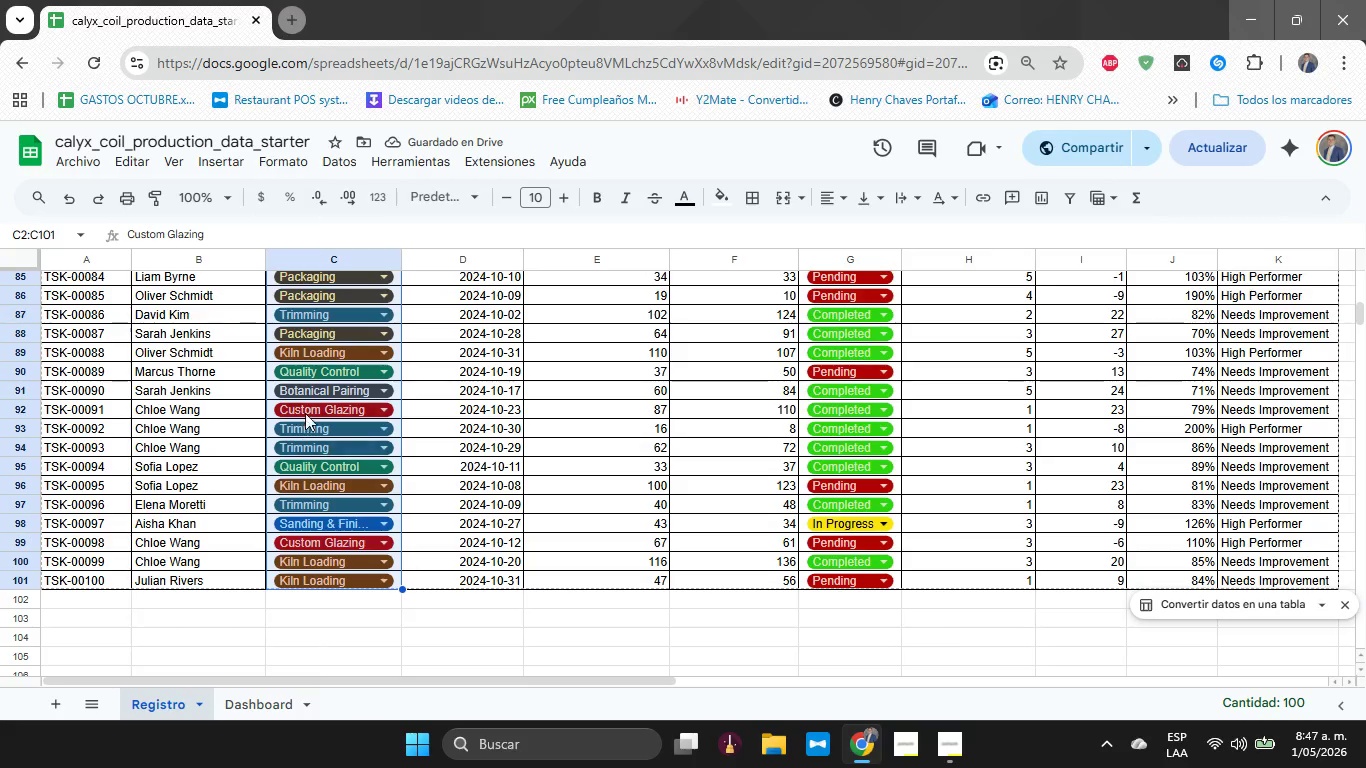 
scroll: coordinate [341, 435], scroll_direction: up, amount: 24.0
 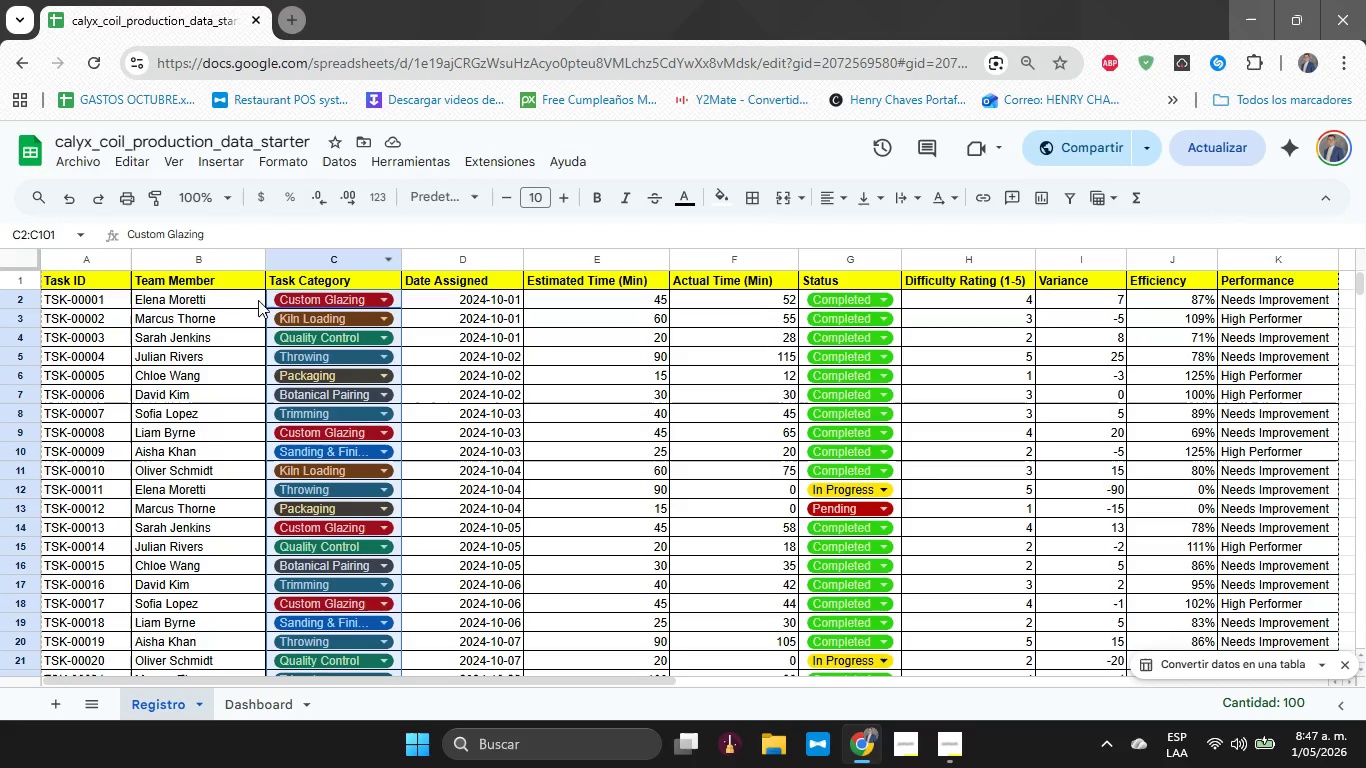 
left_click([254, 301])
 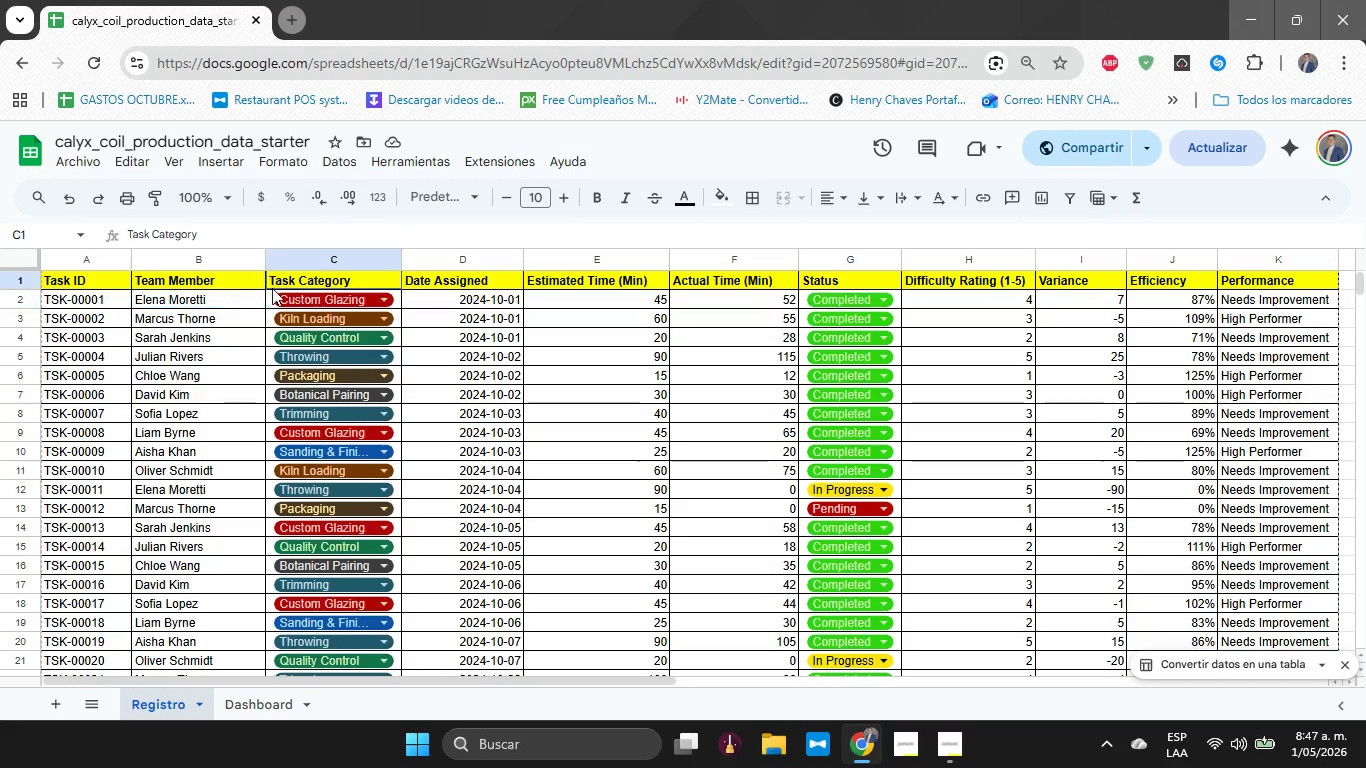 
left_click([272, 288])
 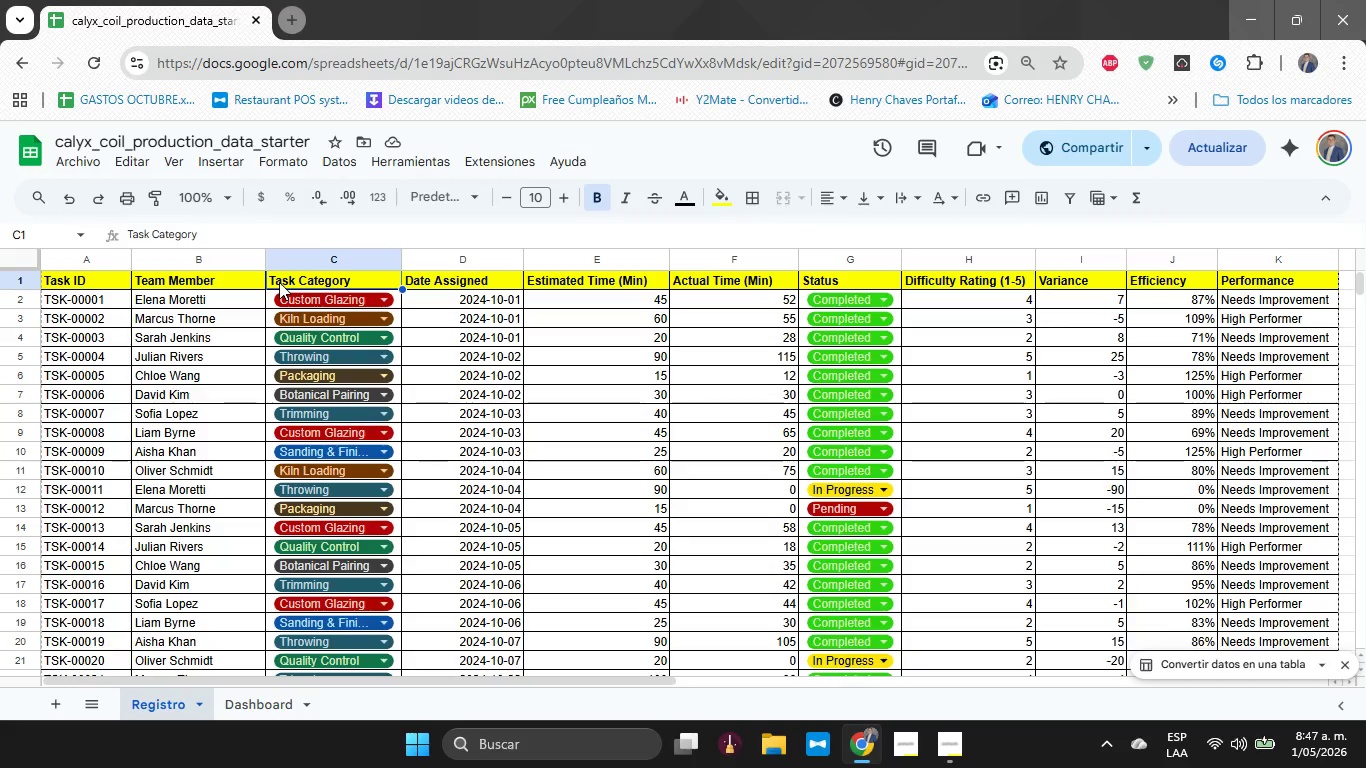 
left_click_drag(start_coordinate=[279, 282], to_coordinate=[319, 583])
 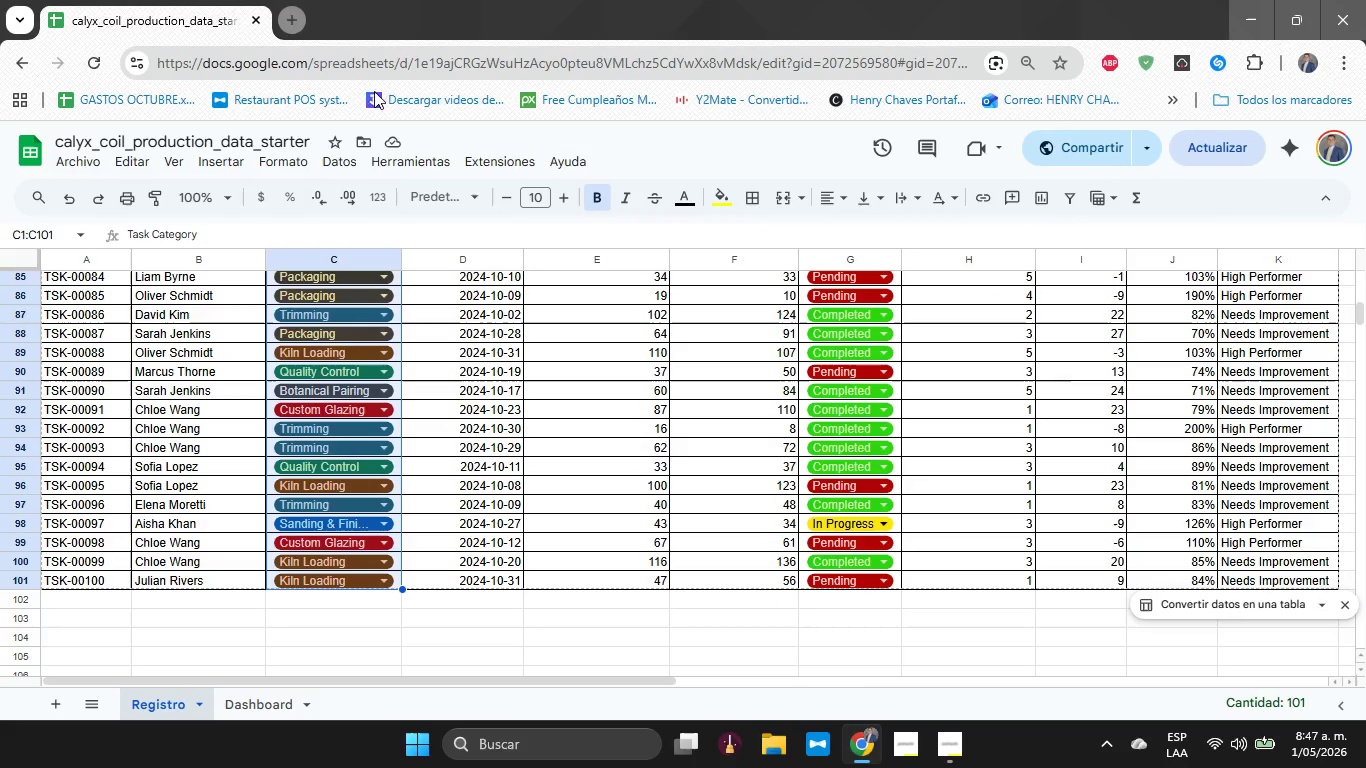 
scroll: coordinate [291, 428], scroll_direction: down, amount: 16.0
 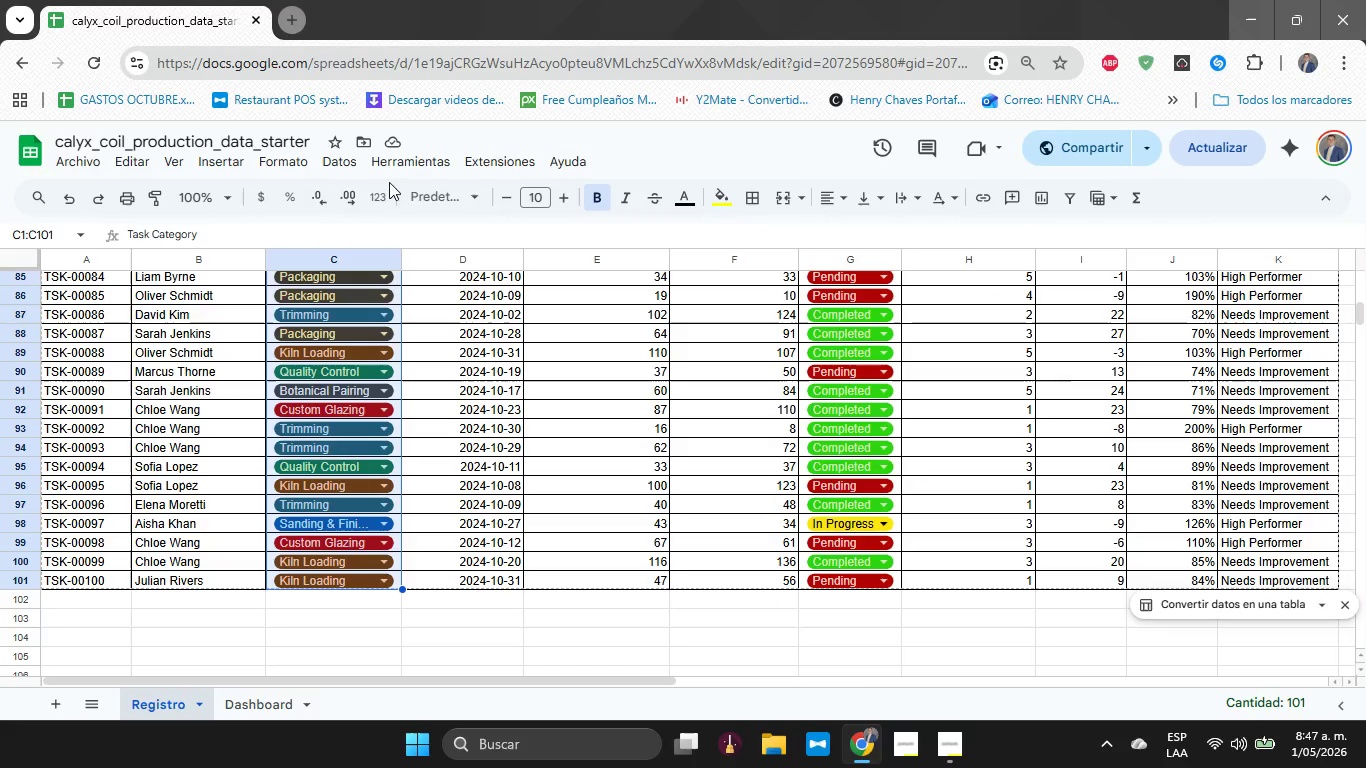 
left_click([354, 172])
 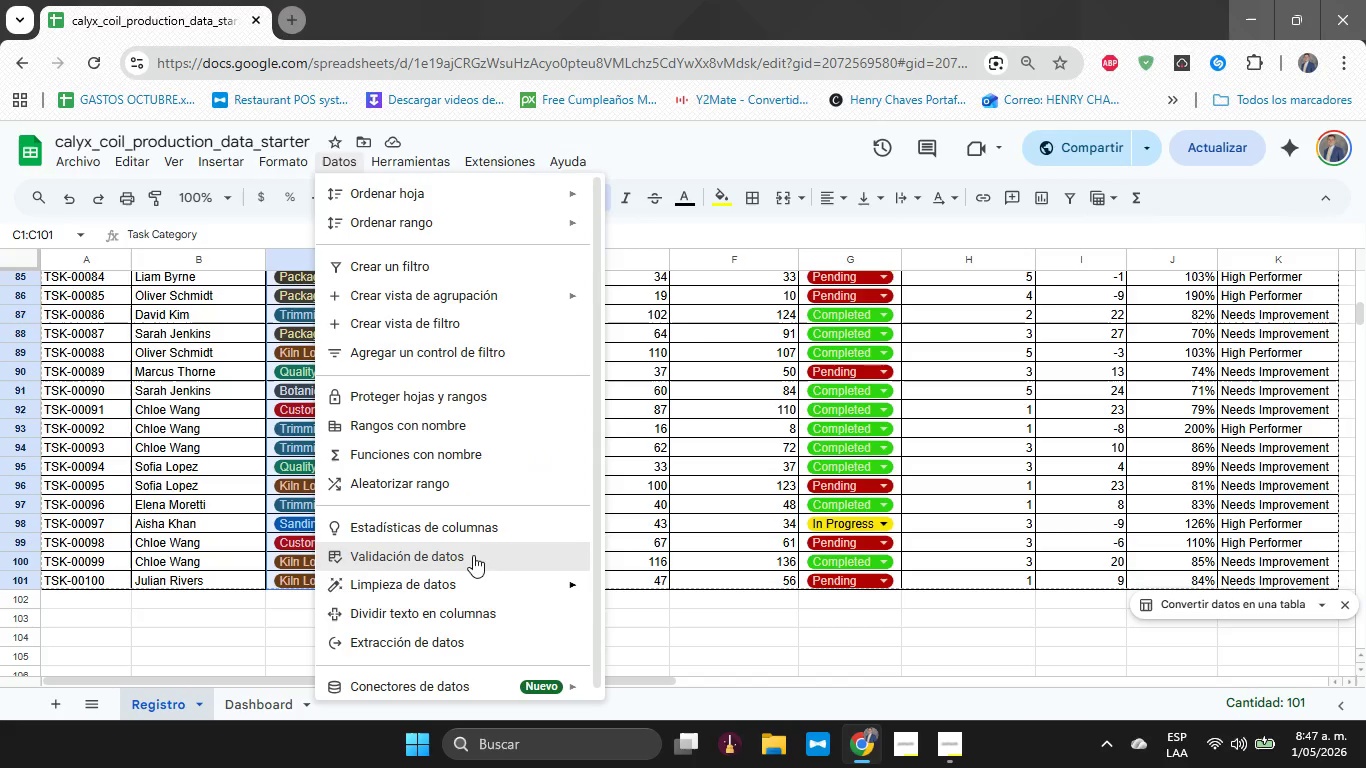 
left_click([477, 552])
 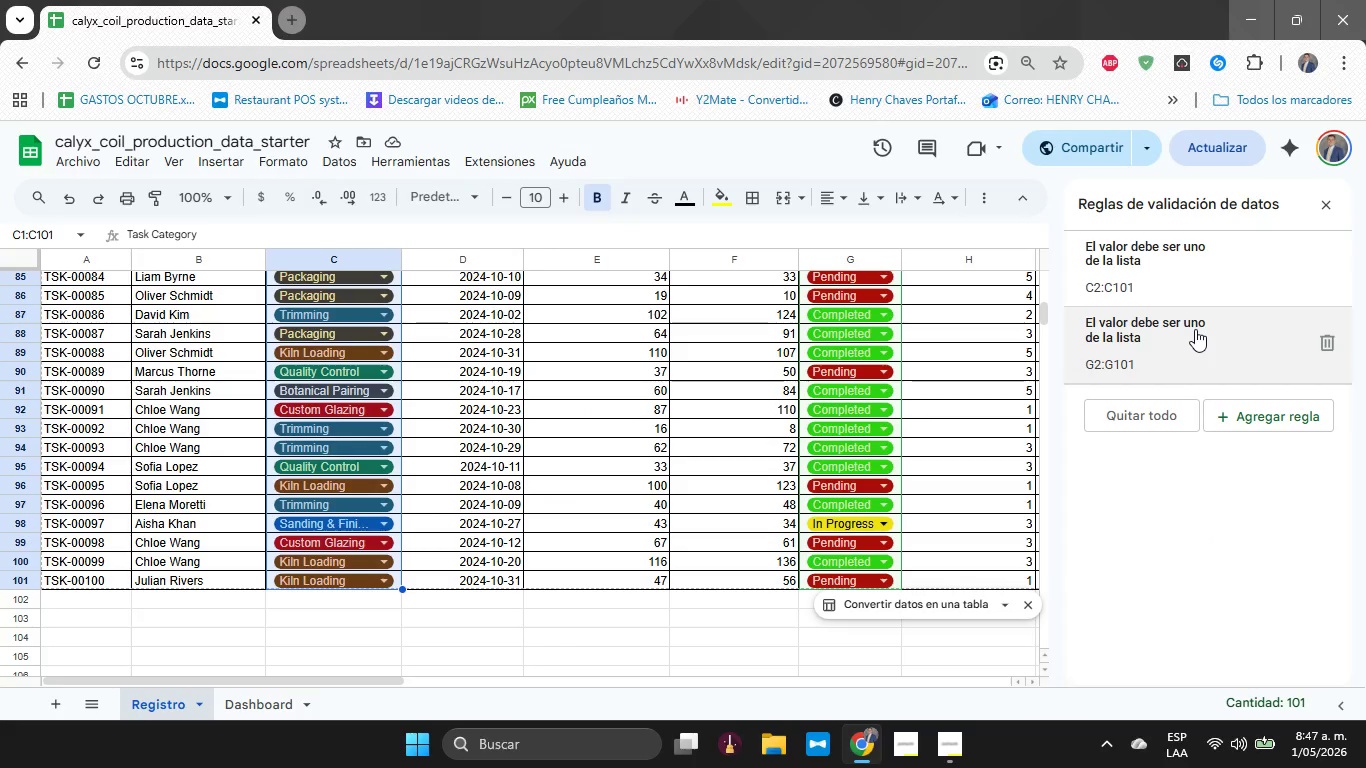 
left_click([1196, 289])
 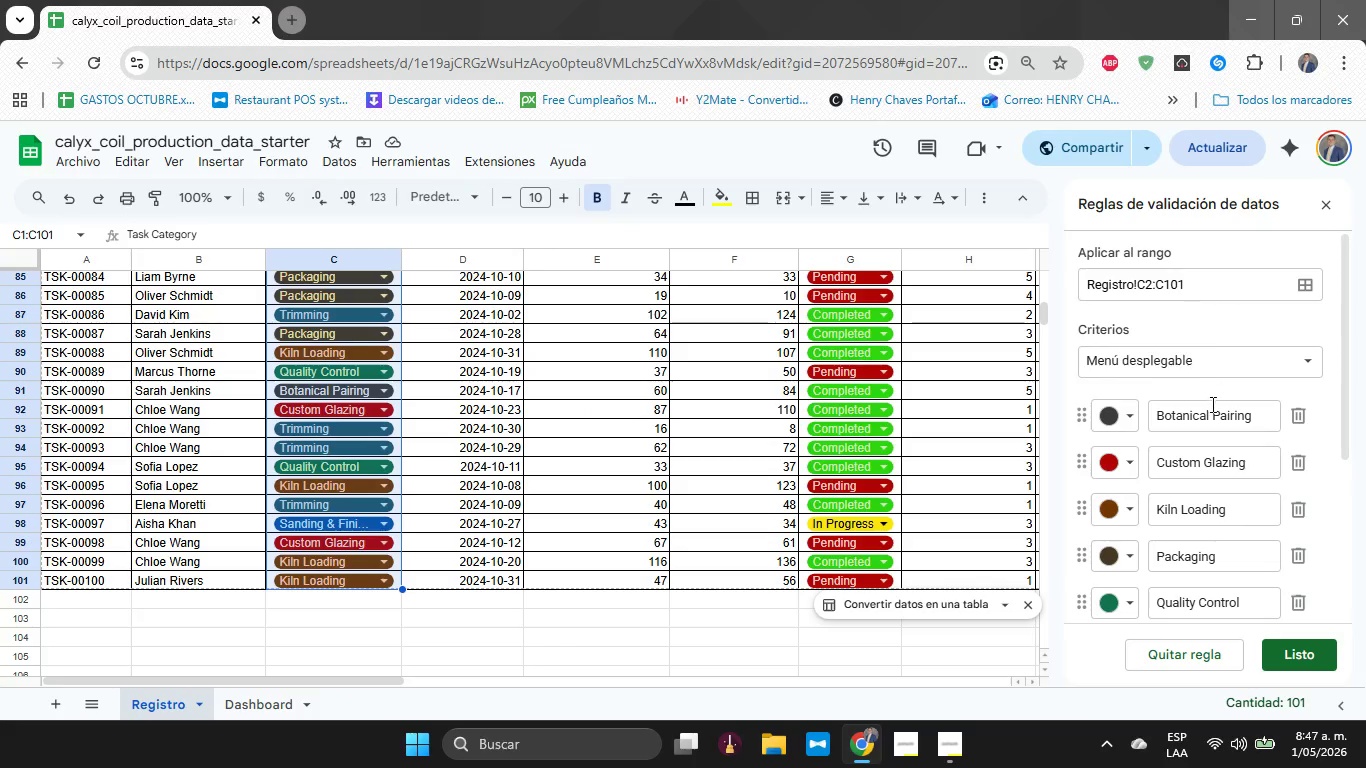 
scroll: coordinate [1055, 539], scroll_direction: down, amount: 2.0
 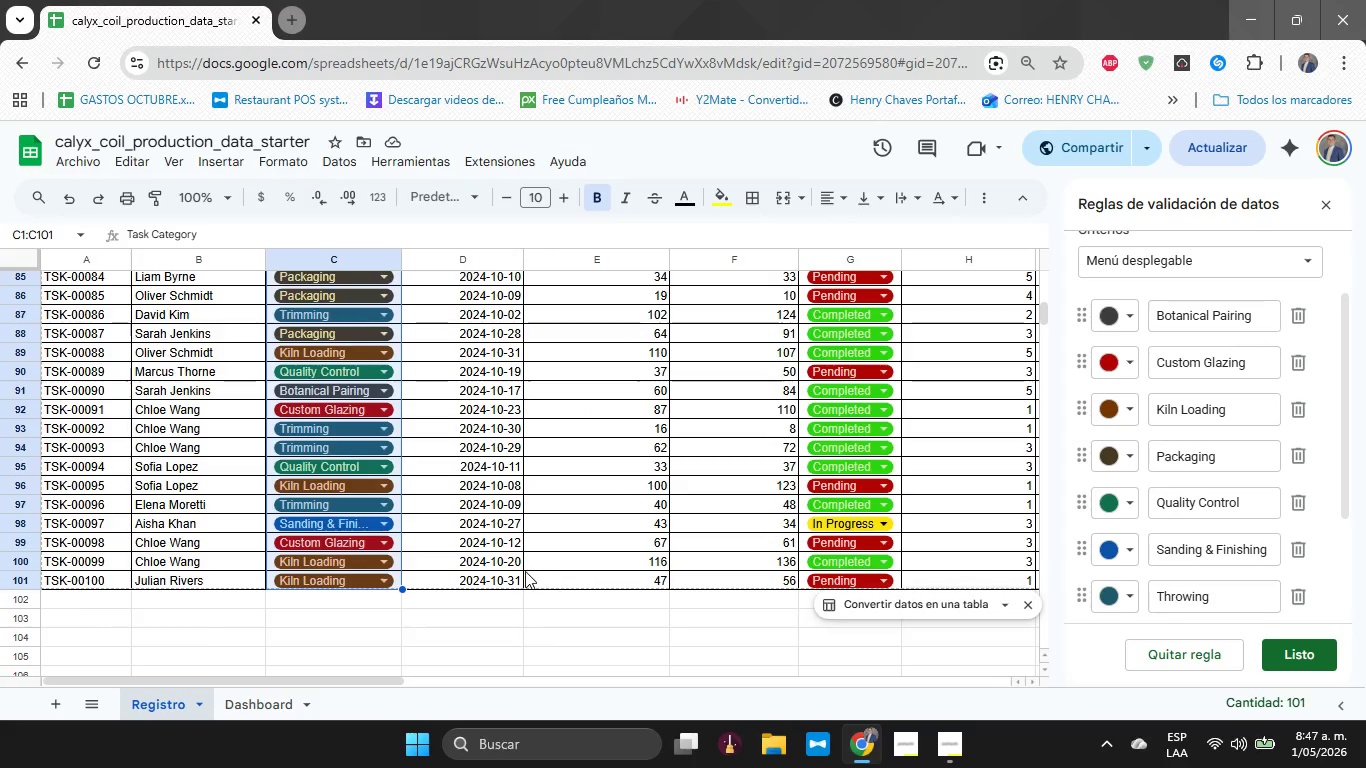 
scroll: coordinate [522, 571], scroll_direction: up, amount: 21.0
 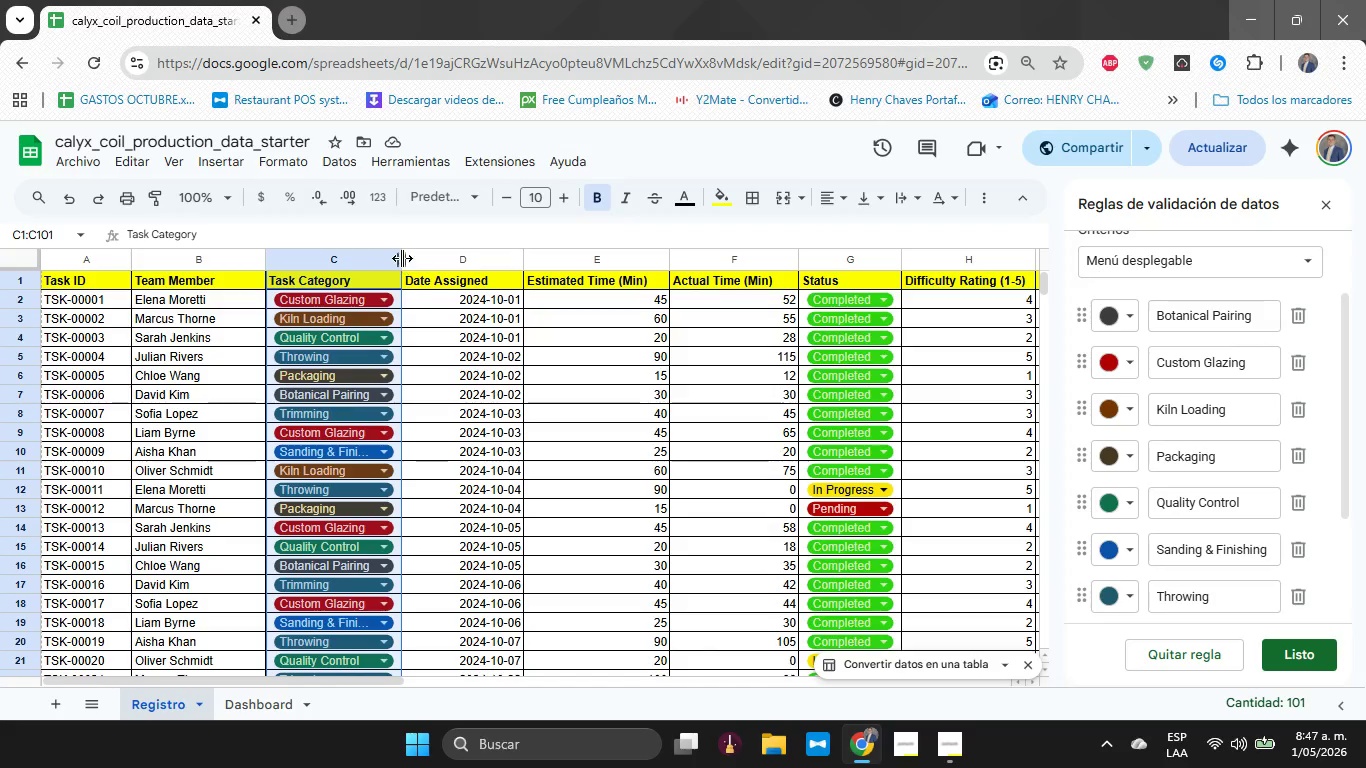 
left_click_drag(start_coordinate=[402, 258], to_coordinate=[423, 262])
 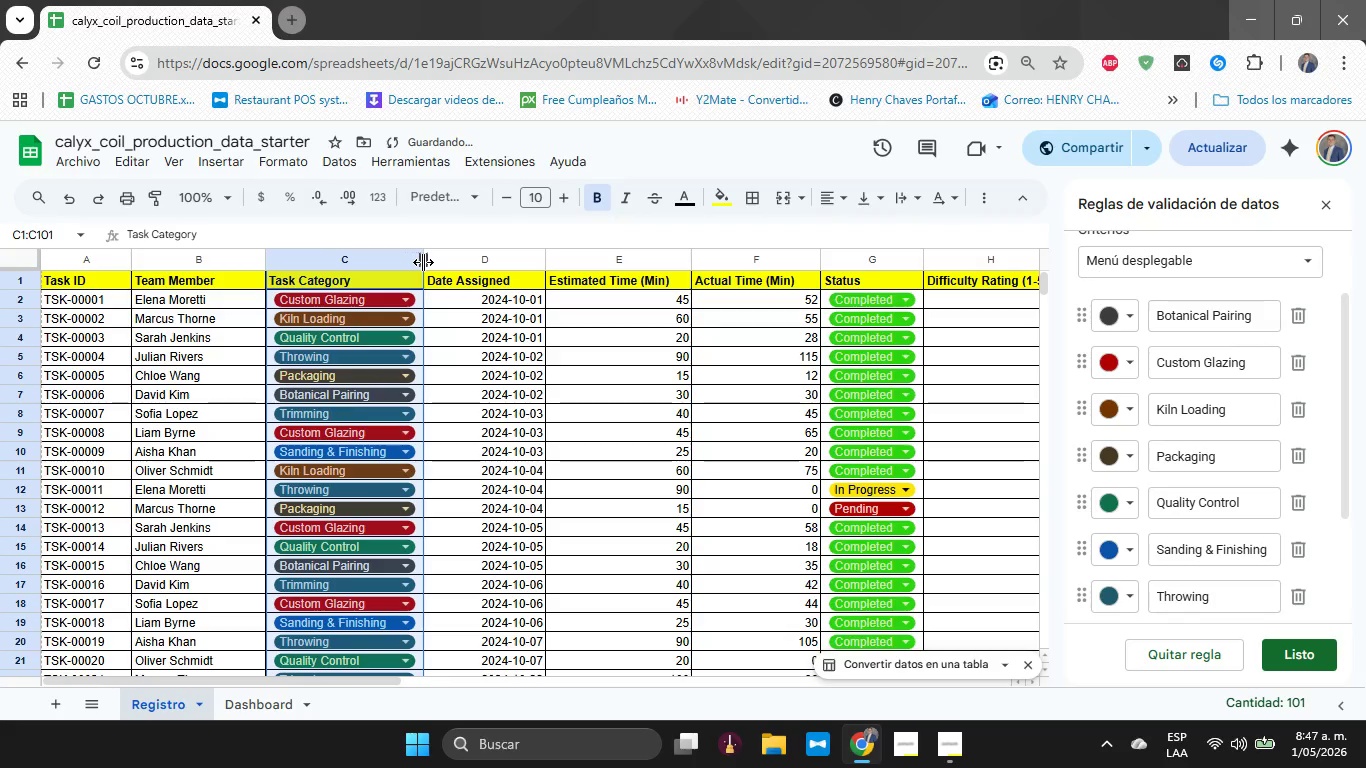 
left_click_drag(start_coordinate=[423, 262], to_coordinate=[404, 271])
 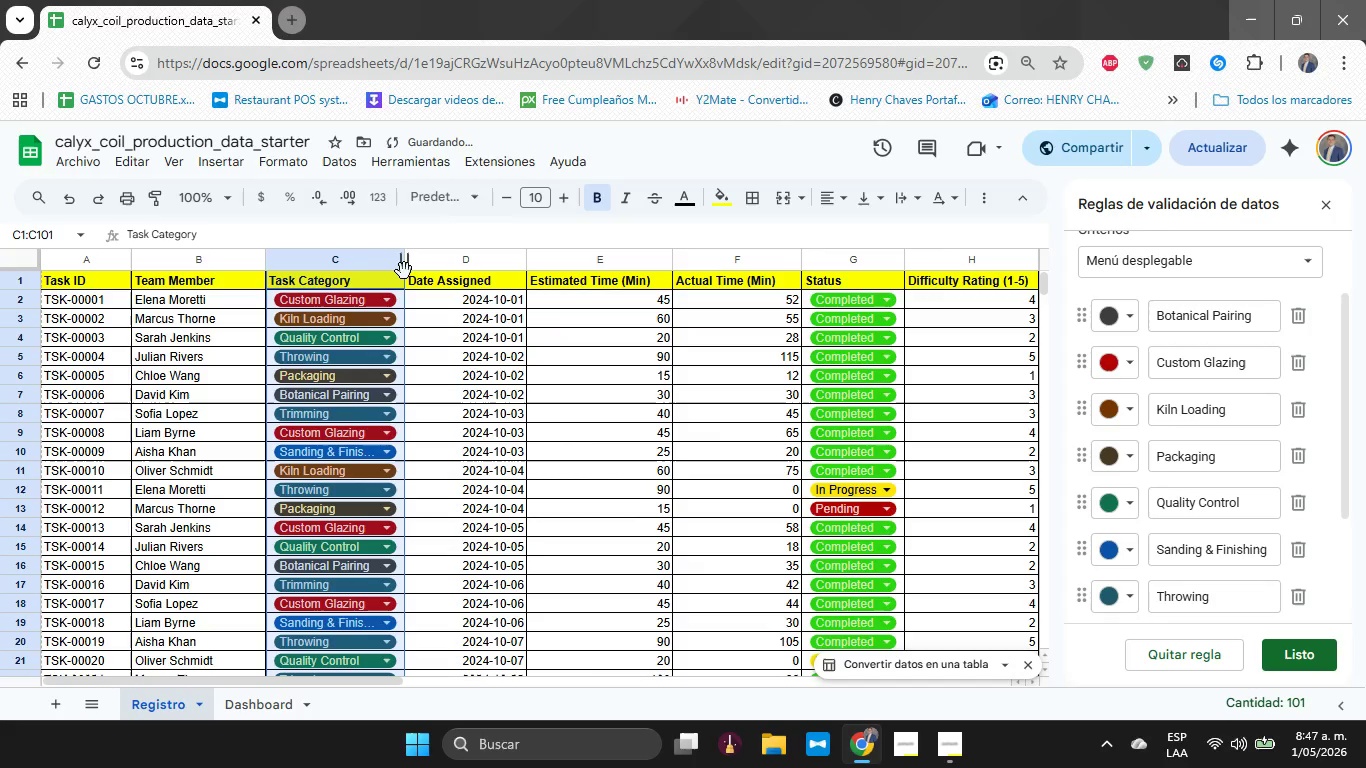 
left_click([404, 271])
 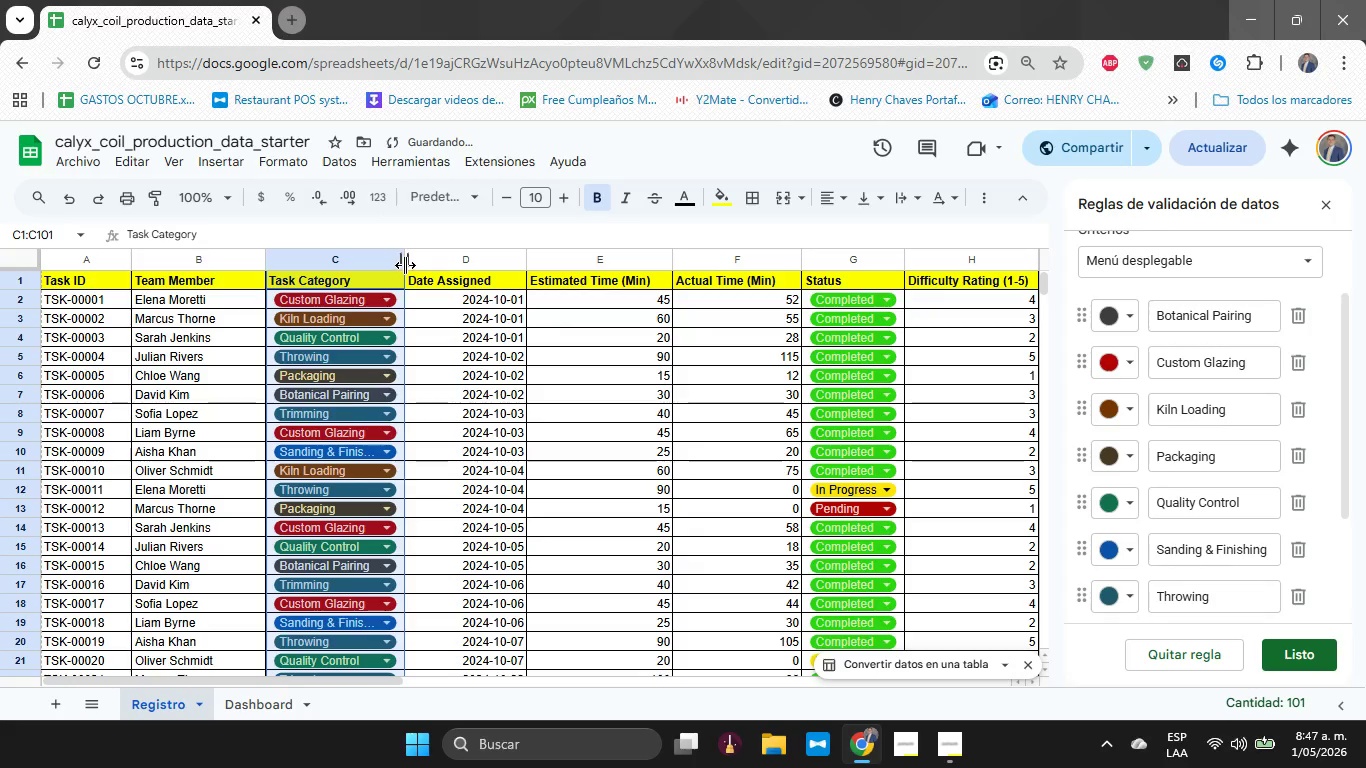 
left_click_drag(start_coordinate=[405, 265], to_coordinate=[425, 265])
 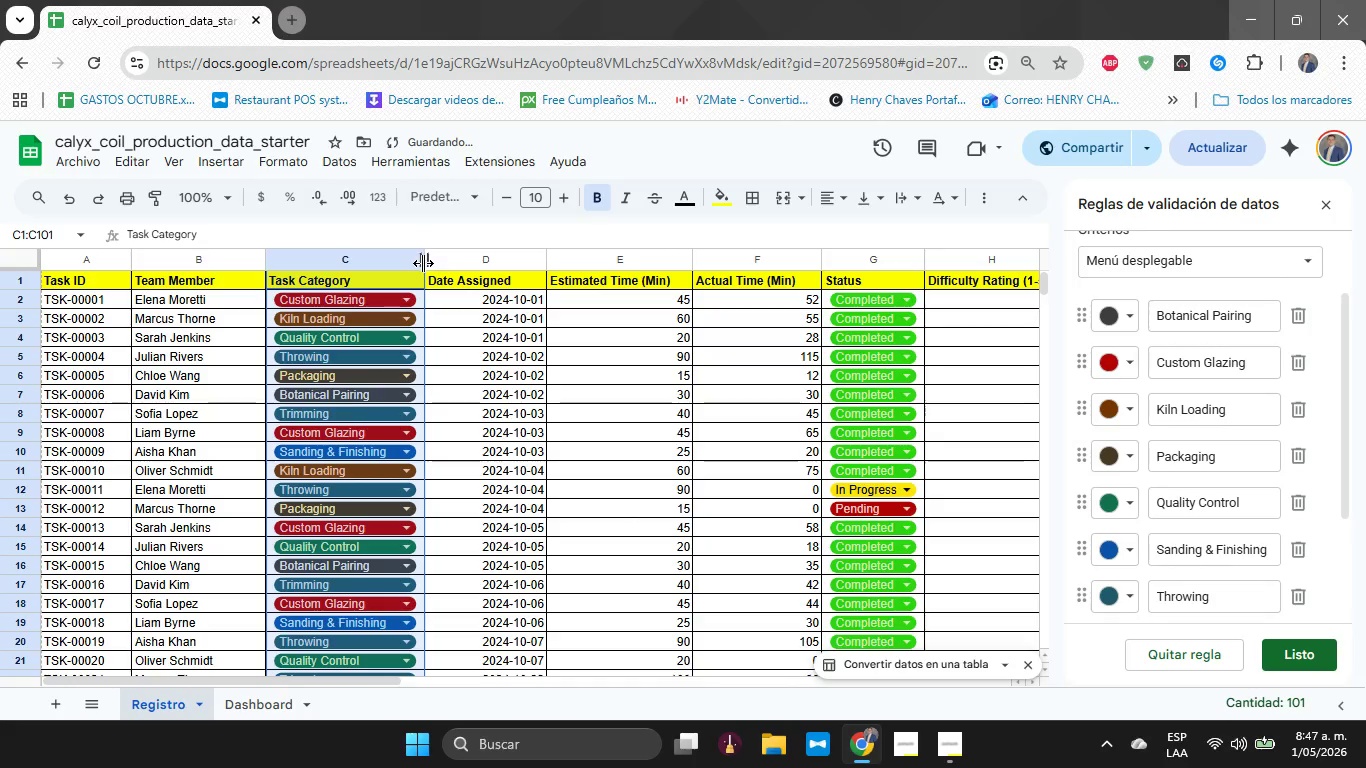 
scroll: coordinate [407, 339], scroll_direction: down, amount: 16.0
 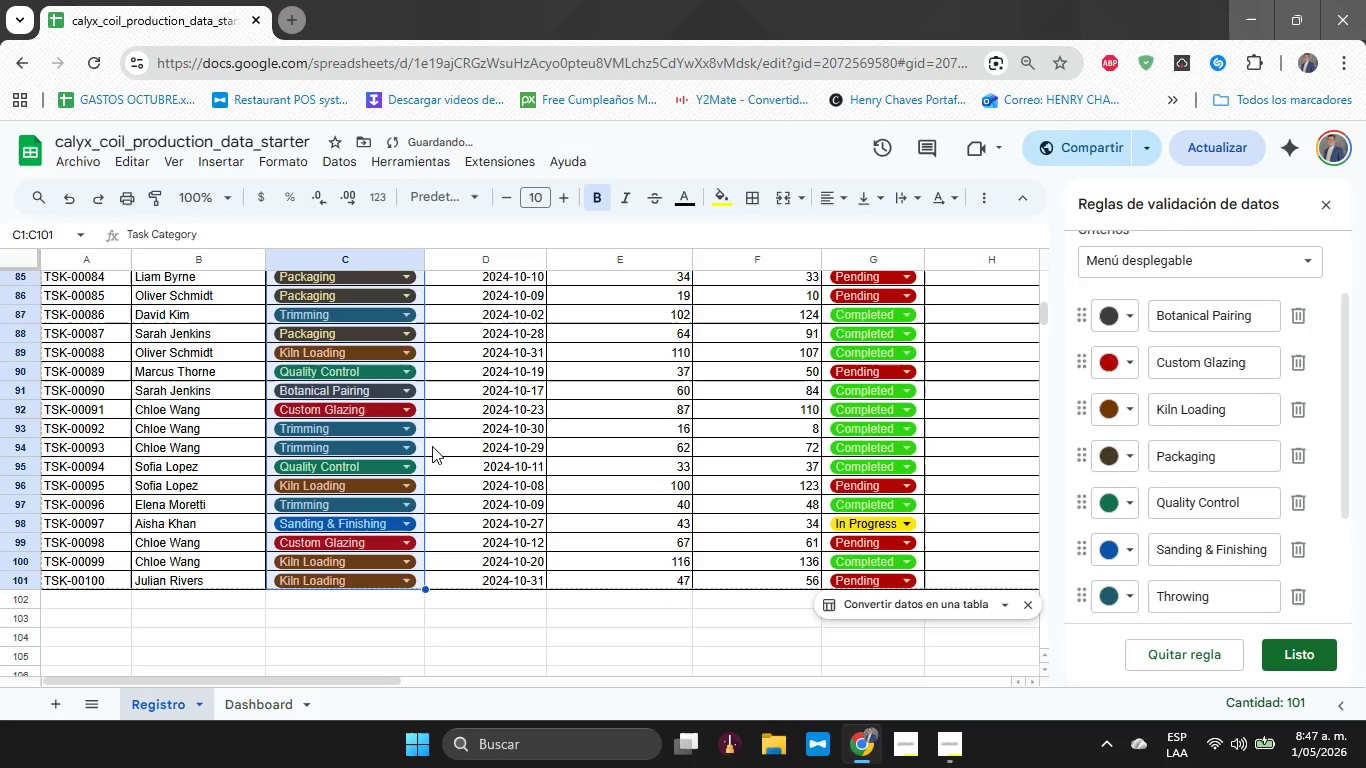 
left_click([432, 446])
 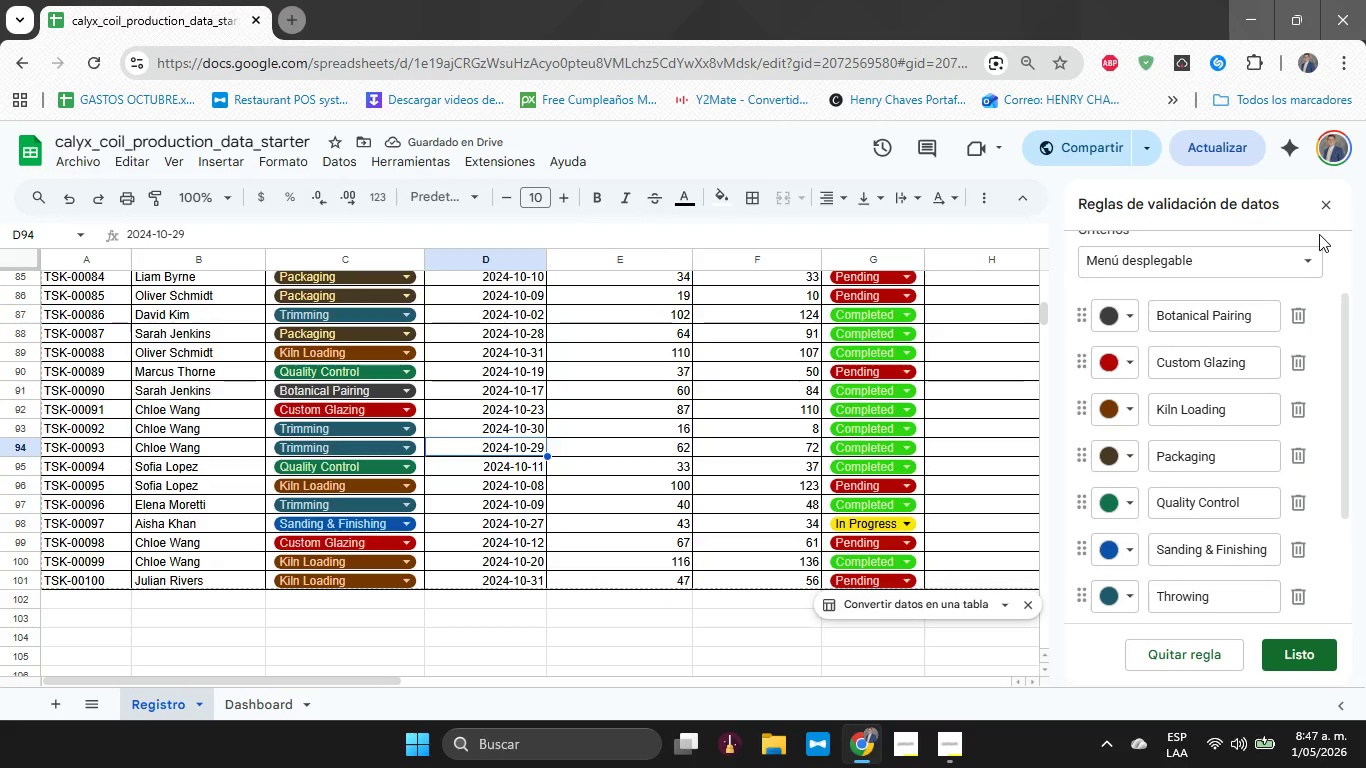 
left_click([1326, 201])
 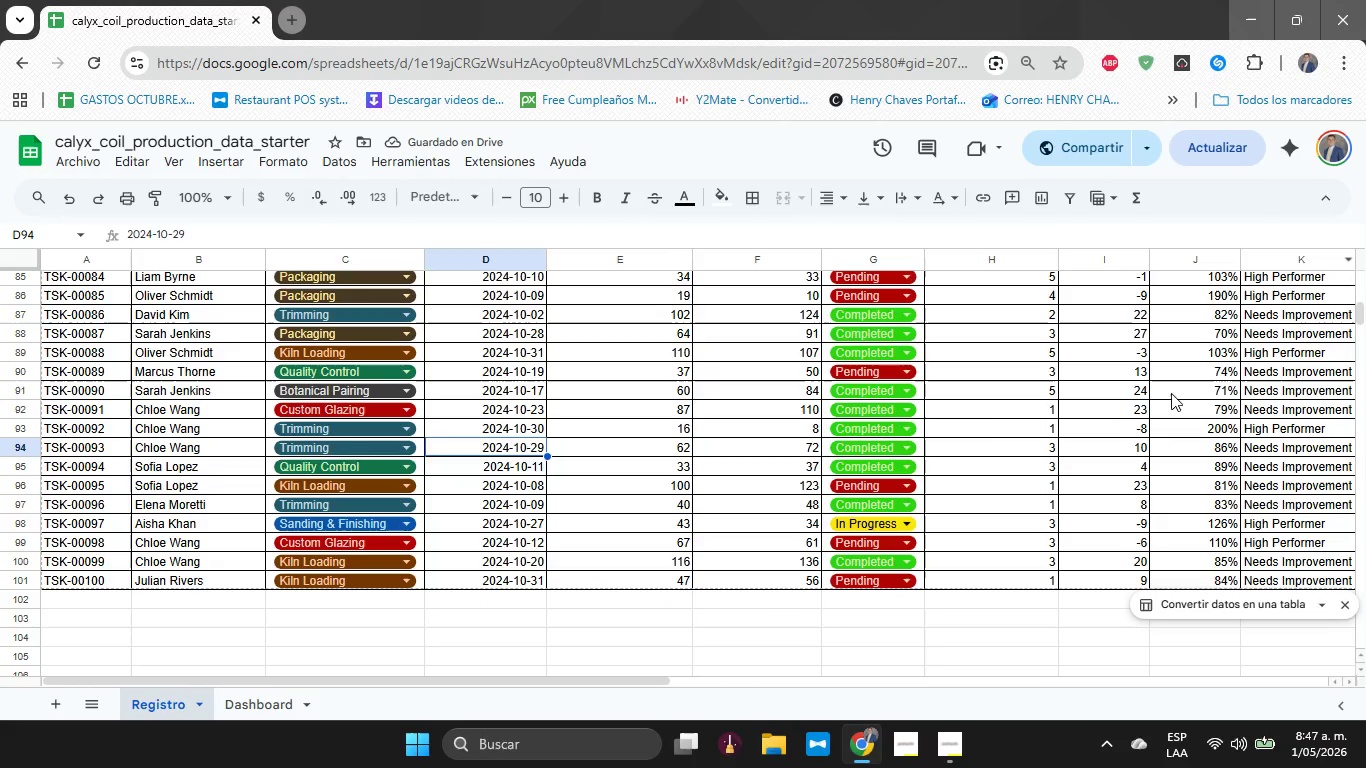 
scroll: coordinate [324, 562], scroll_direction: up, amount: 25.0
 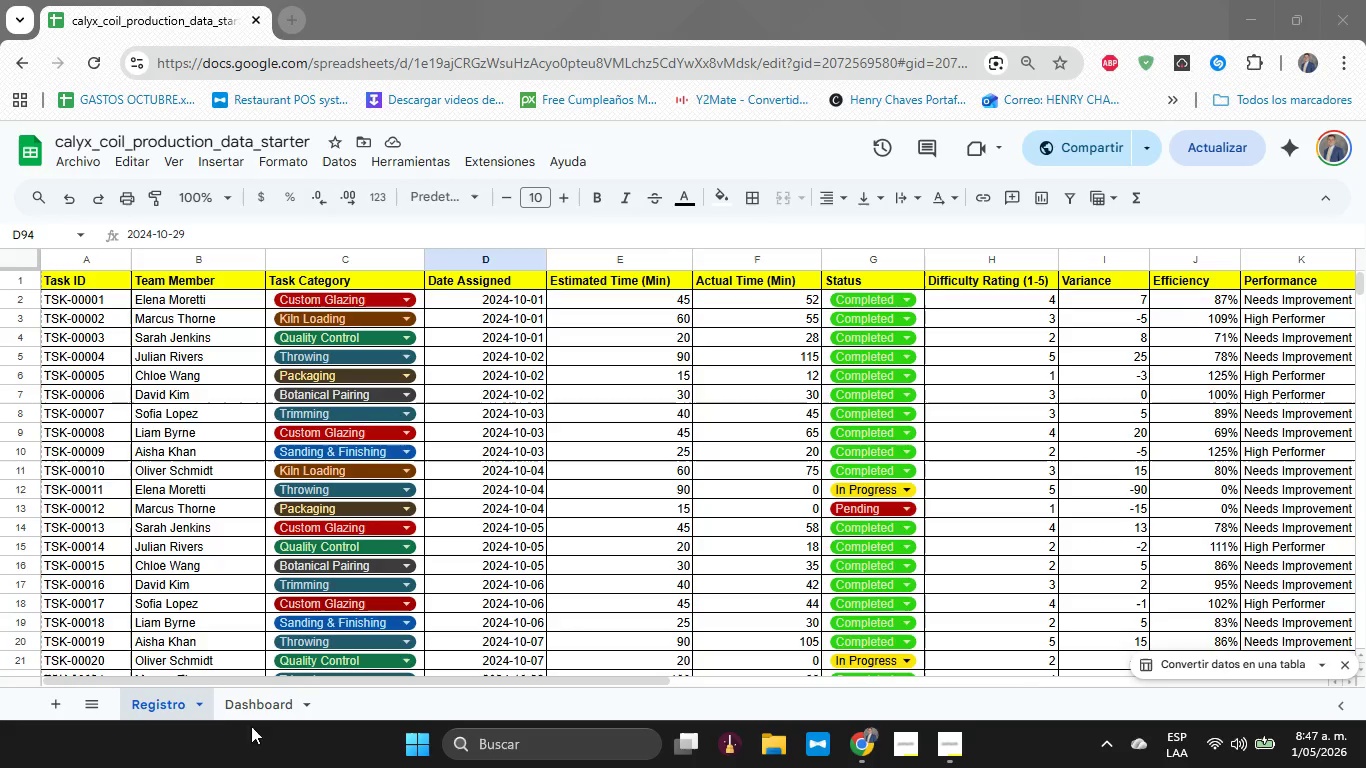 
double_click([253, 719])
 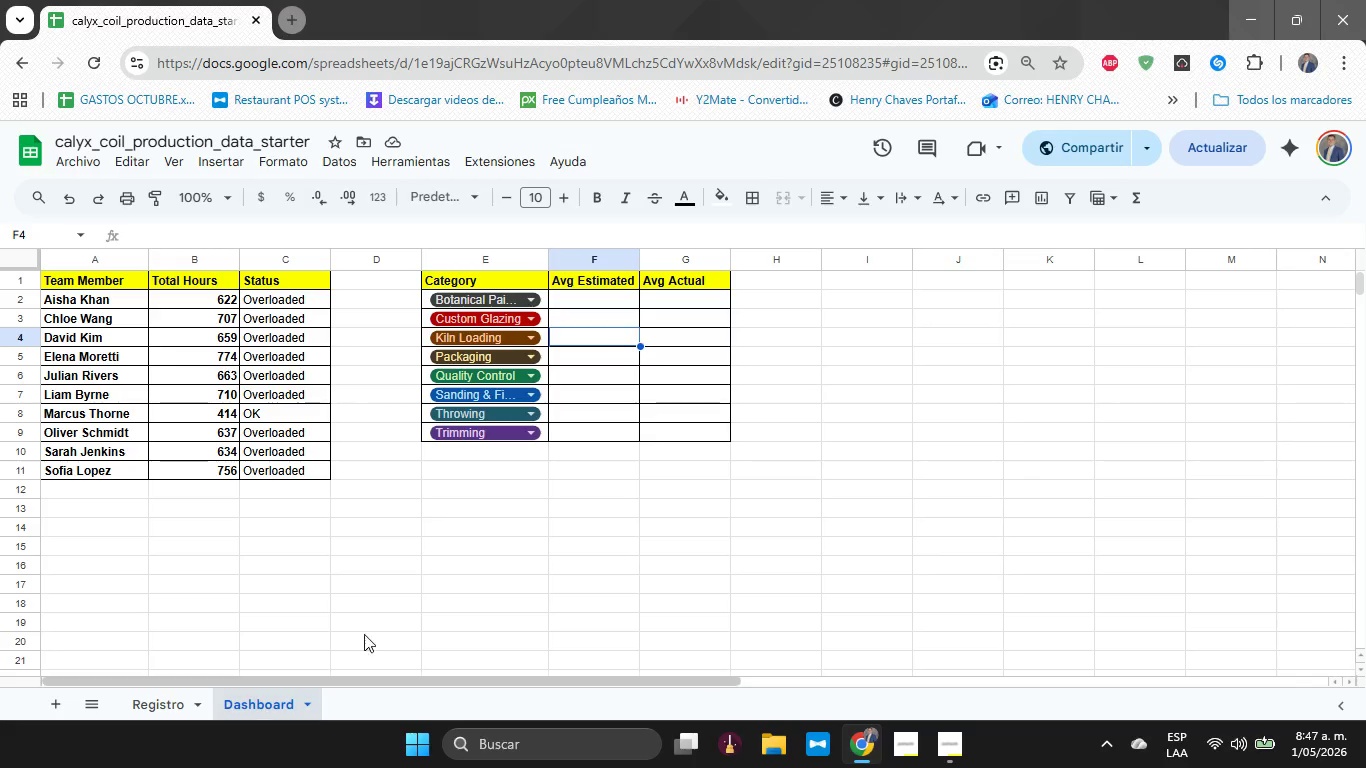 
left_click([490, 541])
 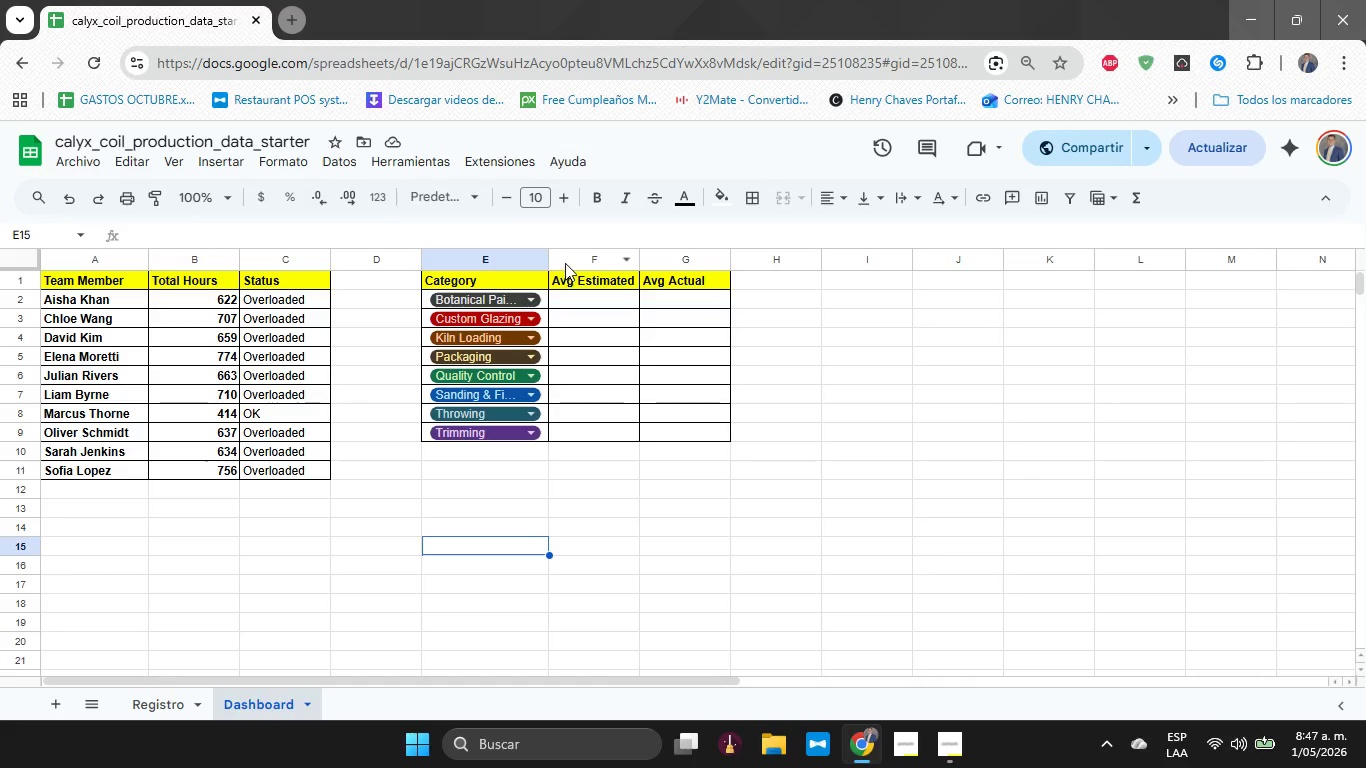 
left_click_drag(start_coordinate=[548, 257], to_coordinate=[567, 257])
 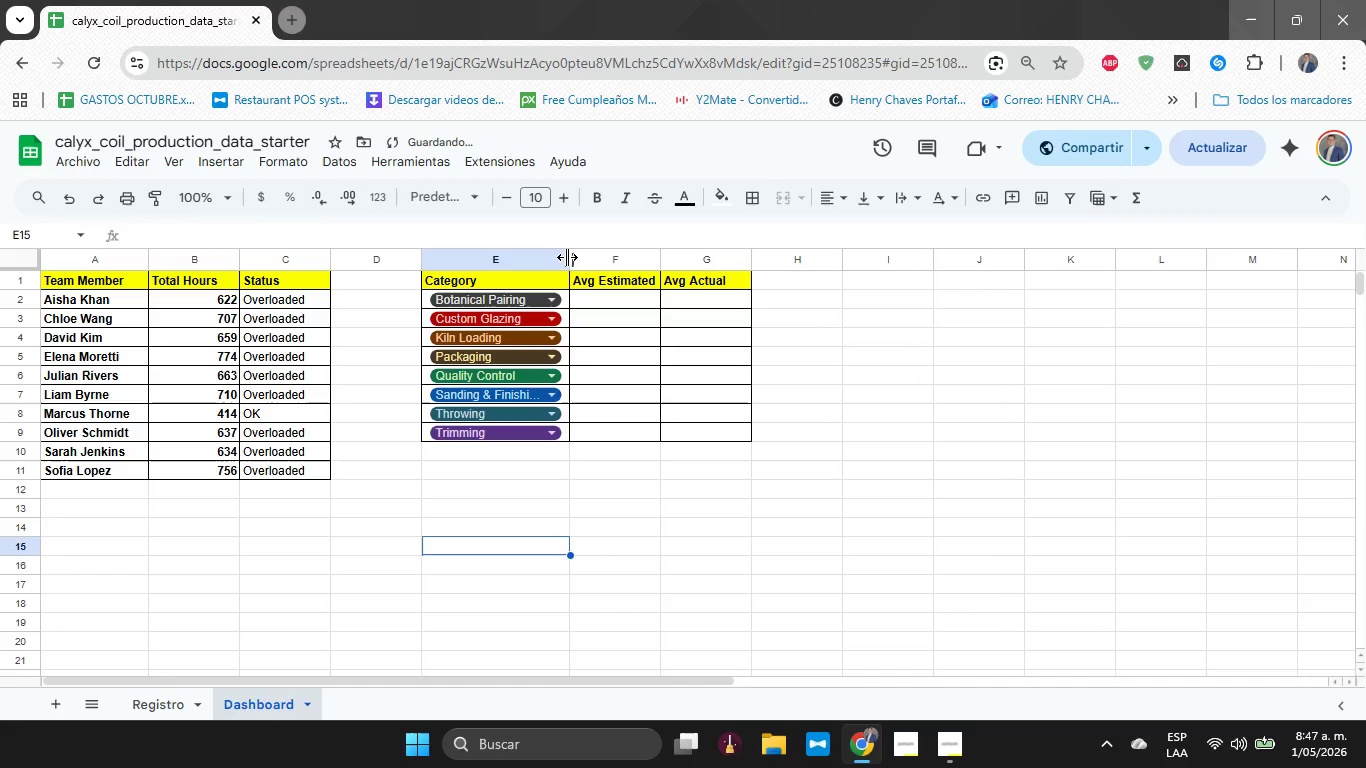 
left_click_drag(start_coordinate=[567, 257], to_coordinate=[584, 264])
 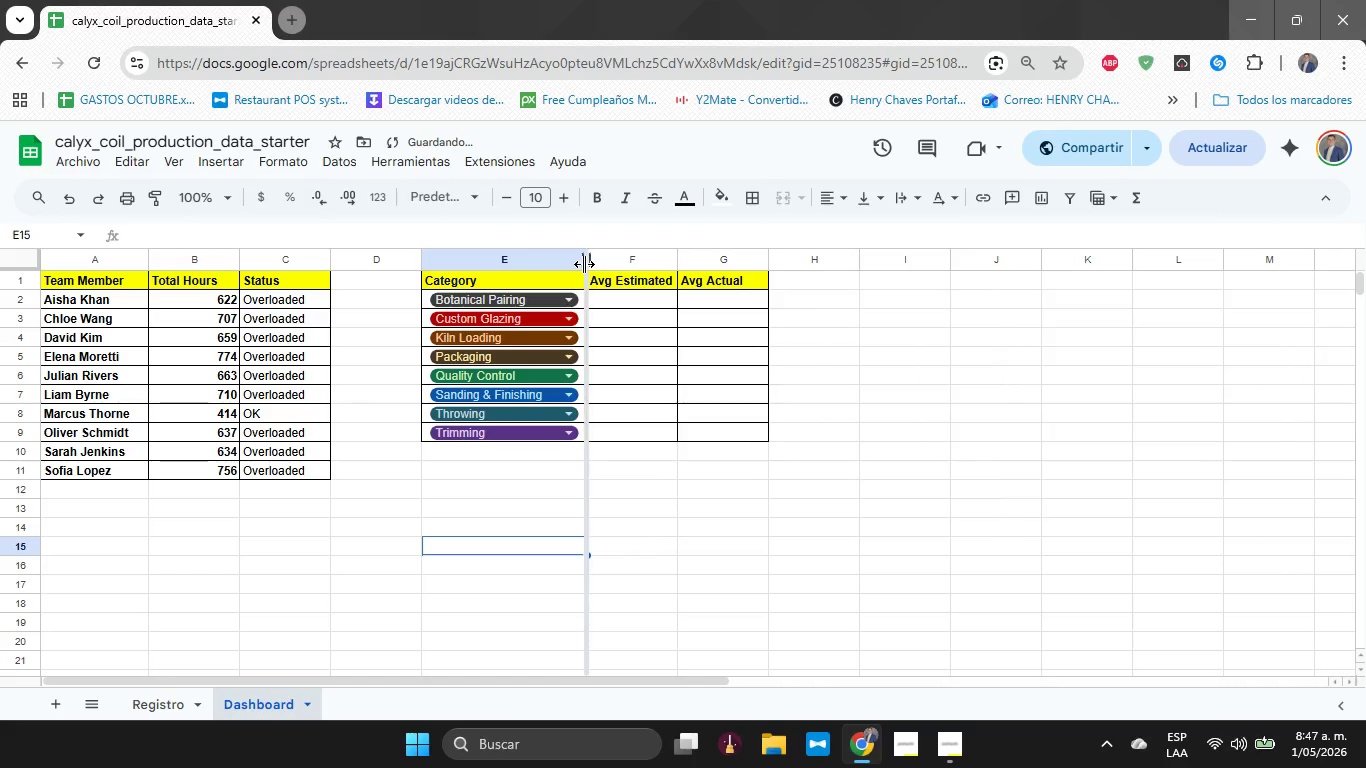 
left_click_drag(start_coordinate=[584, 264], to_coordinate=[574, 269])
 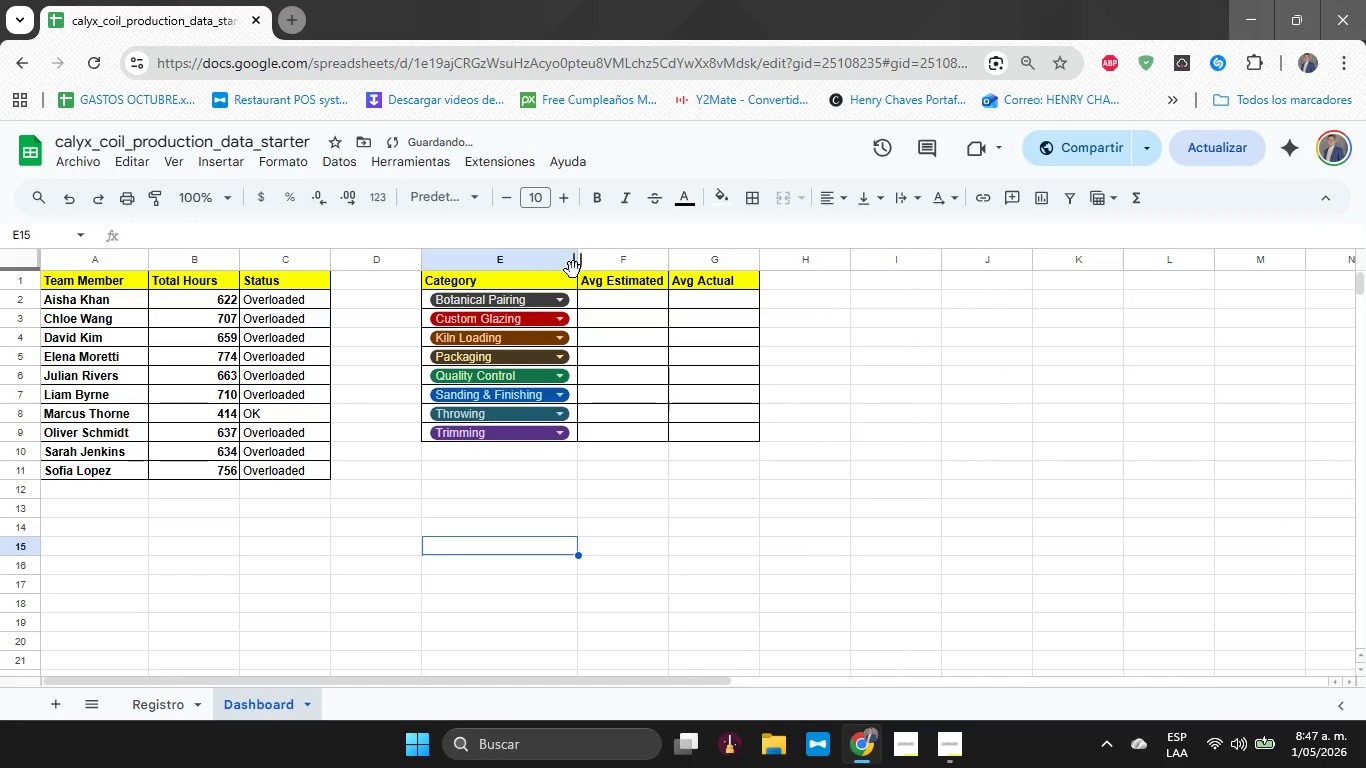 
left_click_drag(start_coordinate=[573, 270], to_coordinate=[567, 272])
 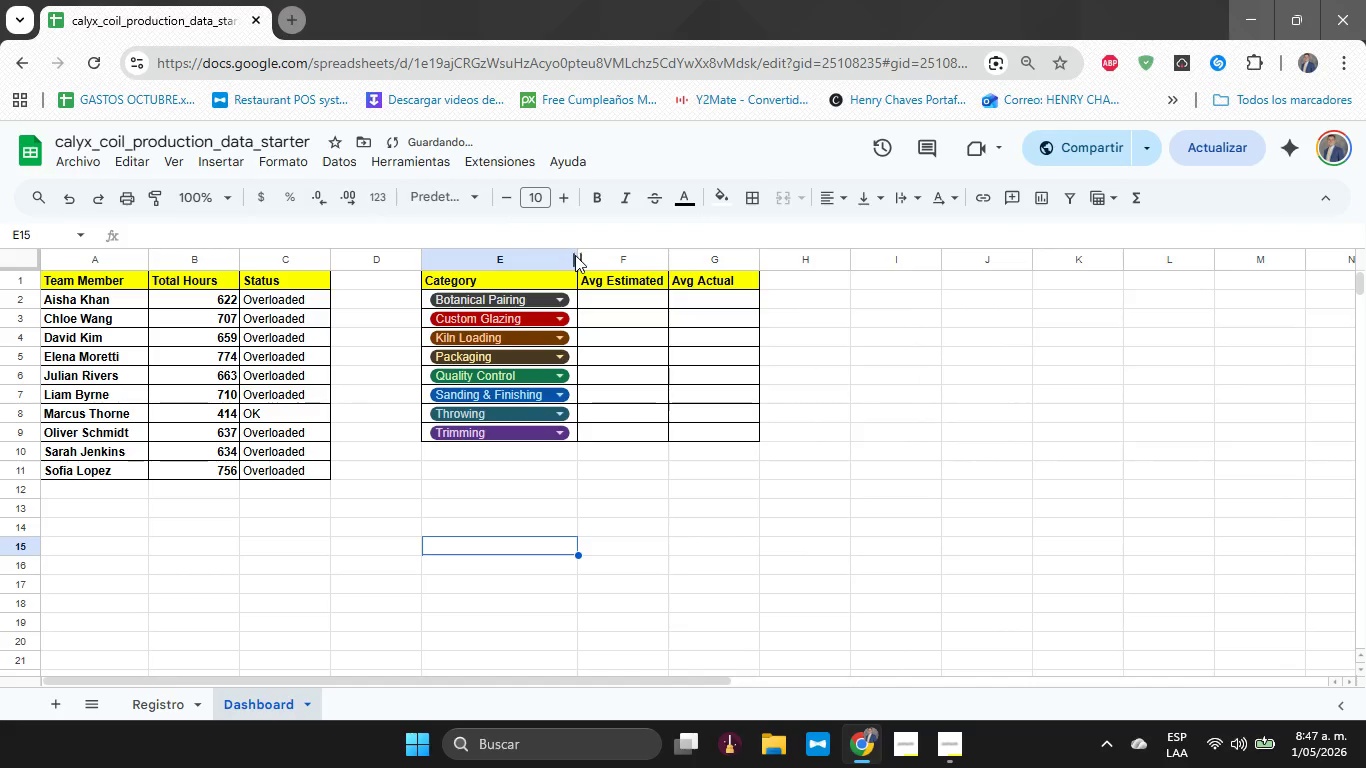 
left_click_drag(start_coordinate=[577, 255], to_coordinate=[566, 256])
 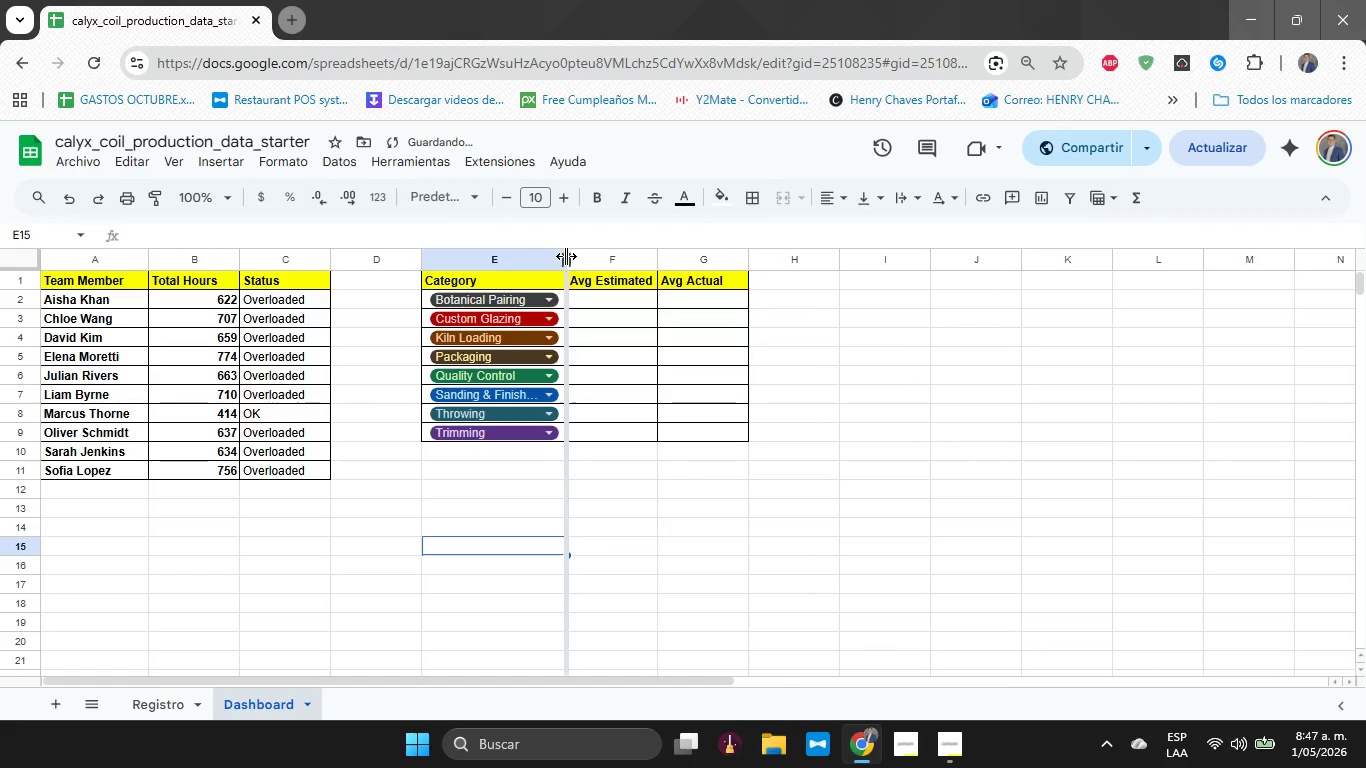 
left_click_drag(start_coordinate=[566, 256], to_coordinate=[574, 255])
 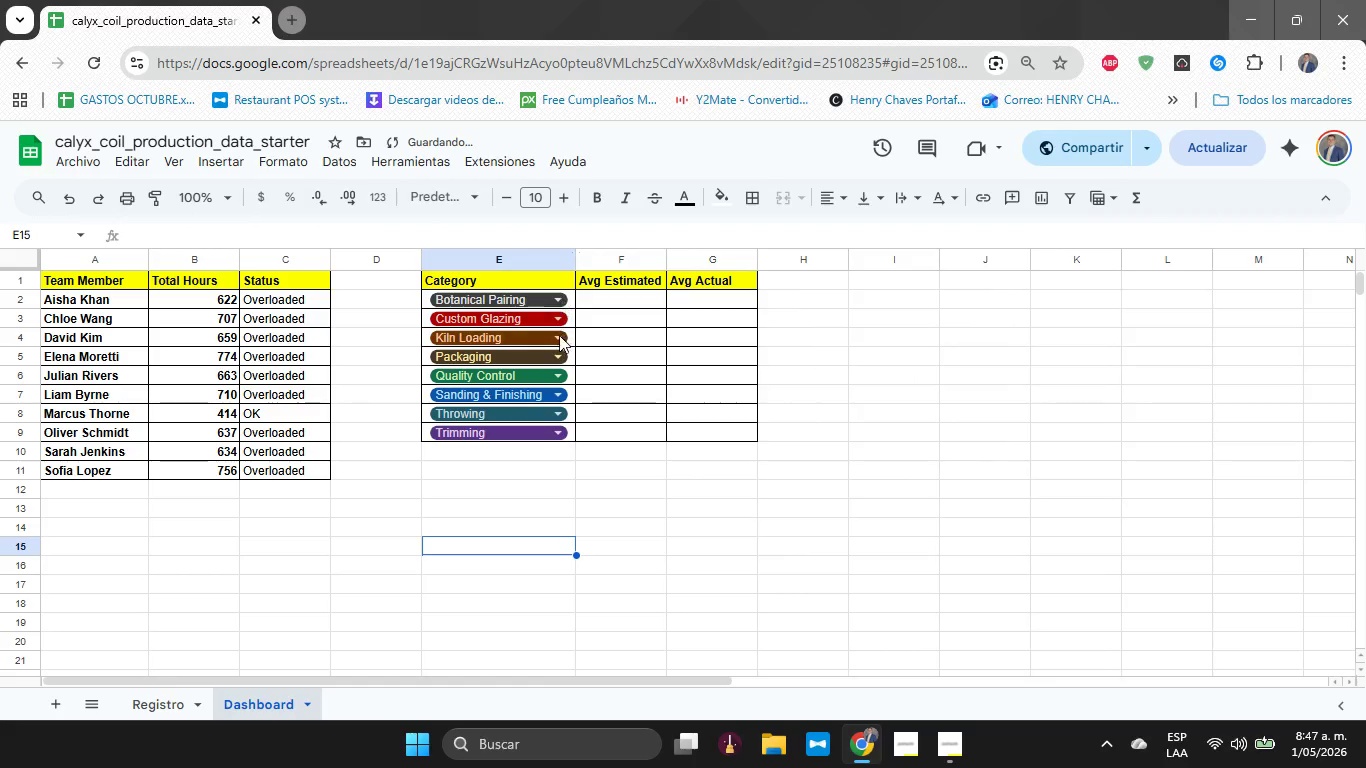 
left_click([612, 303])
 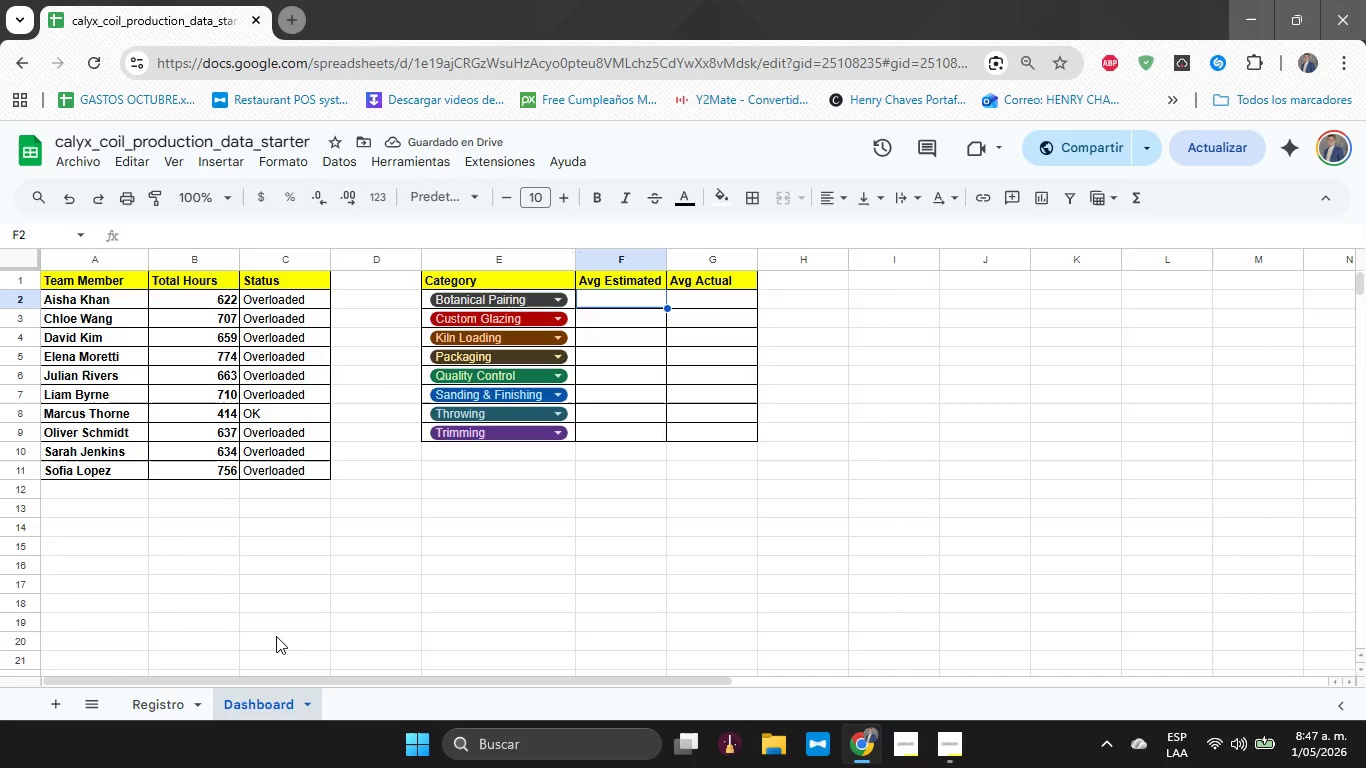 
left_click([151, 703])
 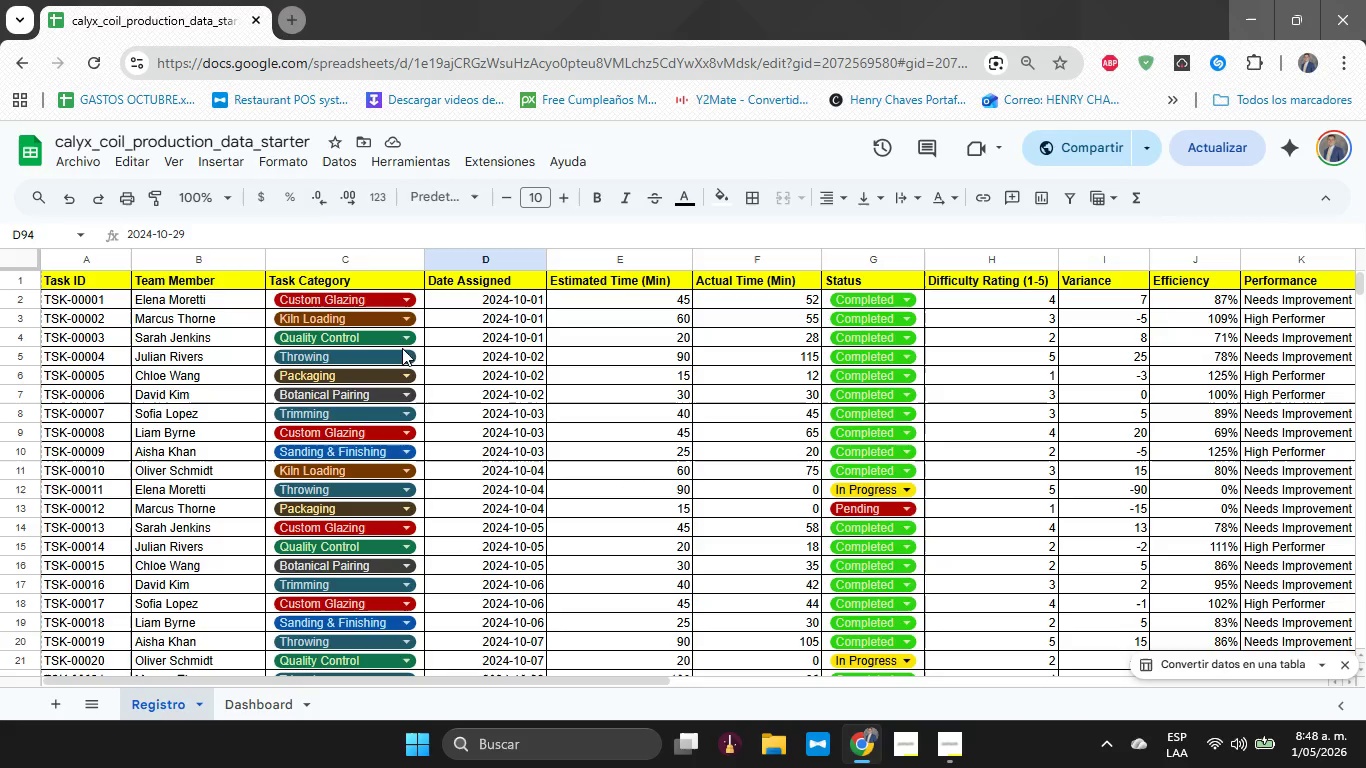 
left_click([213, 298])
 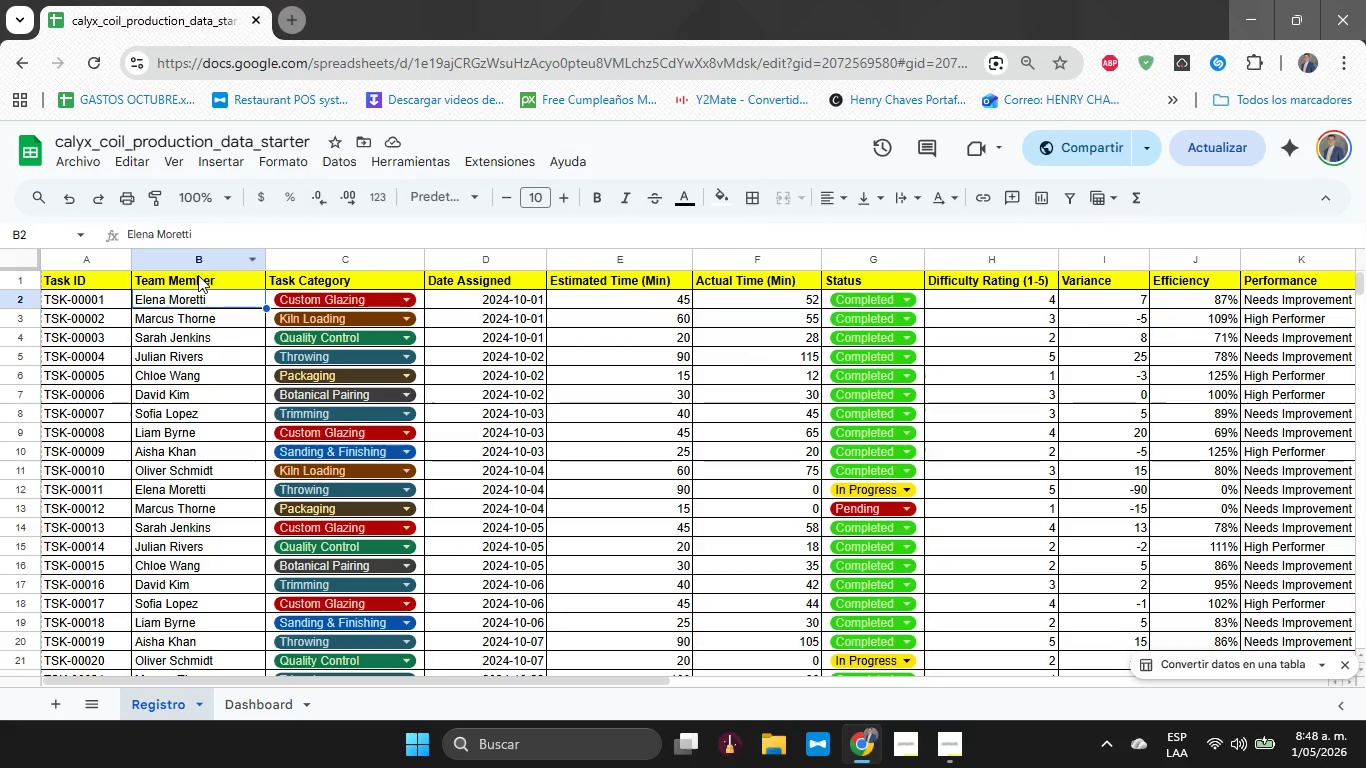 
left_click_drag(start_coordinate=[197, 279], to_coordinate=[186, 488])
 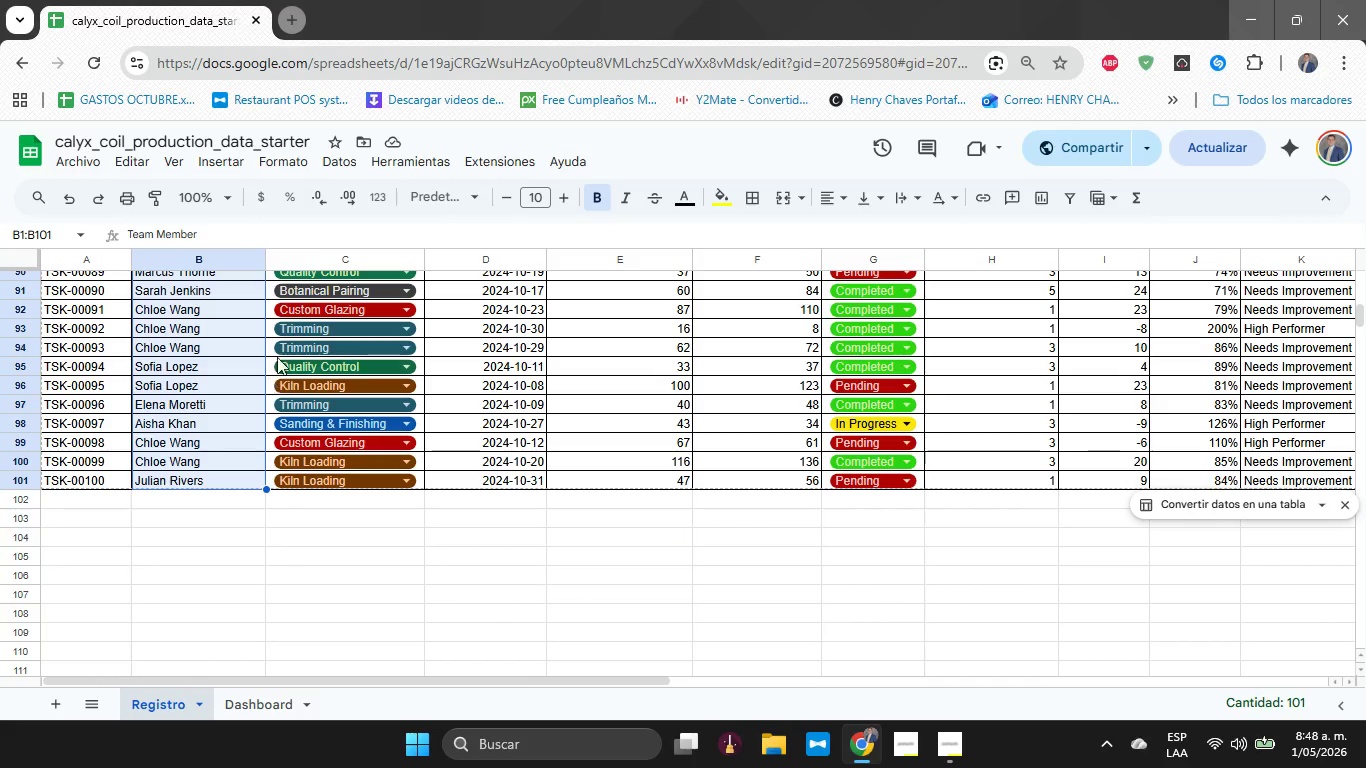 
scroll: coordinate [188, 472], scroll_direction: down, amount: 17.0
 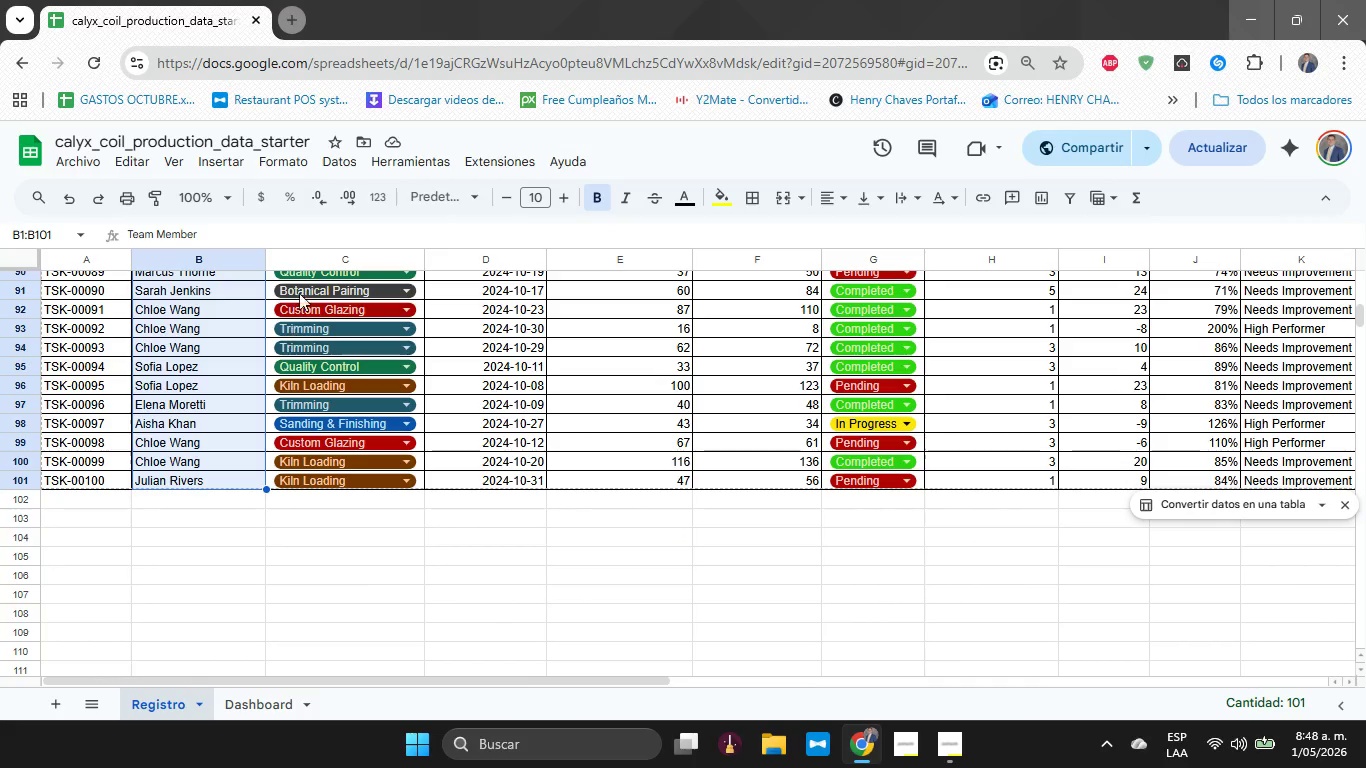 
left_click([358, 169])
 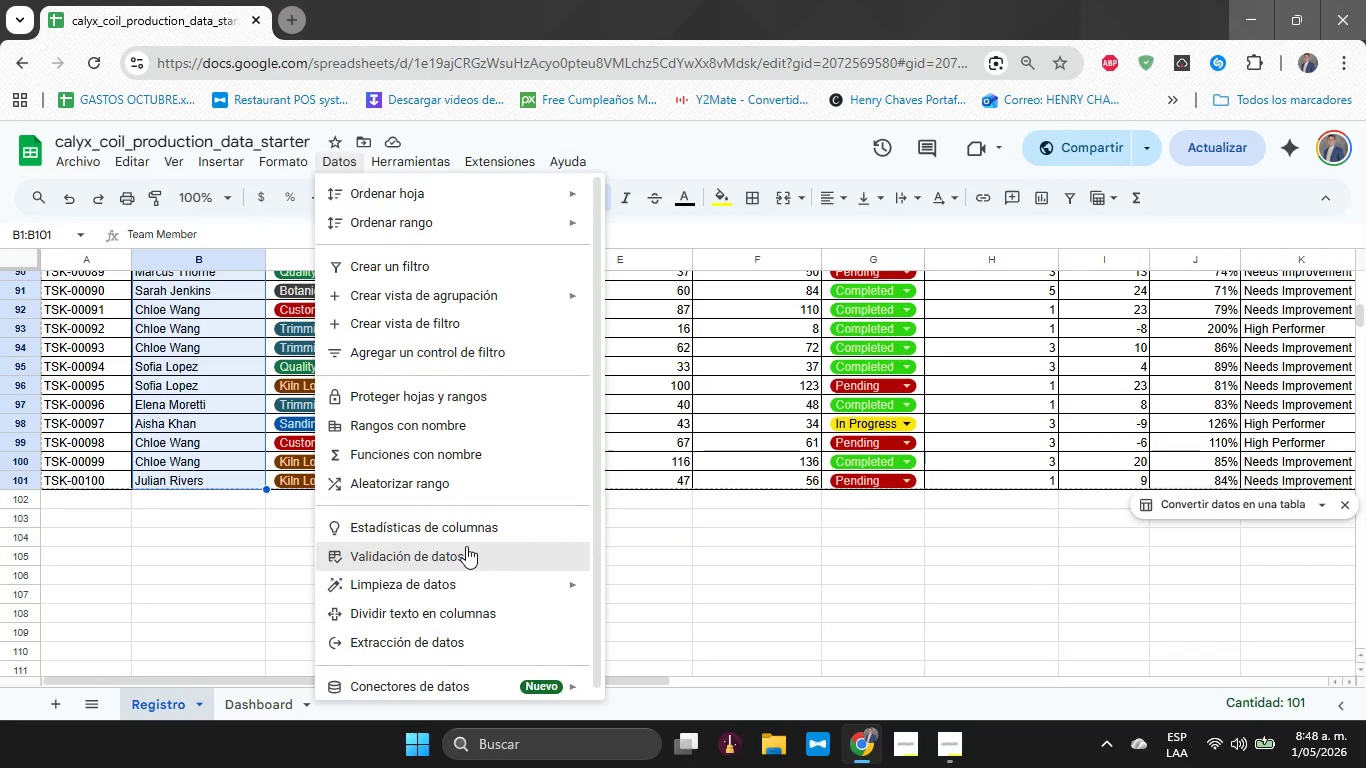 
left_click([465, 547])
 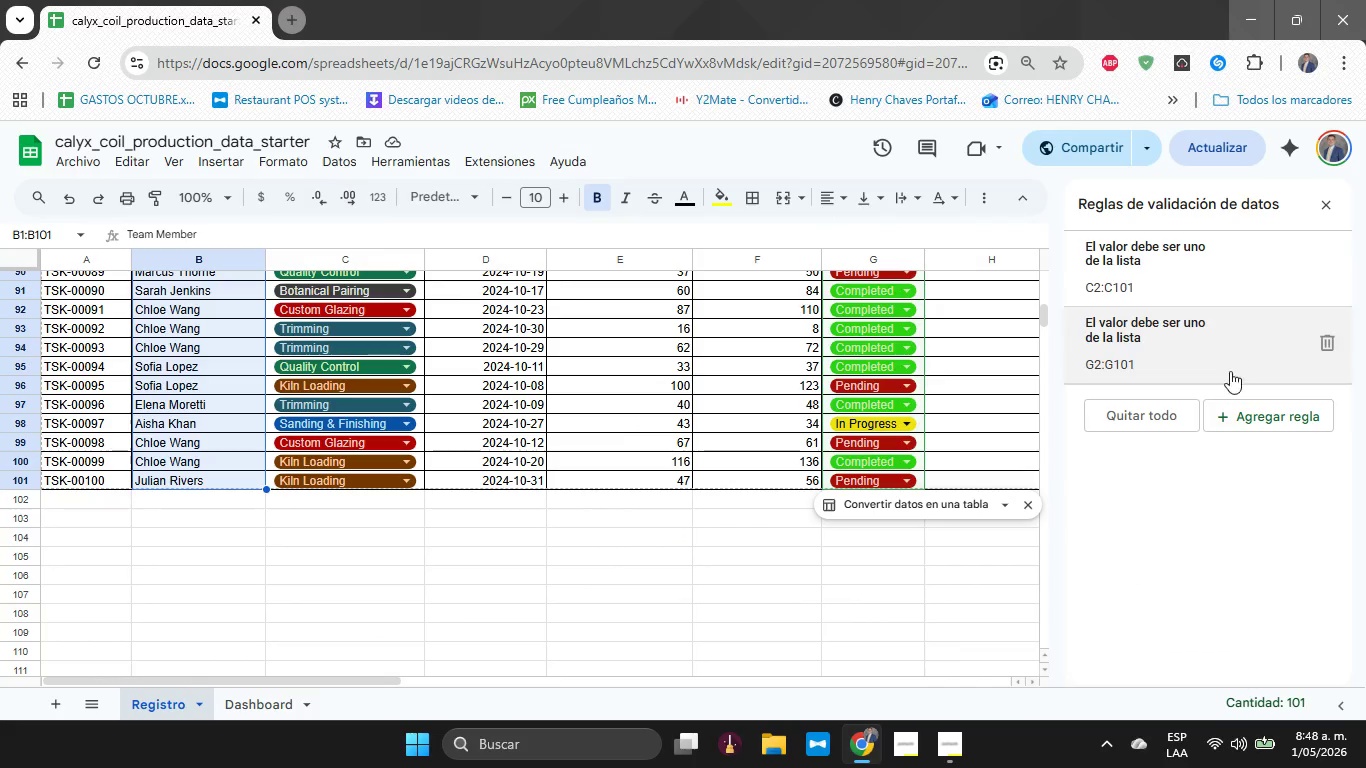 
left_click([1228, 417])
 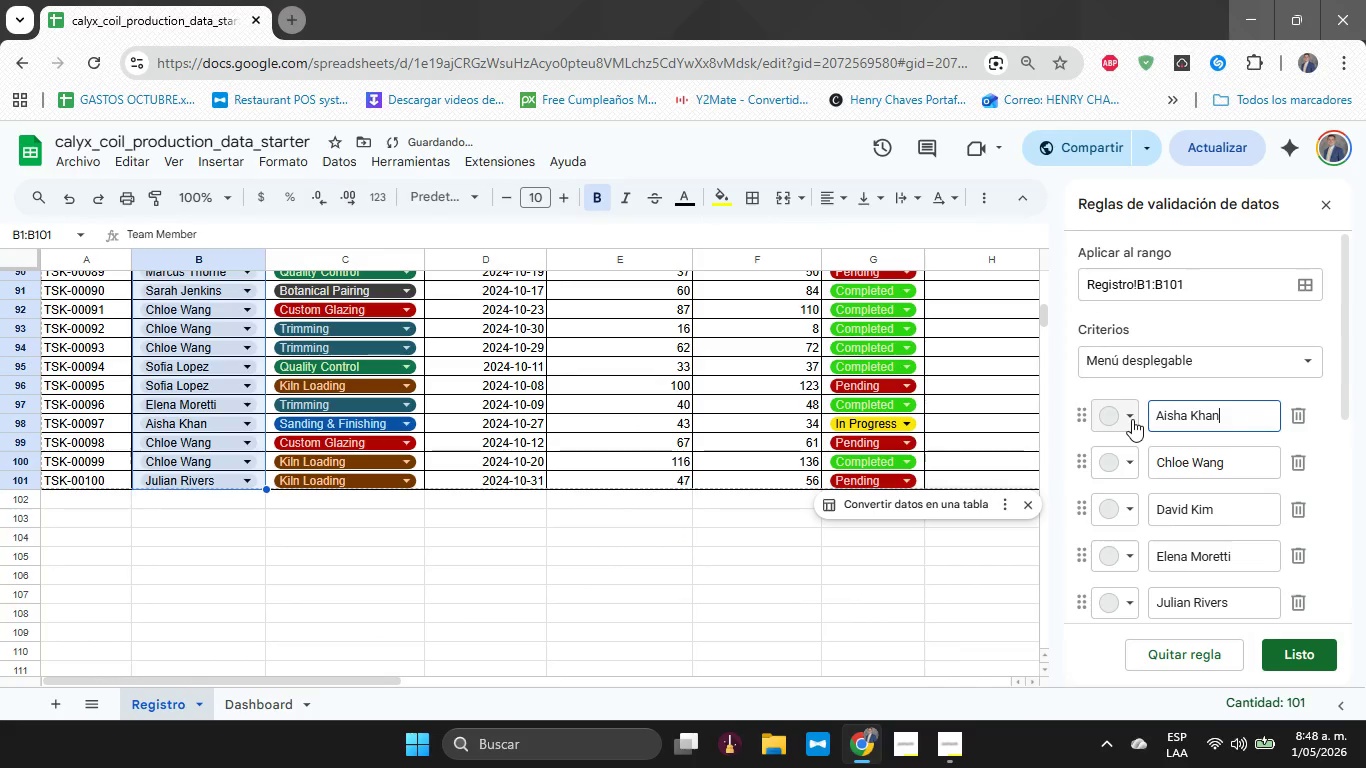 
left_click([1129, 425])
 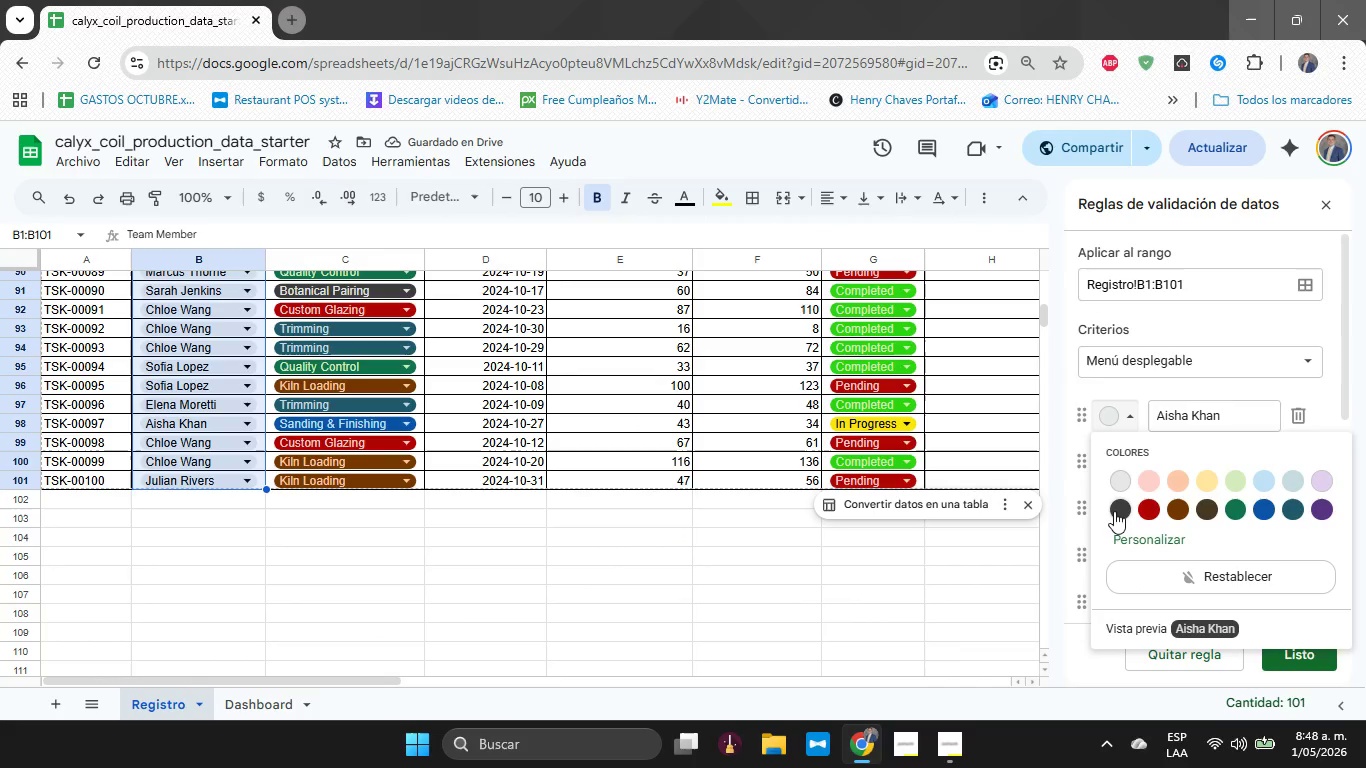 
scroll: coordinate [1102, 457], scroll_direction: up, amount: 1.0
 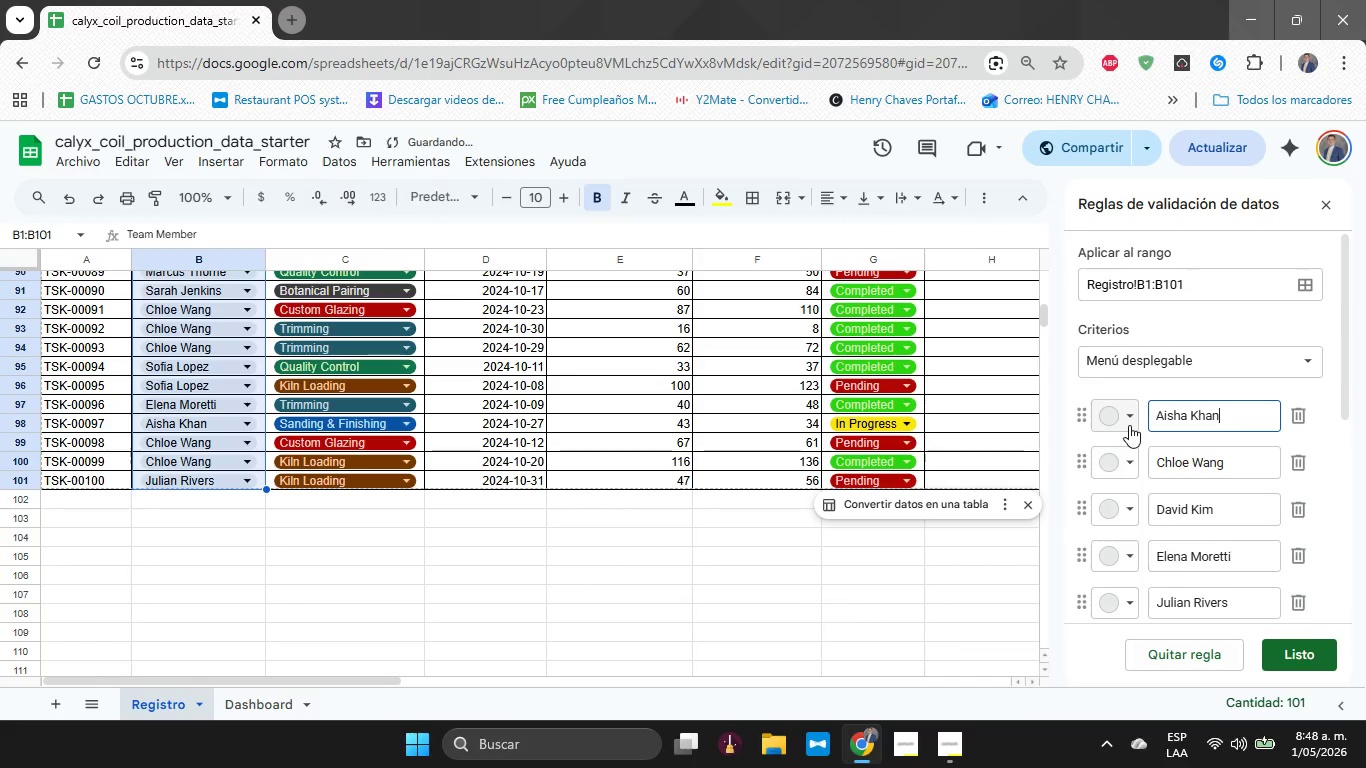 
left_click([1115, 510])
 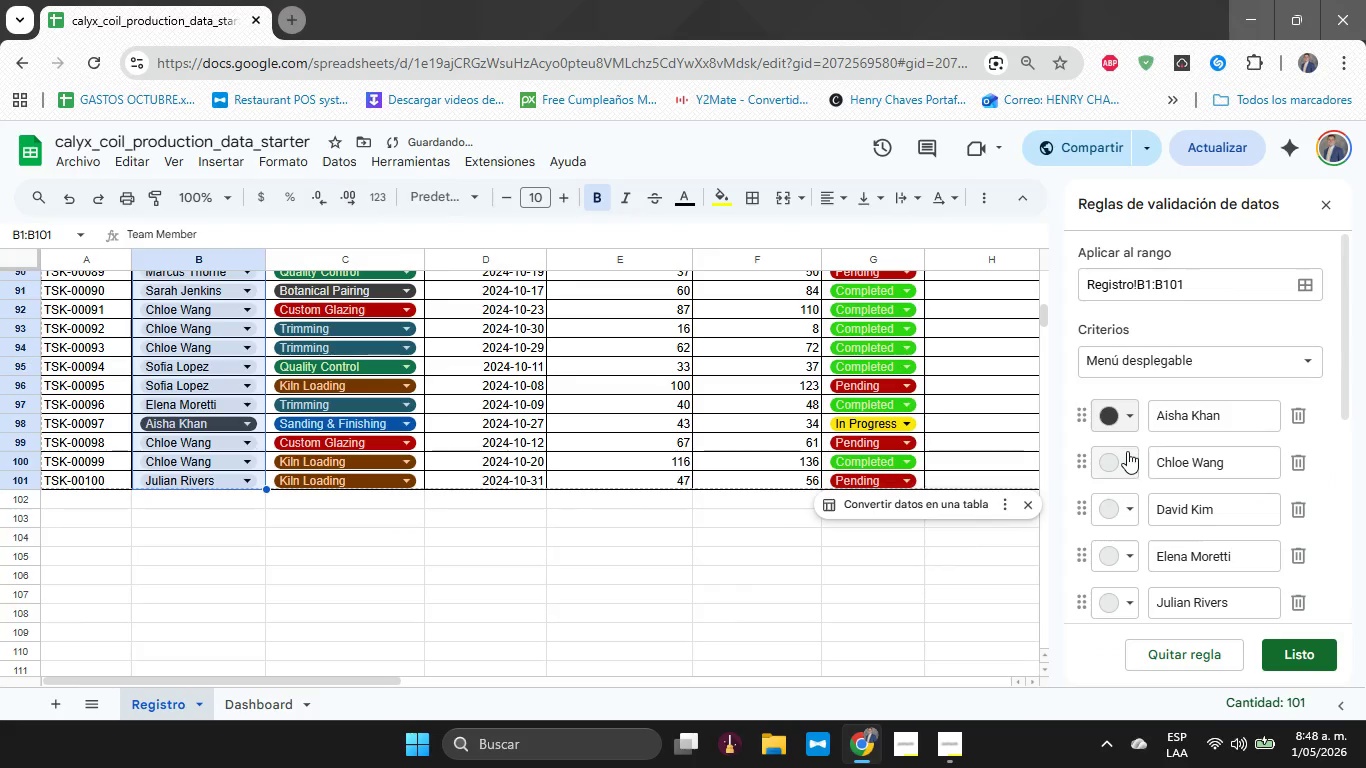 
left_click([1127, 455])
 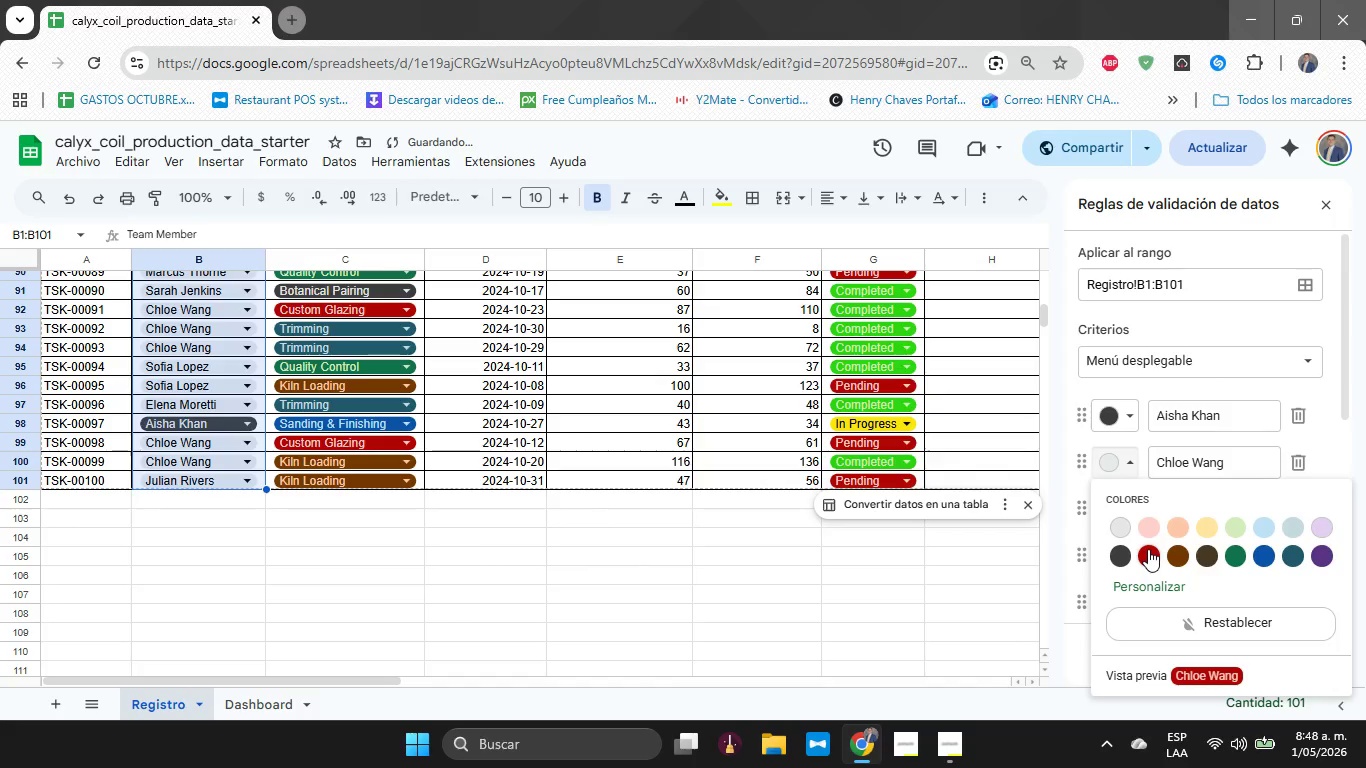 
left_click([1148, 548])
 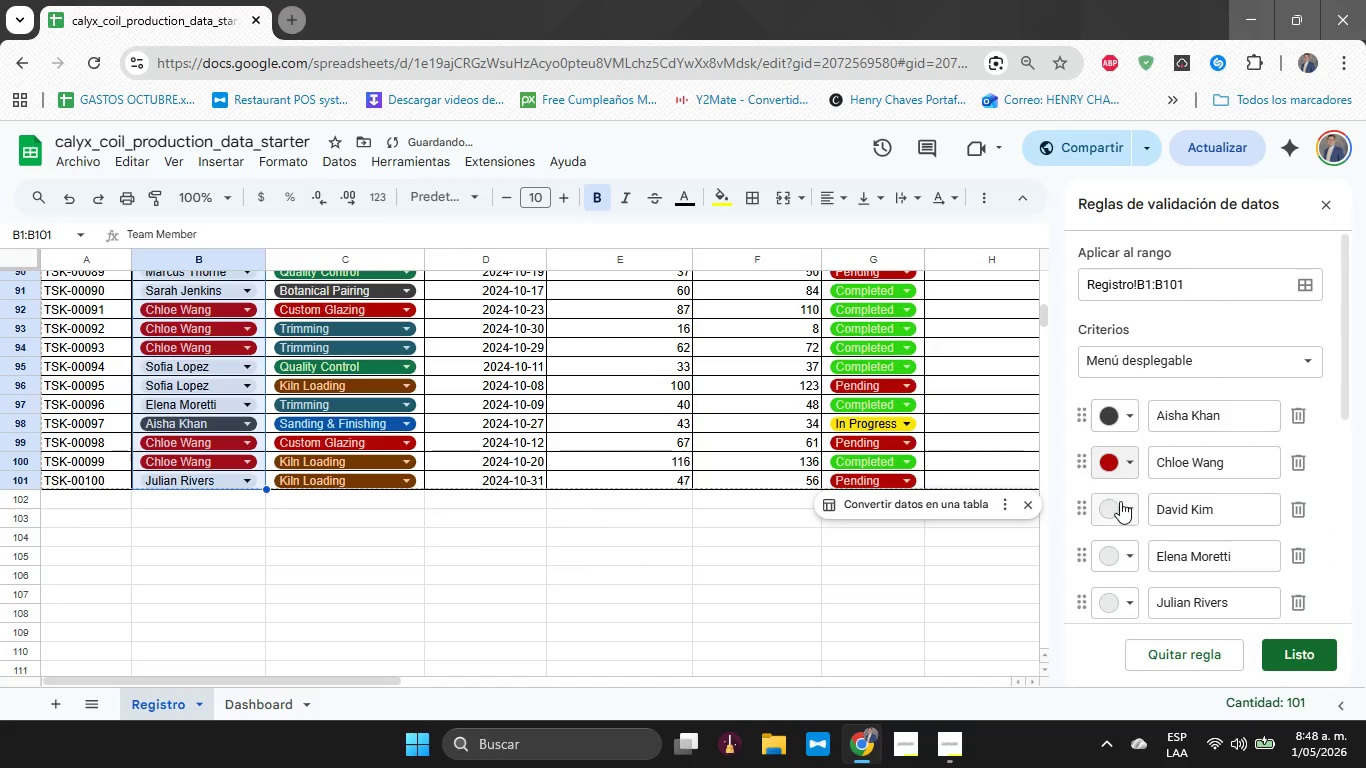 
left_click([1120, 502])
 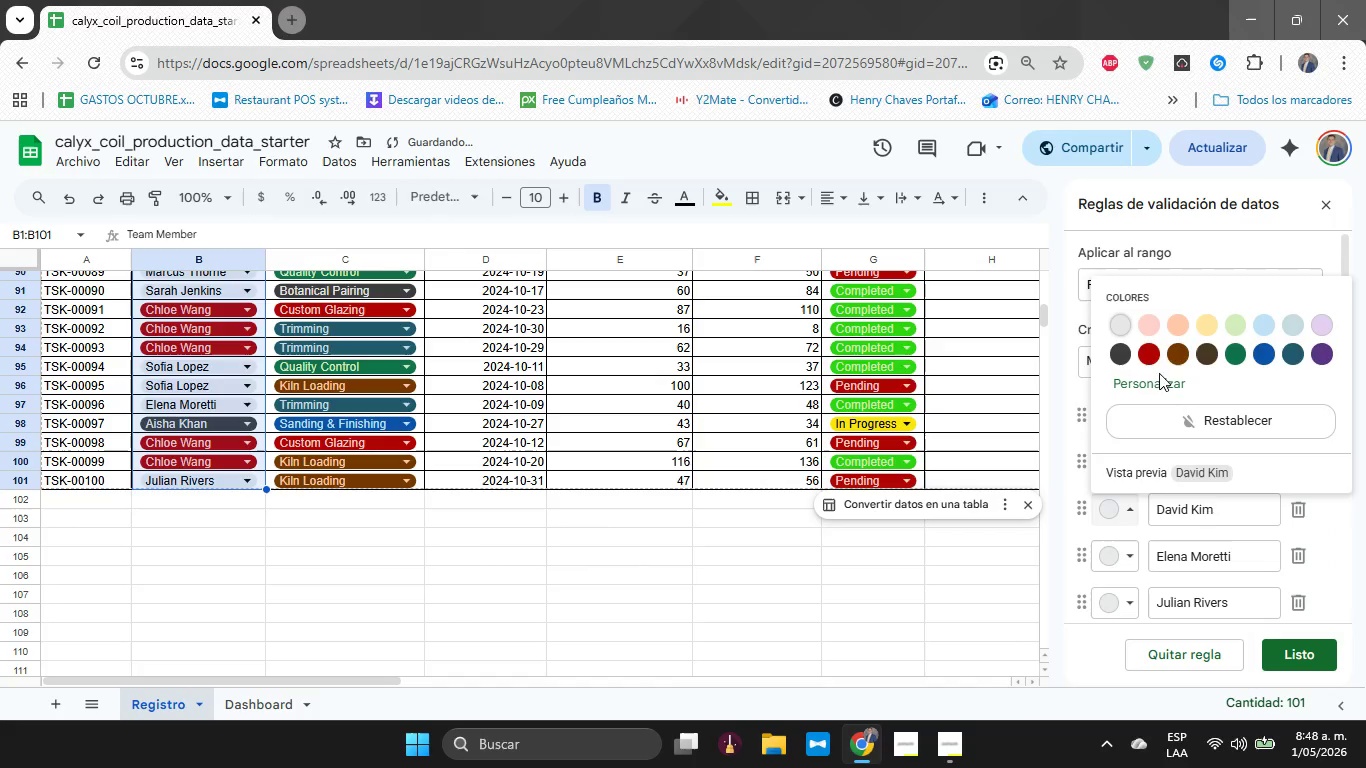 
left_click([1173, 359])
 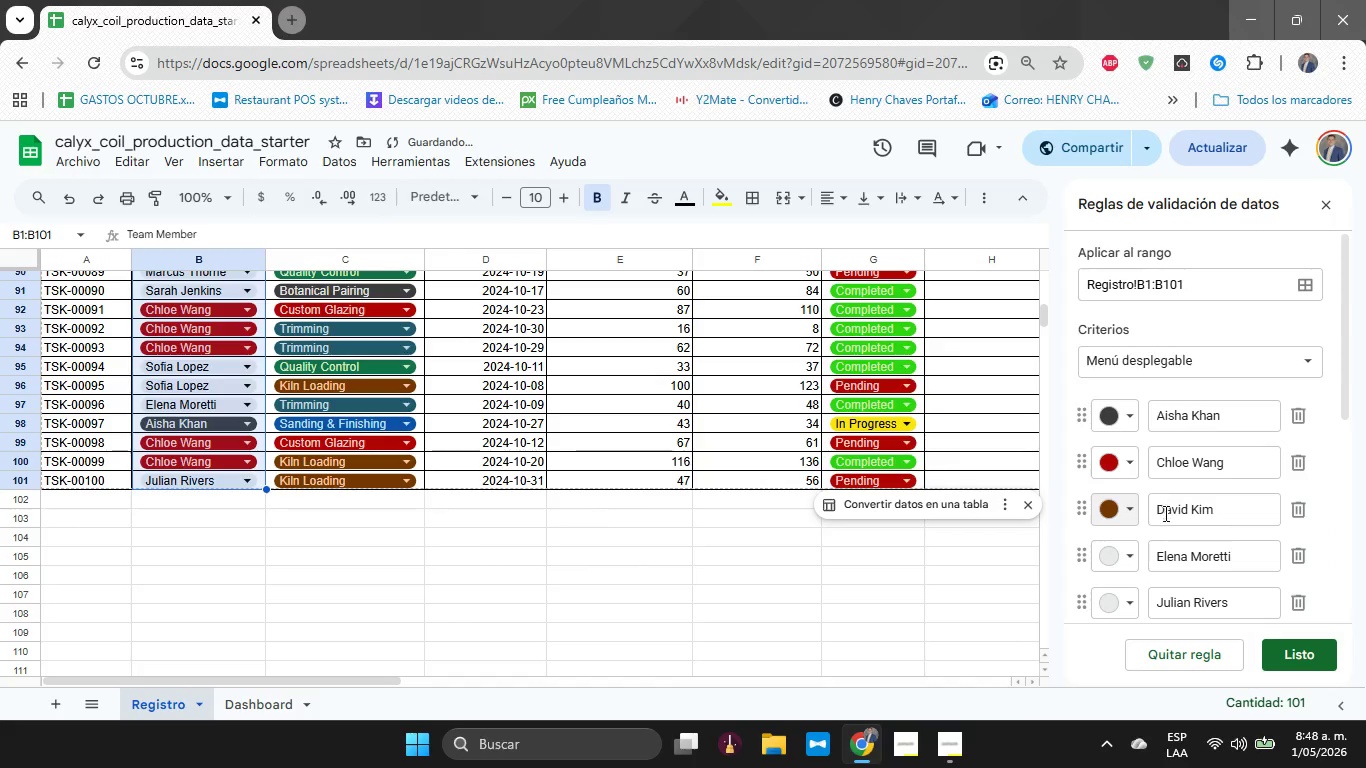 
scroll: coordinate [1163, 515], scroll_direction: down, amount: 1.0
 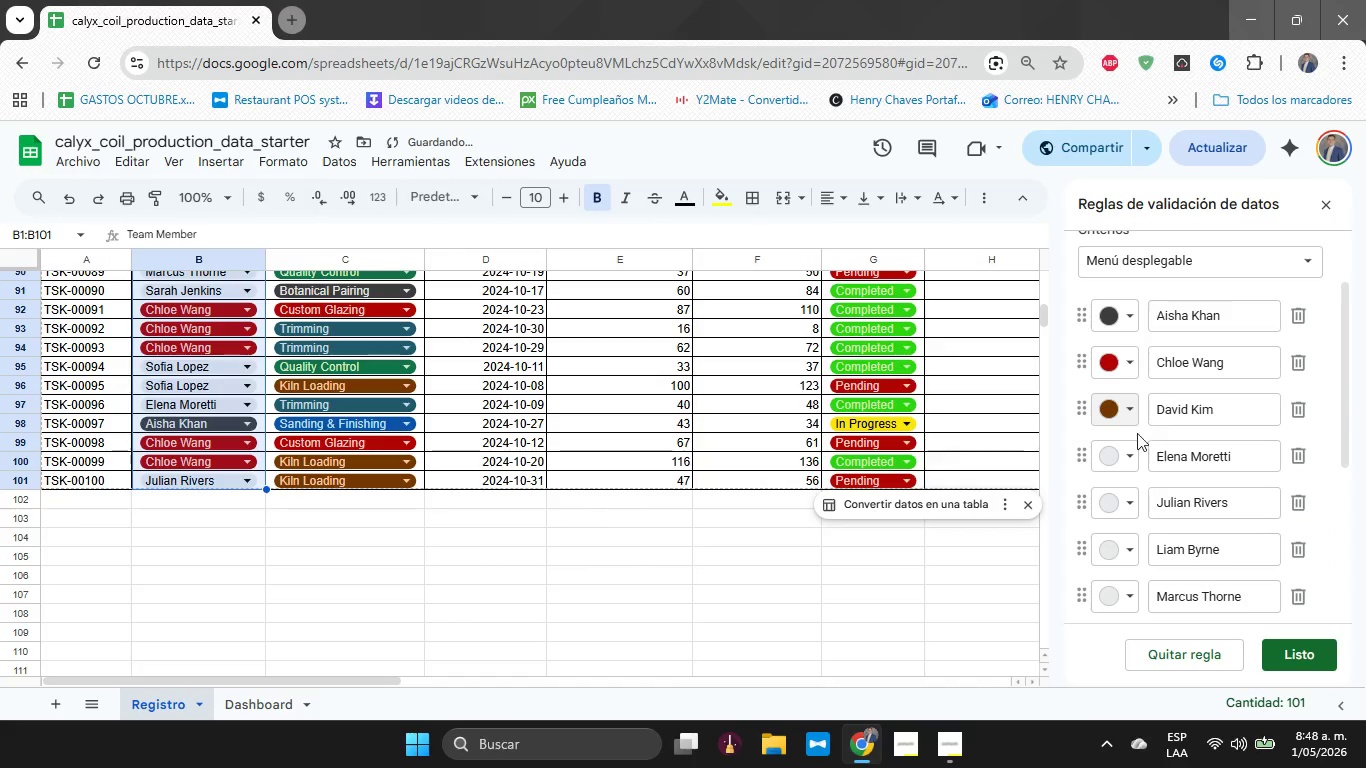 
left_click([1129, 451])
 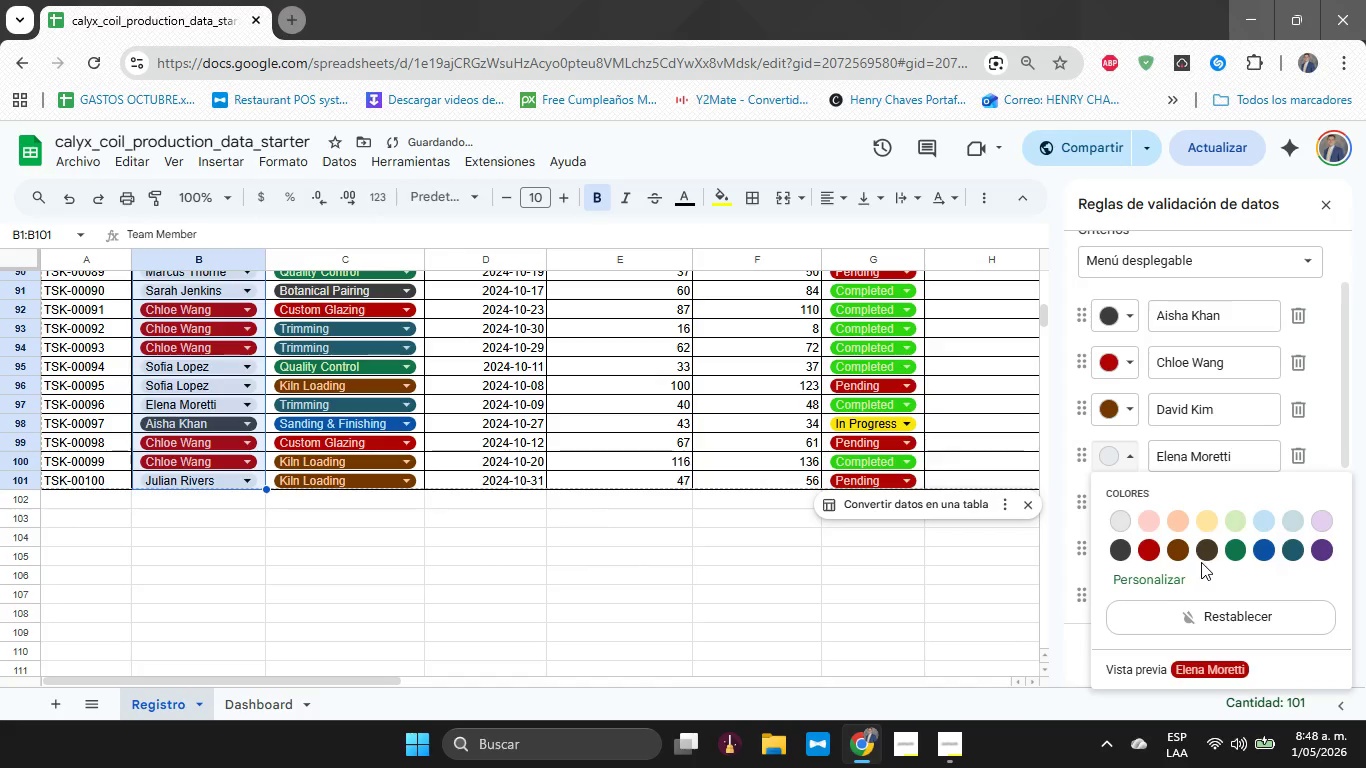 
left_click([1209, 551])
 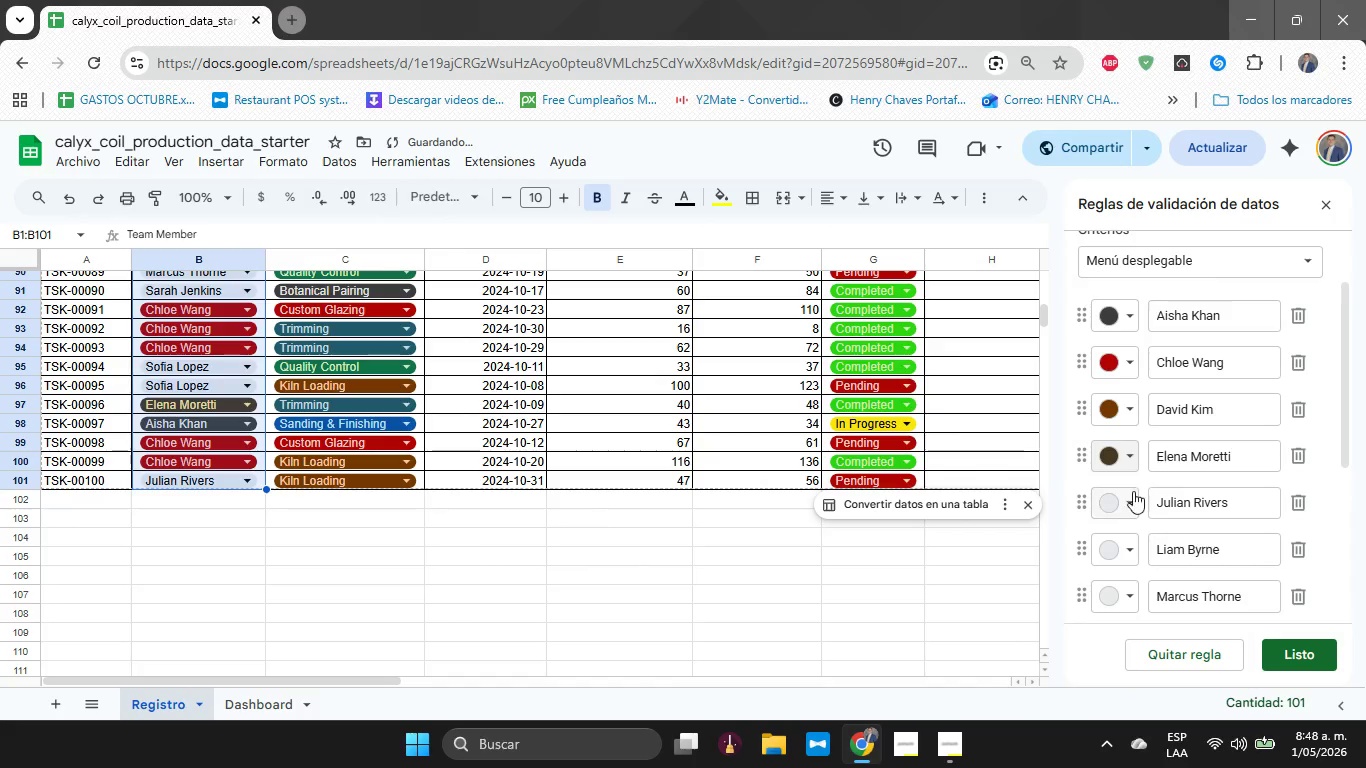 
left_click([1123, 498])
 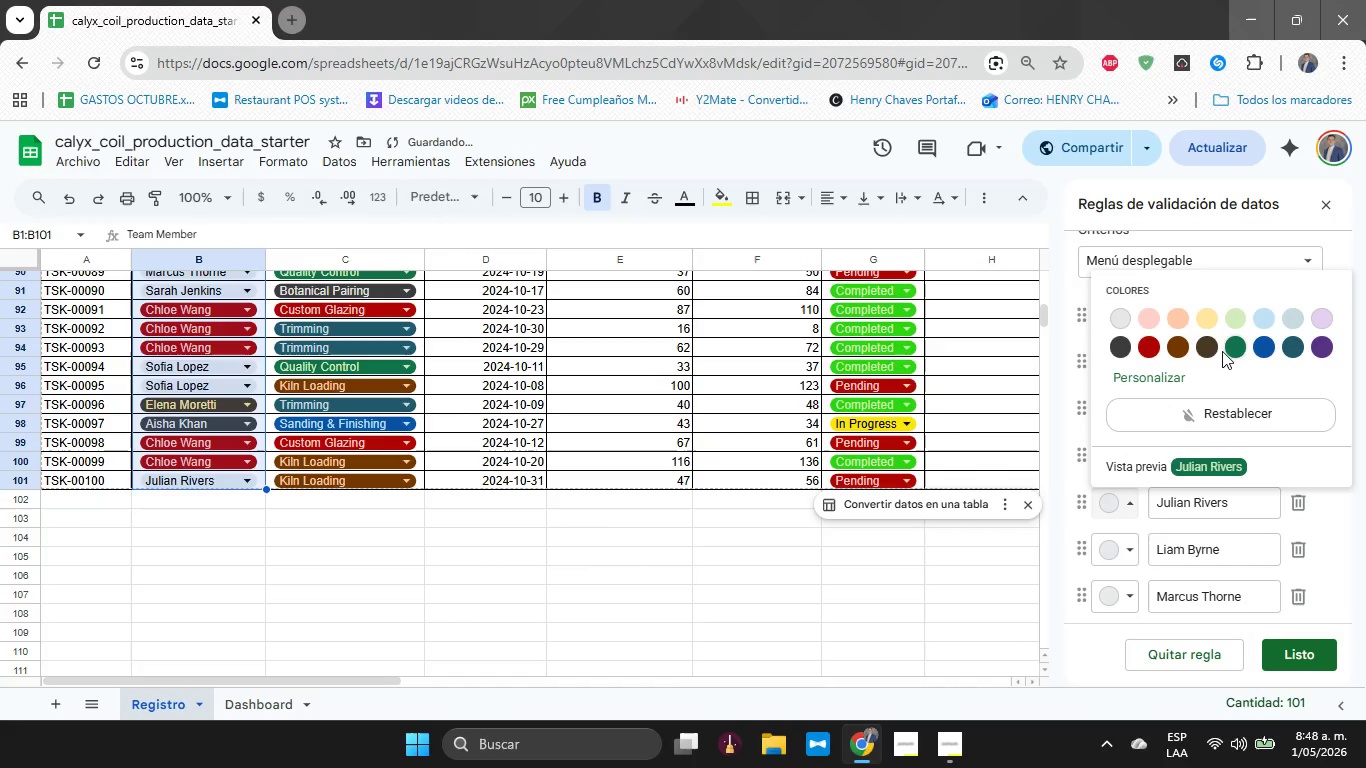 
left_click([1228, 345])
 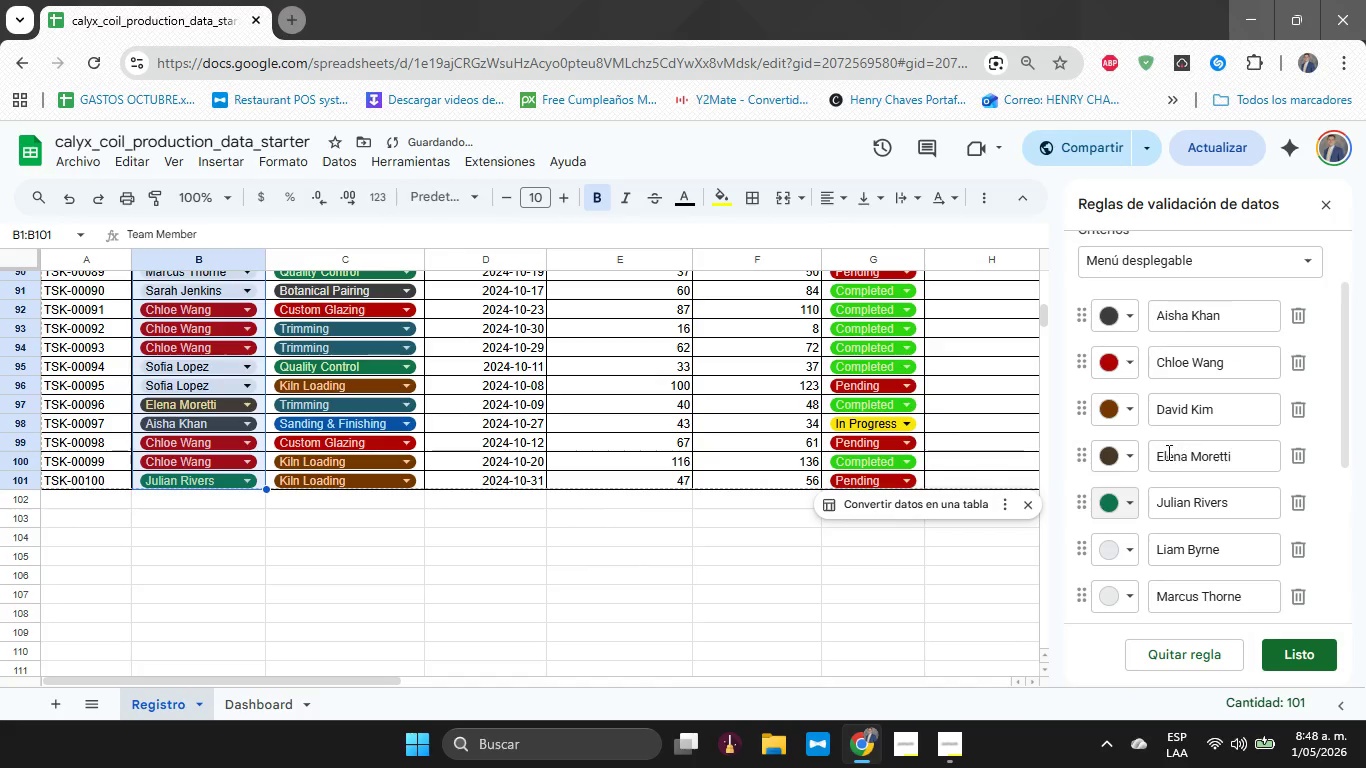 
scroll: coordinate [1165, 455], scroll_direction: down, amount: 2.0
 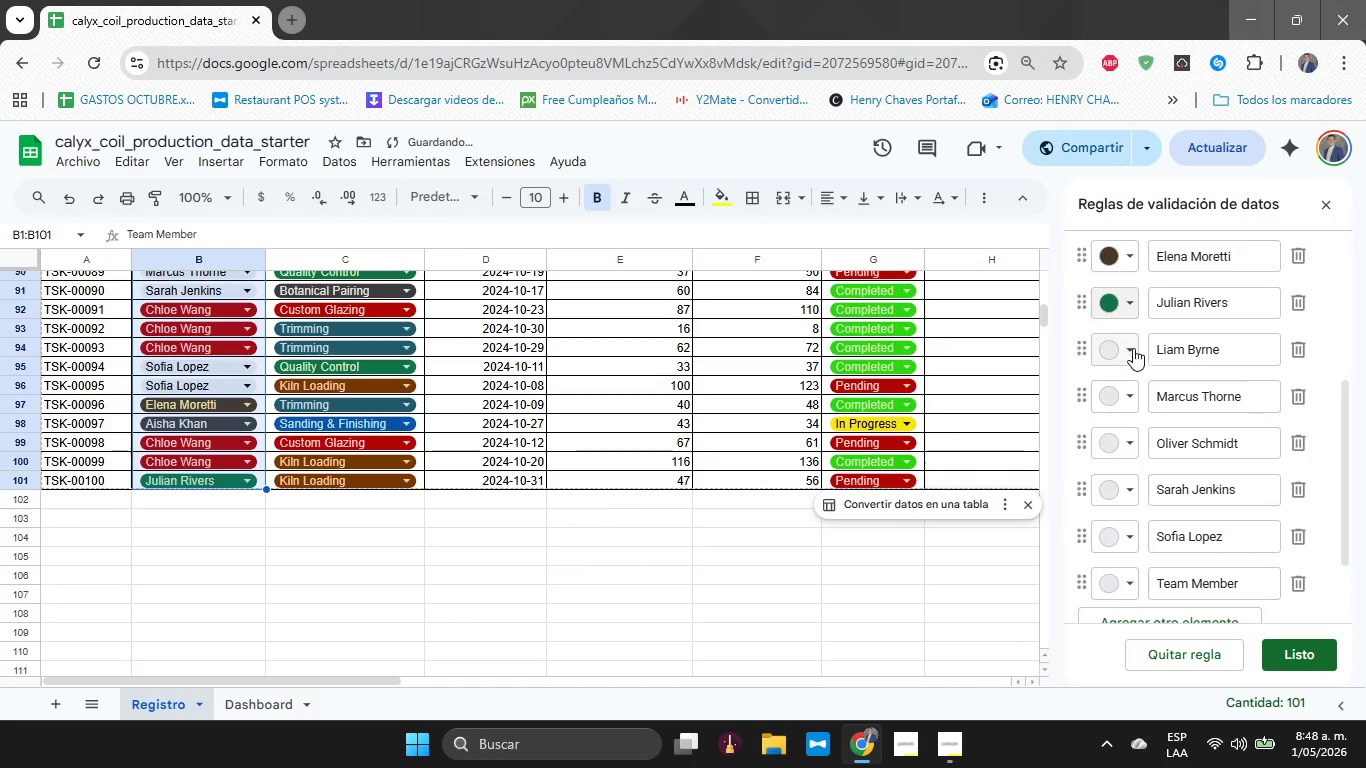 
left_click([1133, 348])
 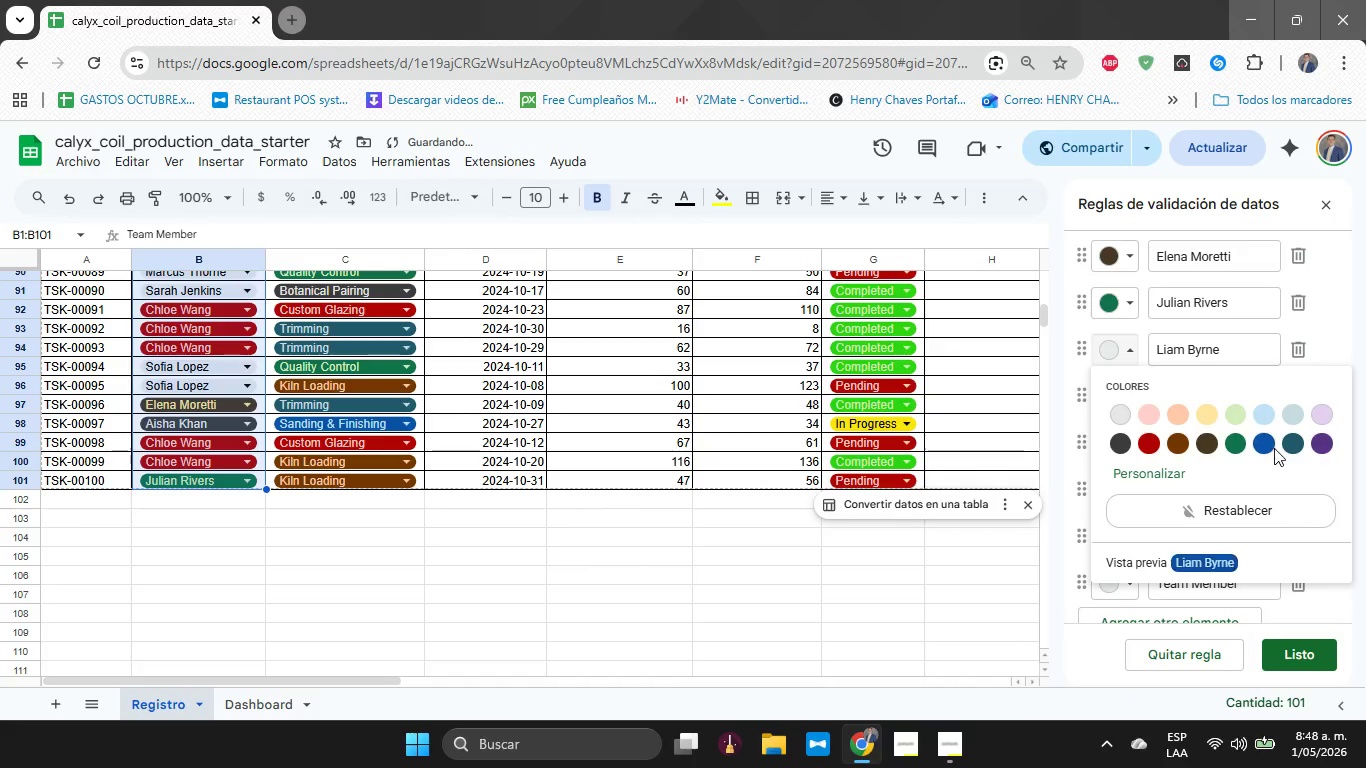 
left_click([1268, 444])
 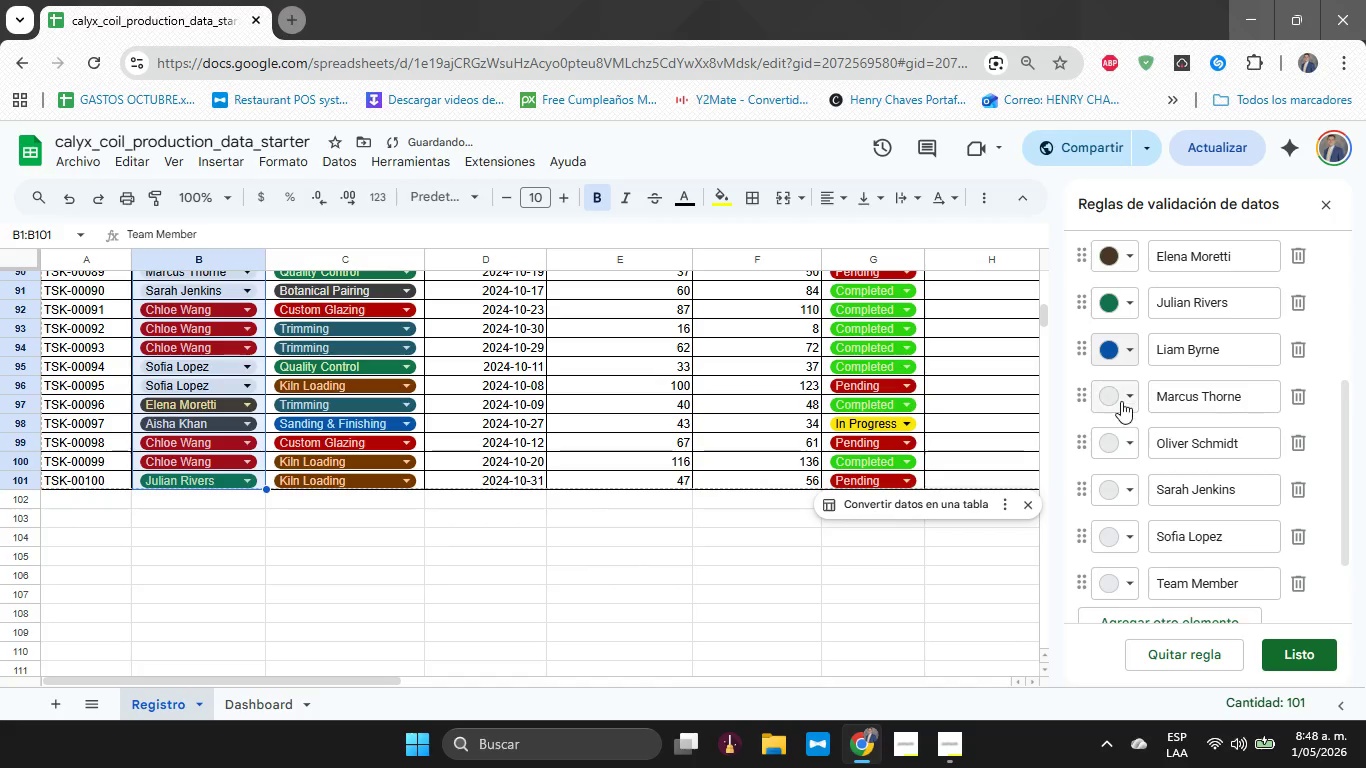 
left_click([1119, 396])
 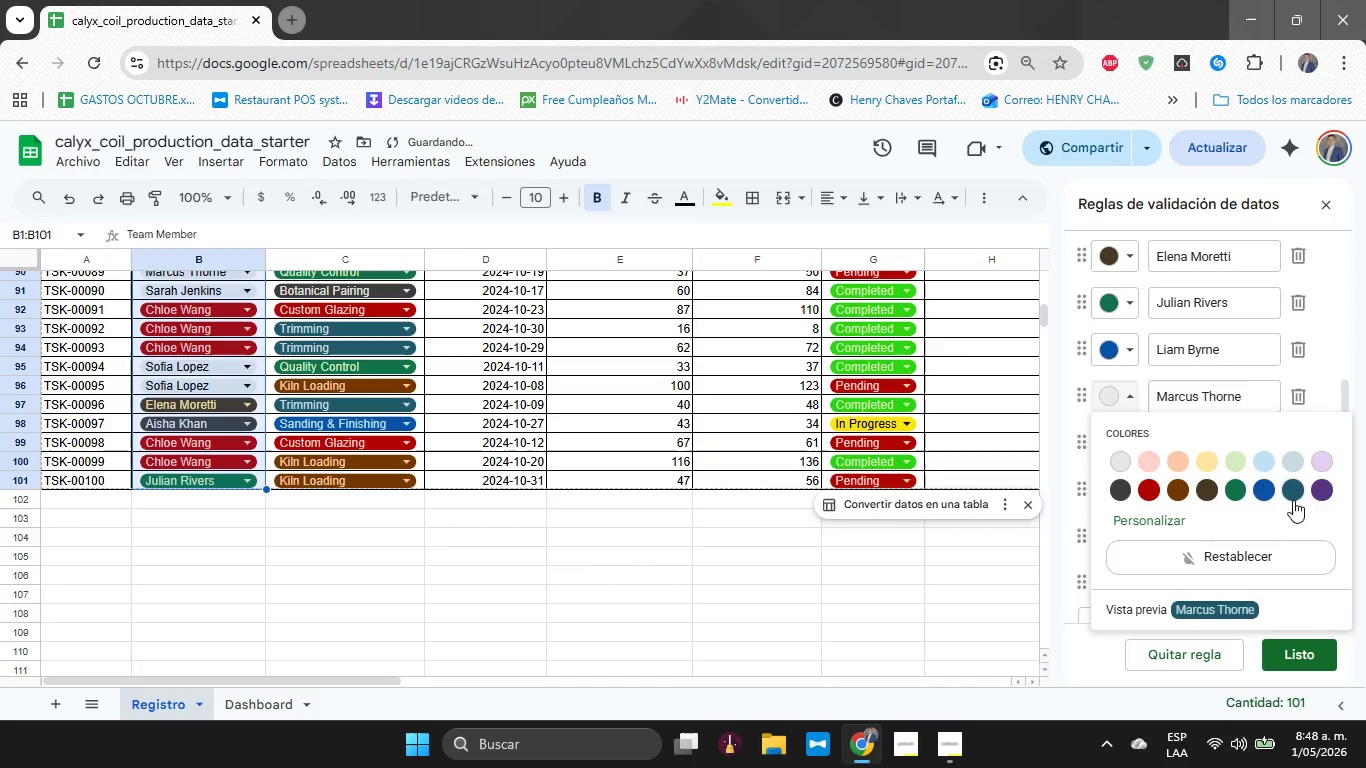 
left_click([1295, 490])
 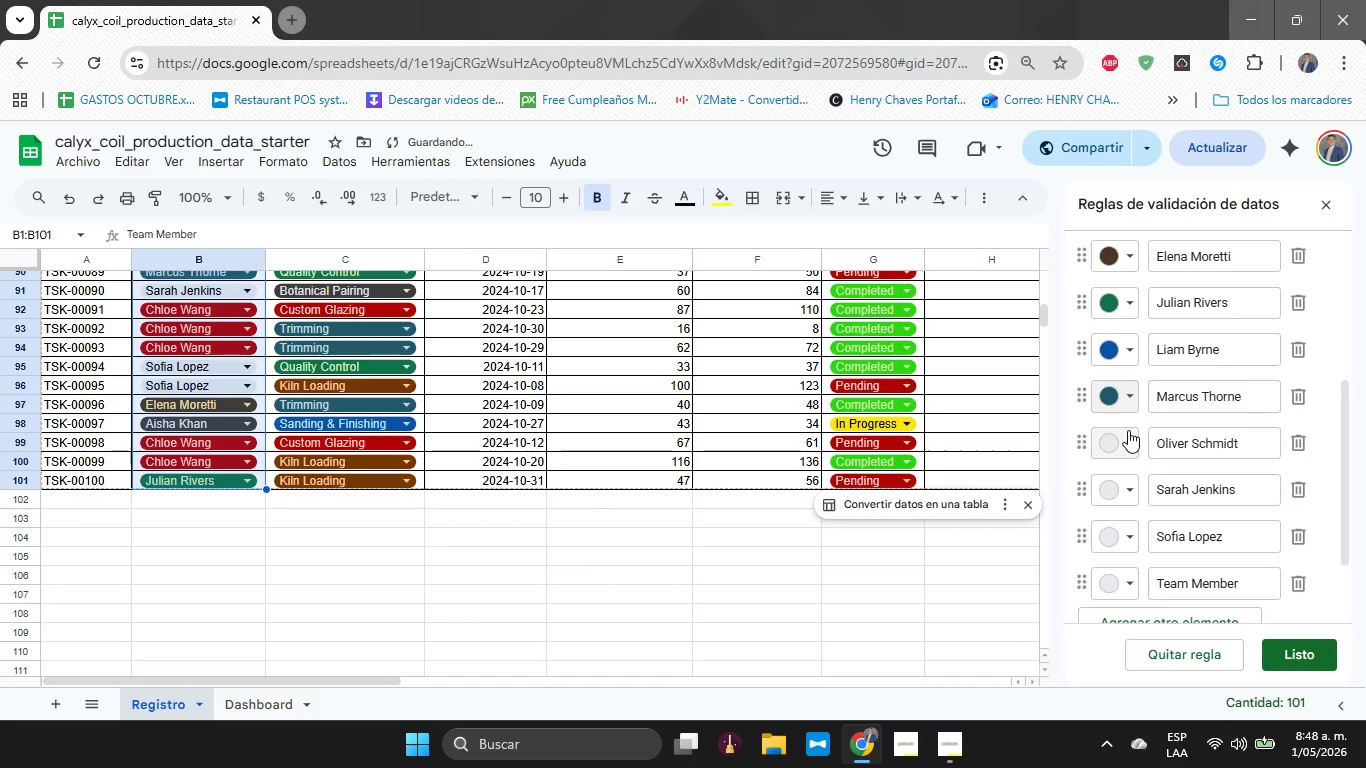 
left_click([1127, 433])
 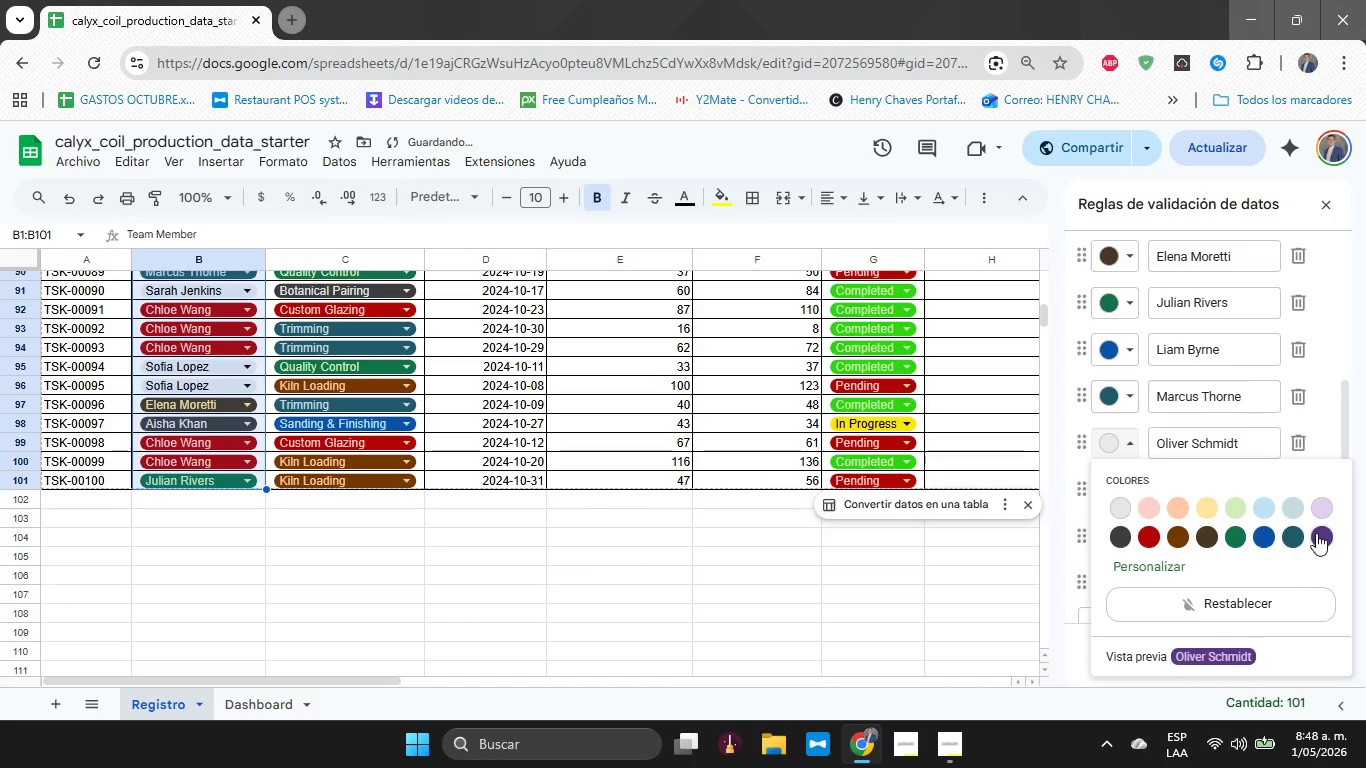 
left_click([1317, 534])
 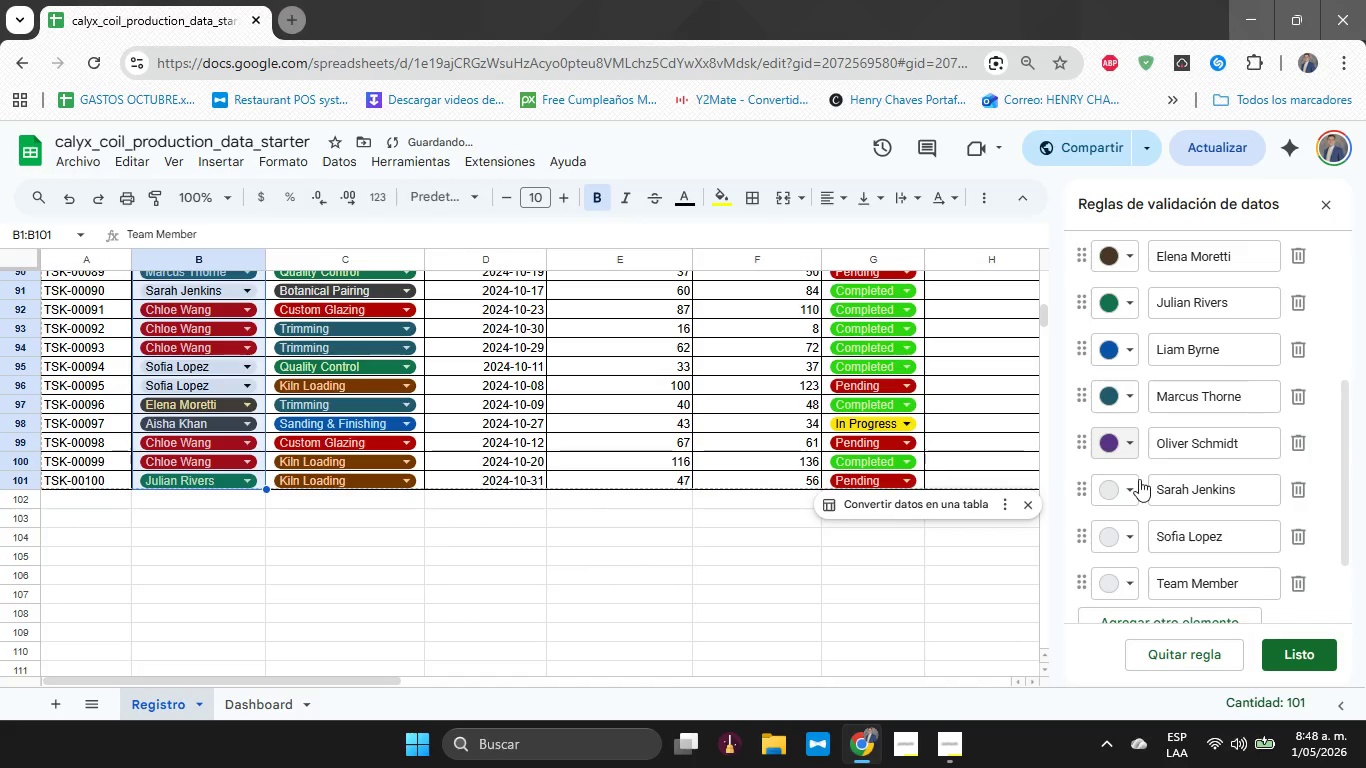 
scroll: coordinate [1137, 479], scroll_direction: down, amount: 1.0
 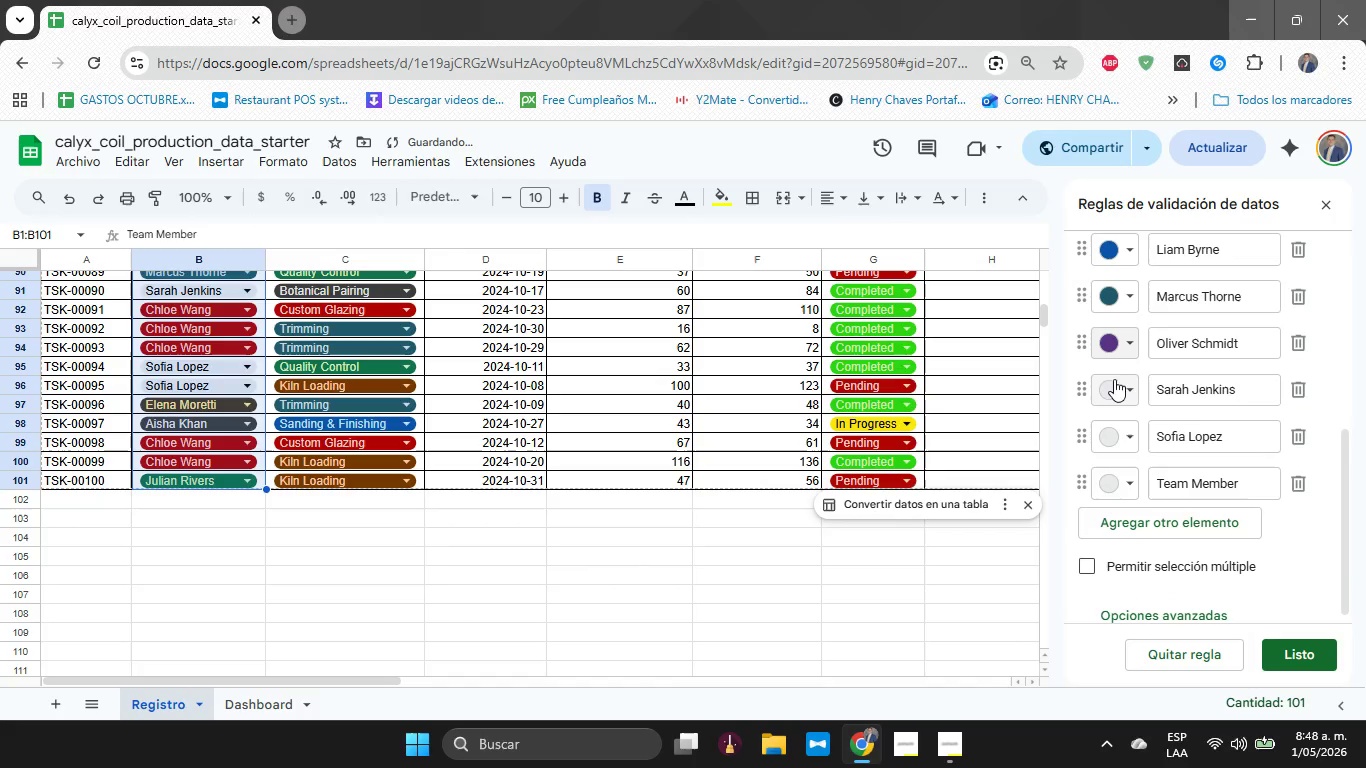 
left_click([1121, 382])
 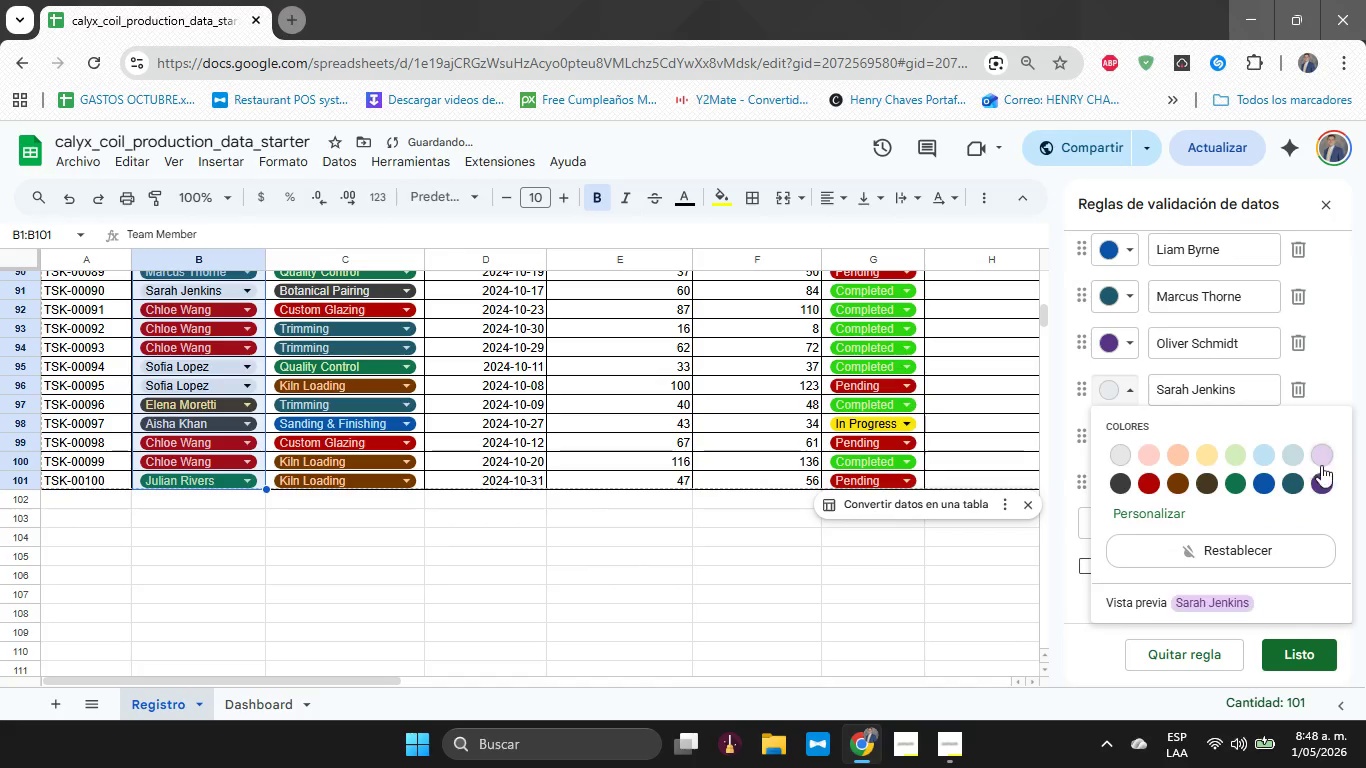 
left_click([1324, 458])
 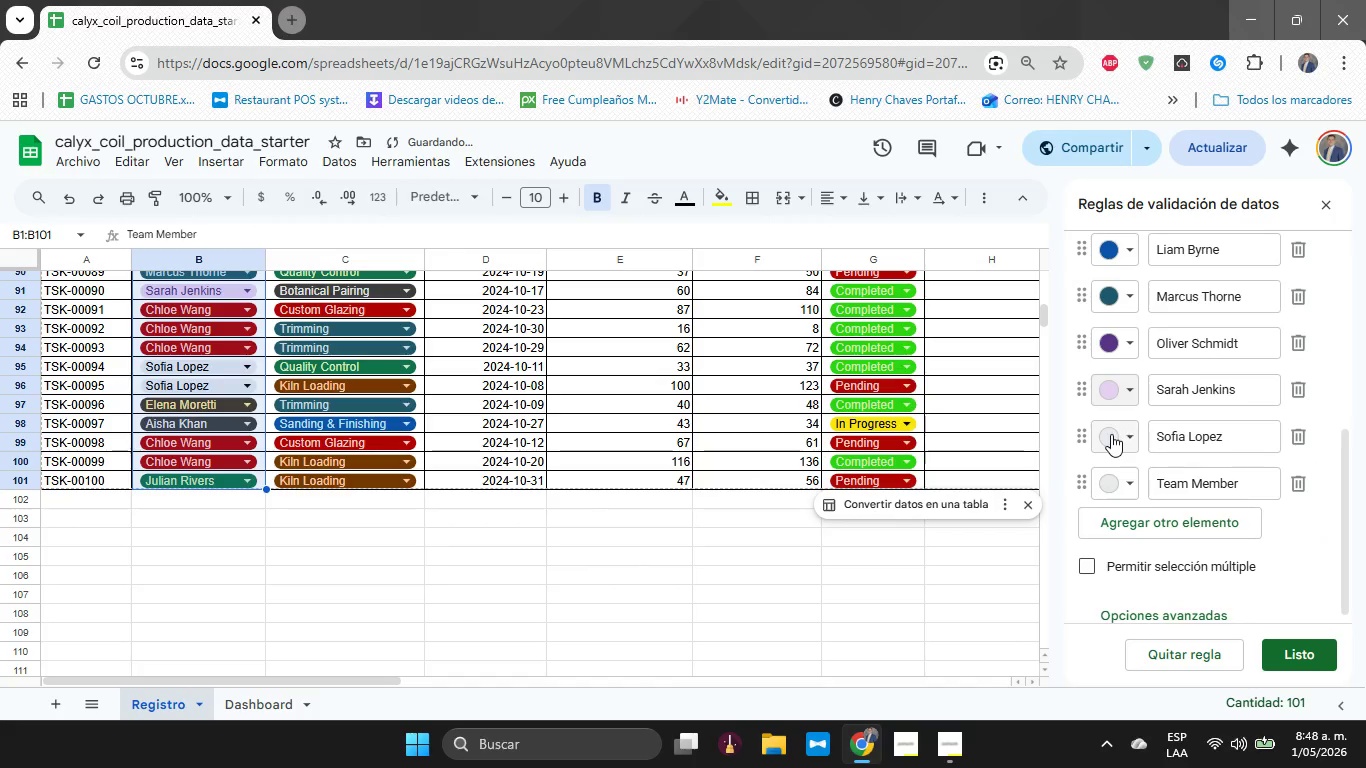 
left_click([1113, 434])
 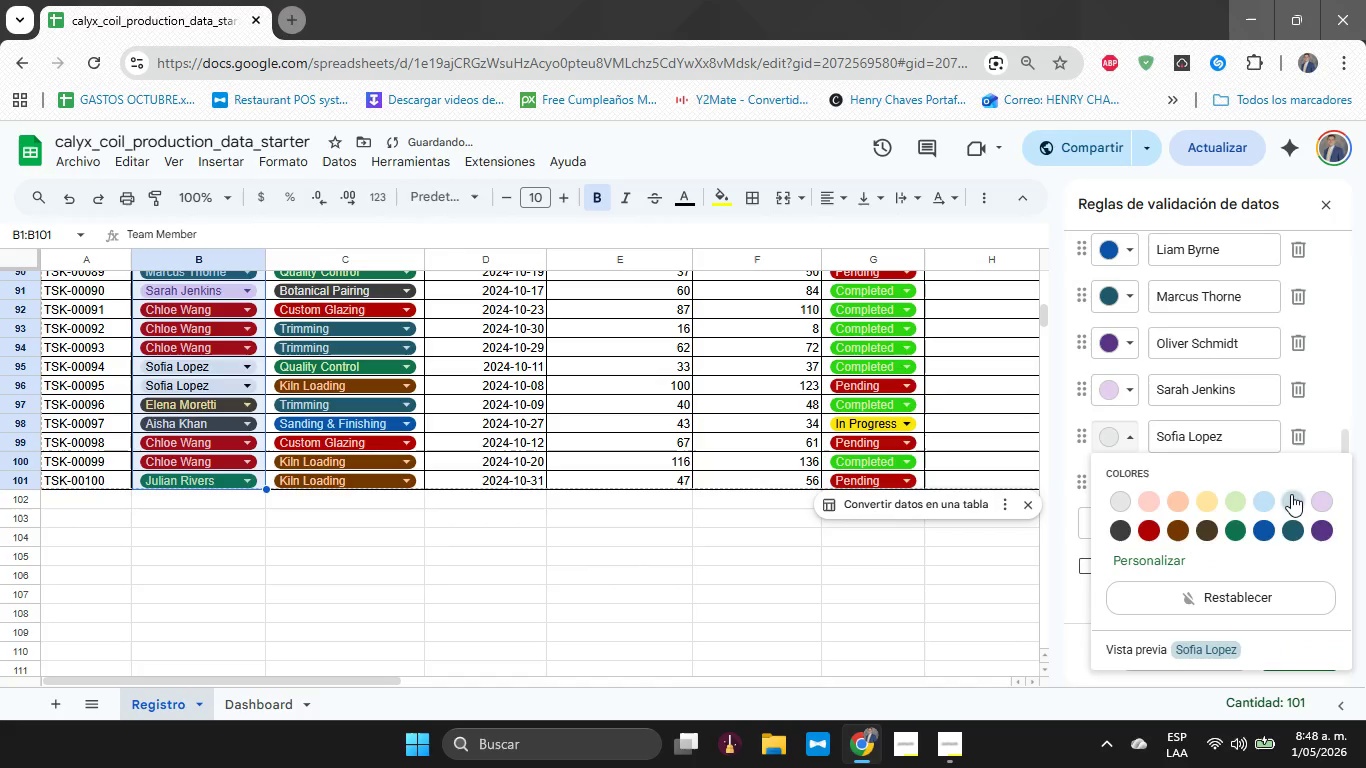 
left_click([1291, 494])
 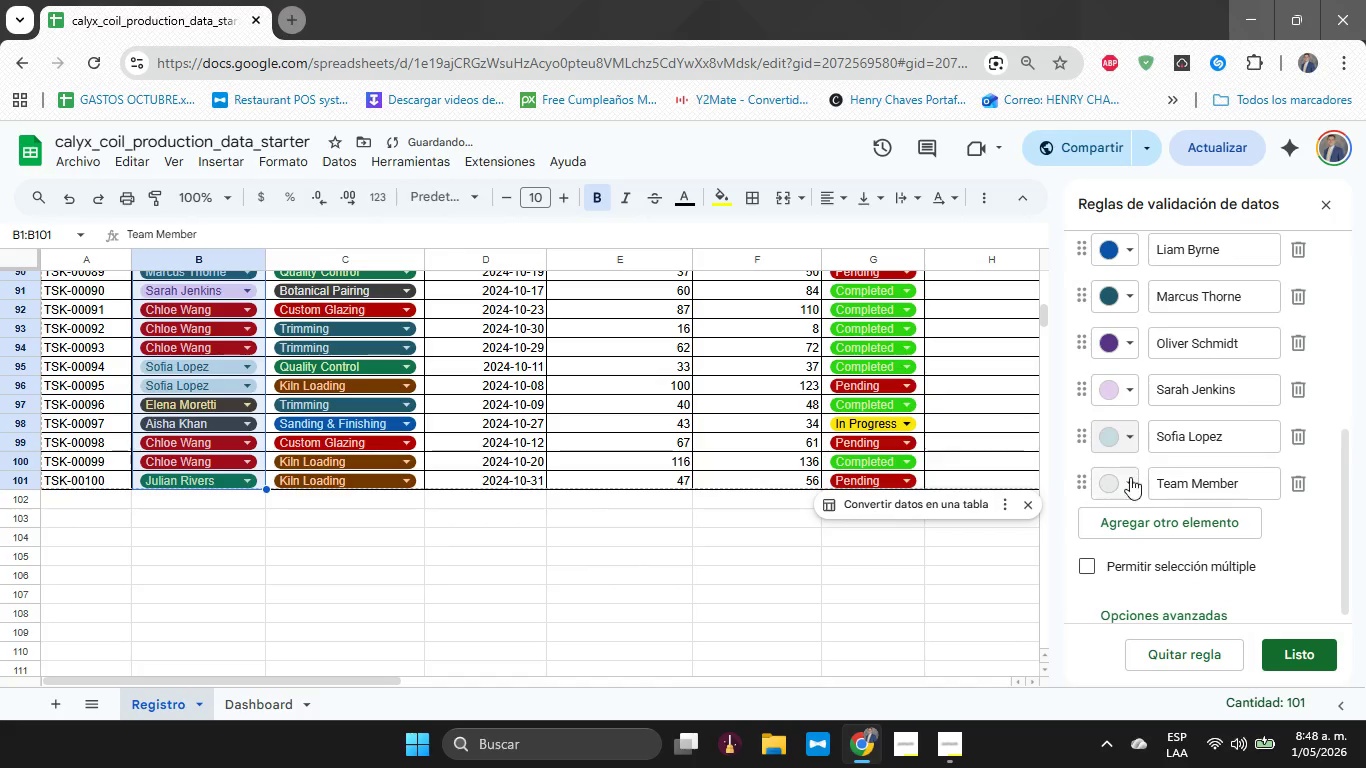 
left_click([1130, 477])
 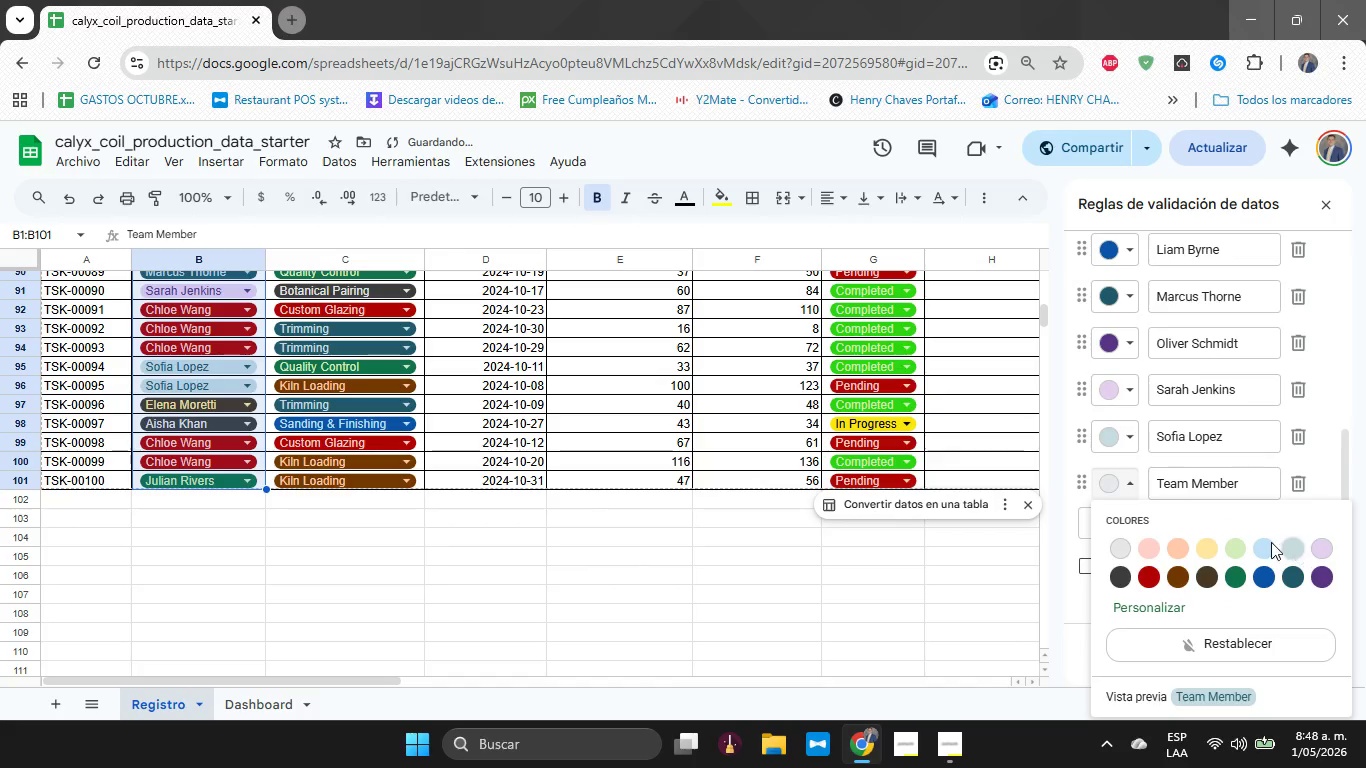 
left_click([1269, 542])
 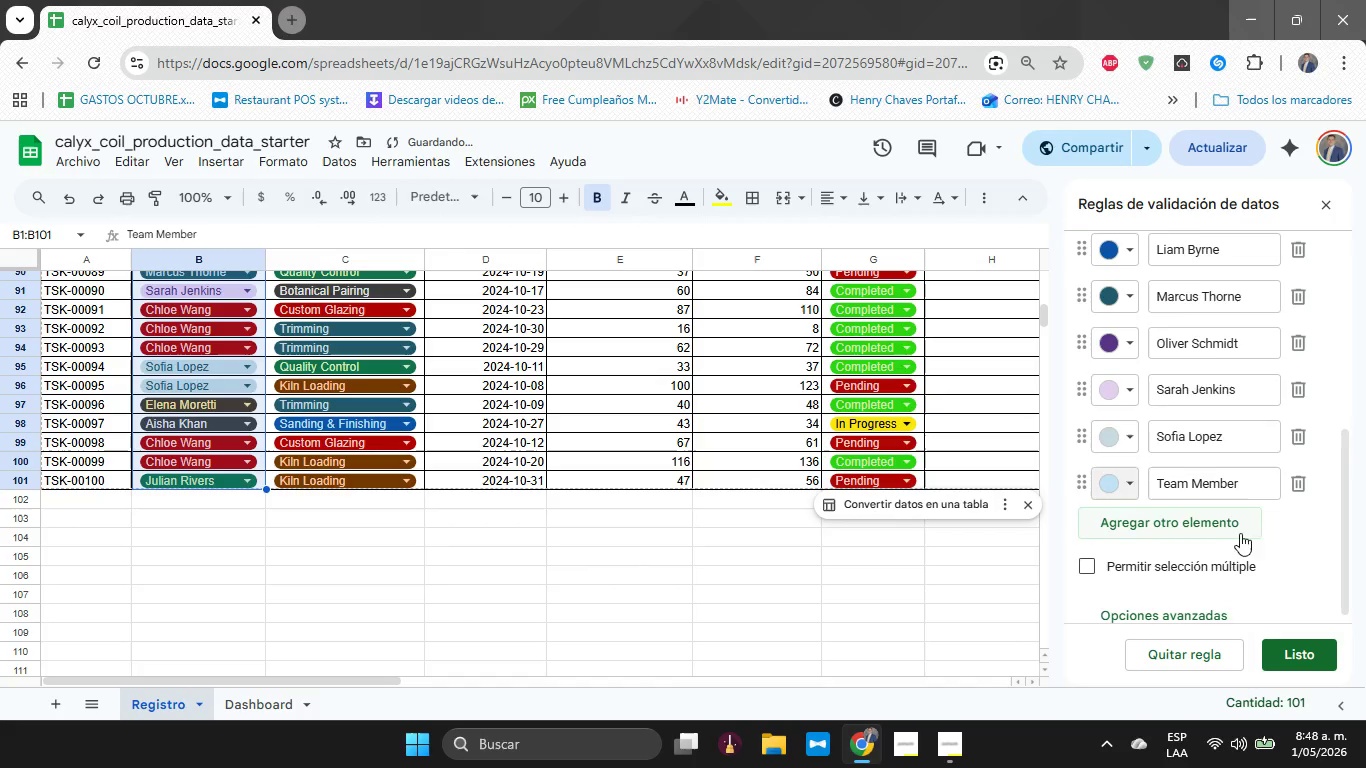 
scroll: coordinate [1214, 524], scroll_direction: up, amount: 10.0
 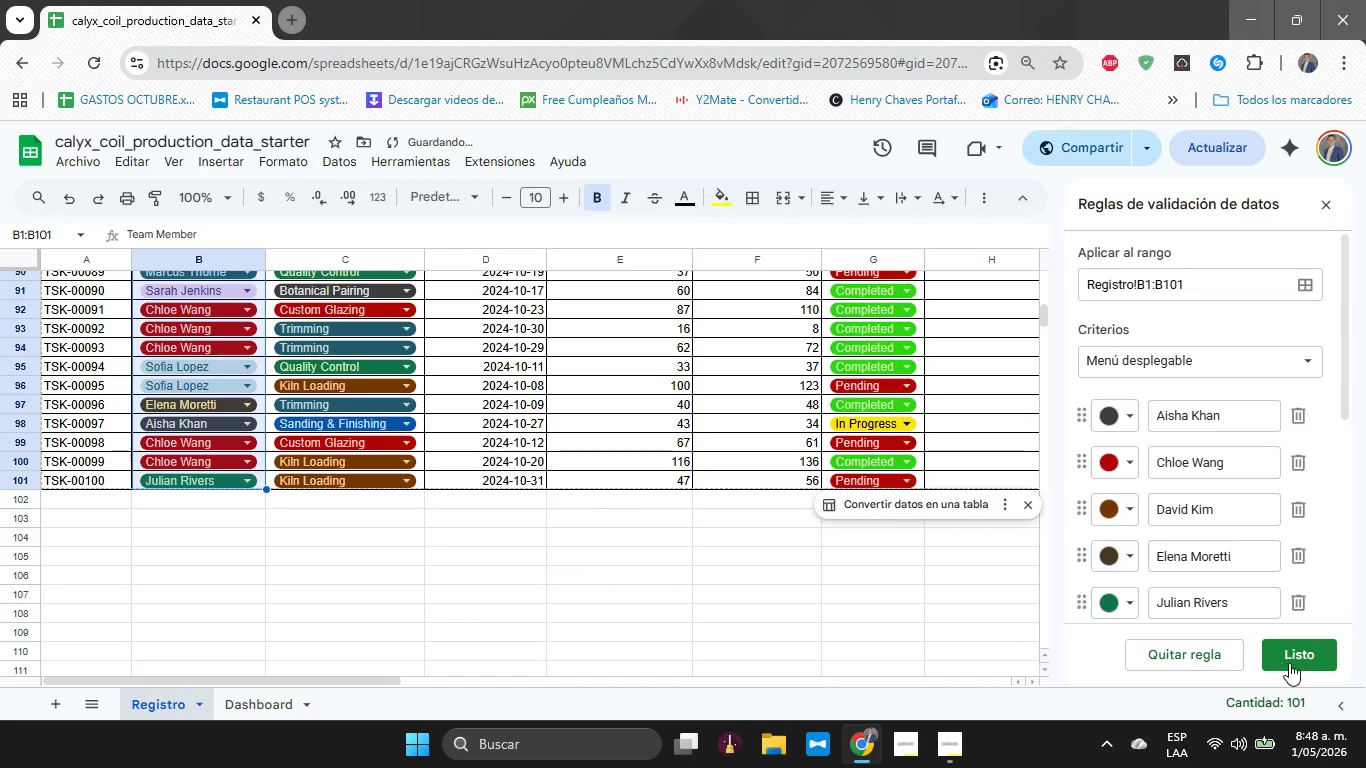 
left_click([1291, 663])
 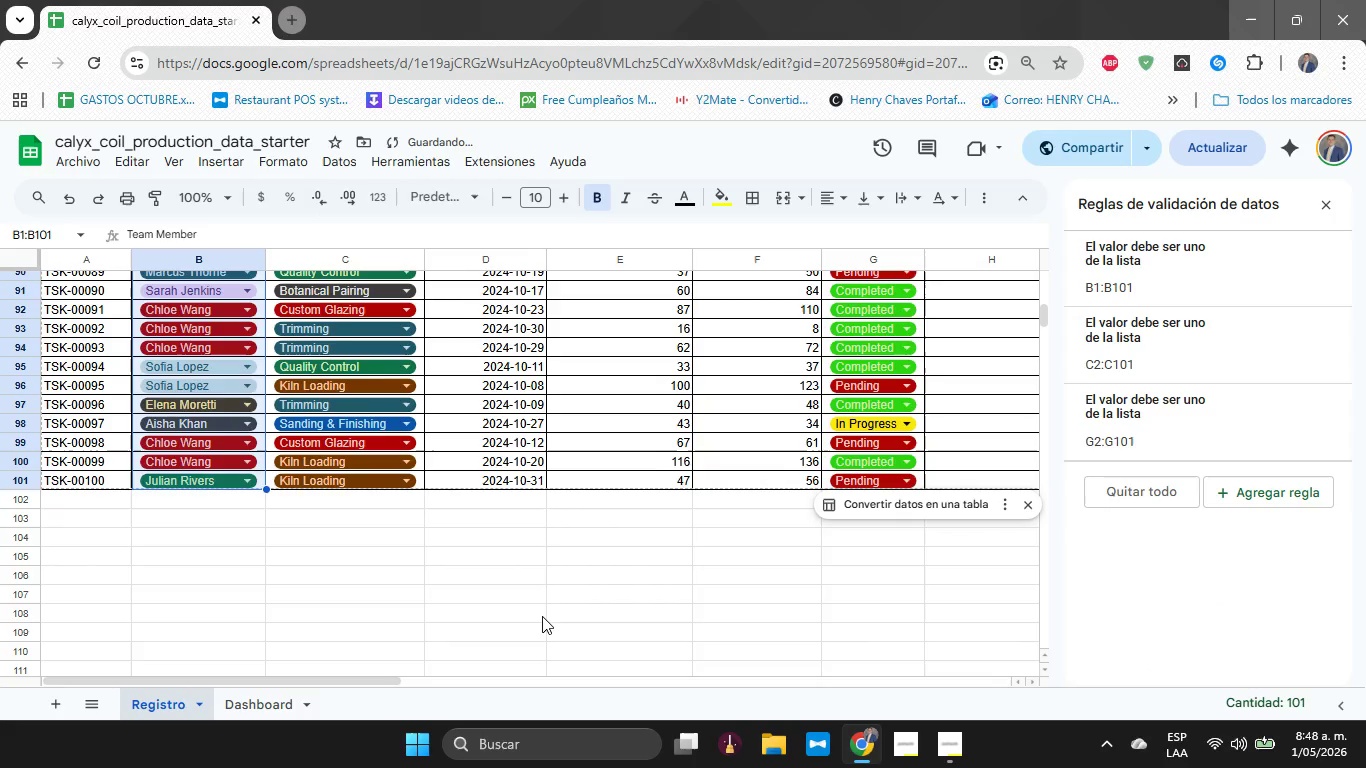 
scroll: coordinate [285, 385], scroll_direction: up, amount: 20.0
 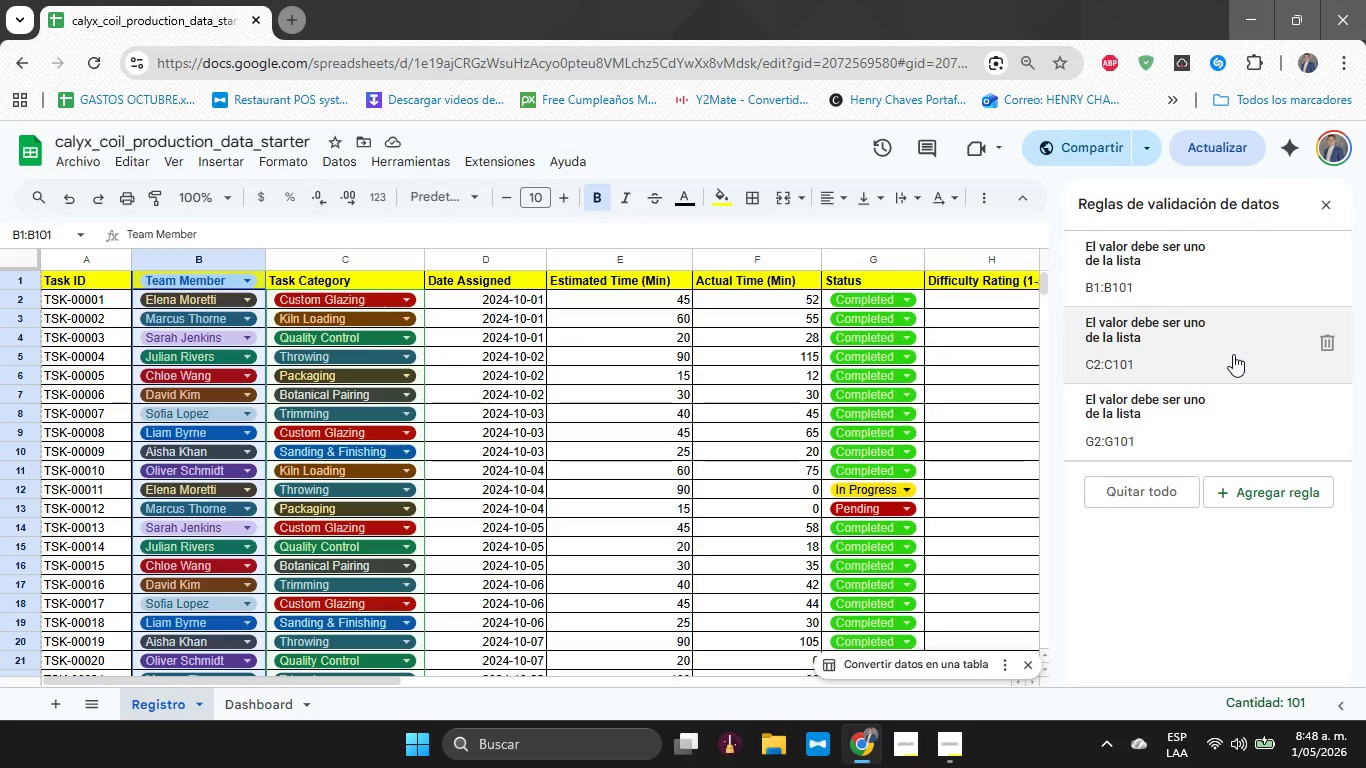 
left_click([1234, 289])
 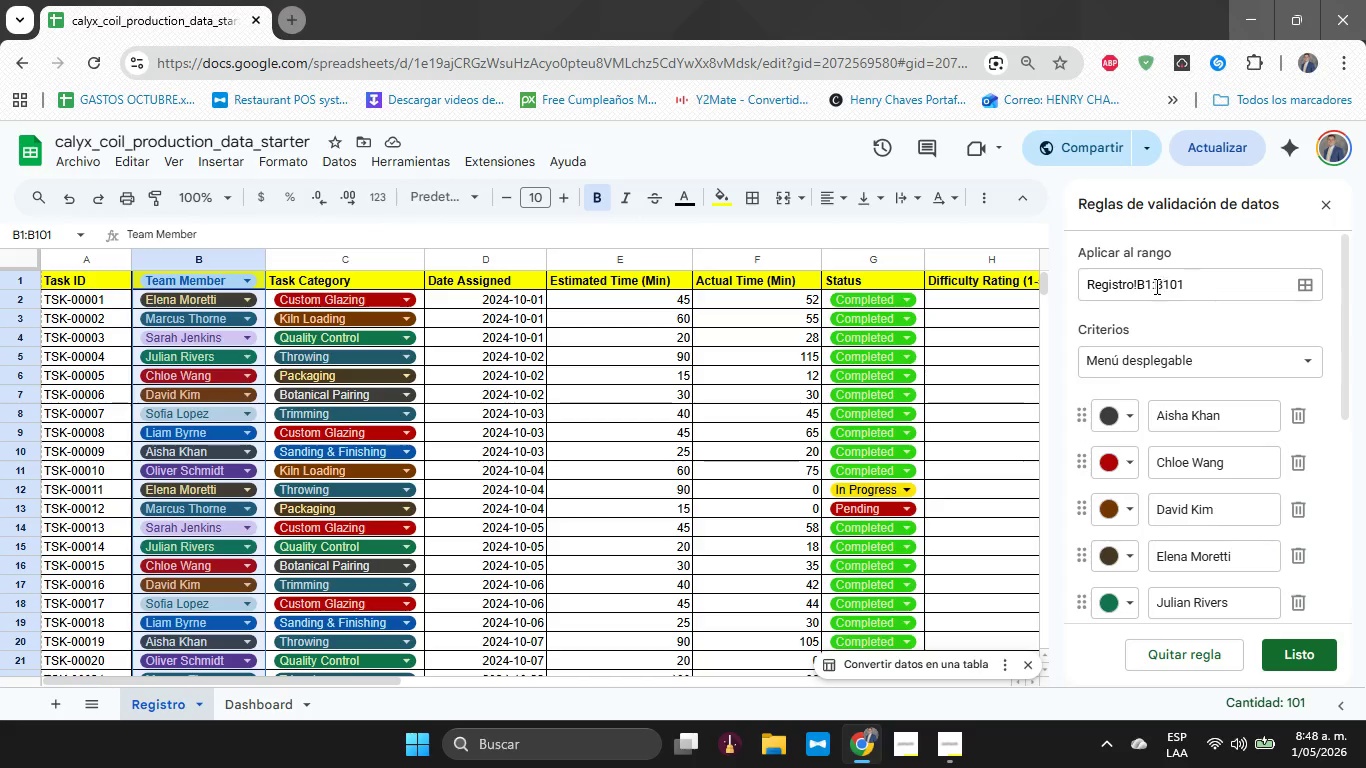 
left_click([1148, 285])
 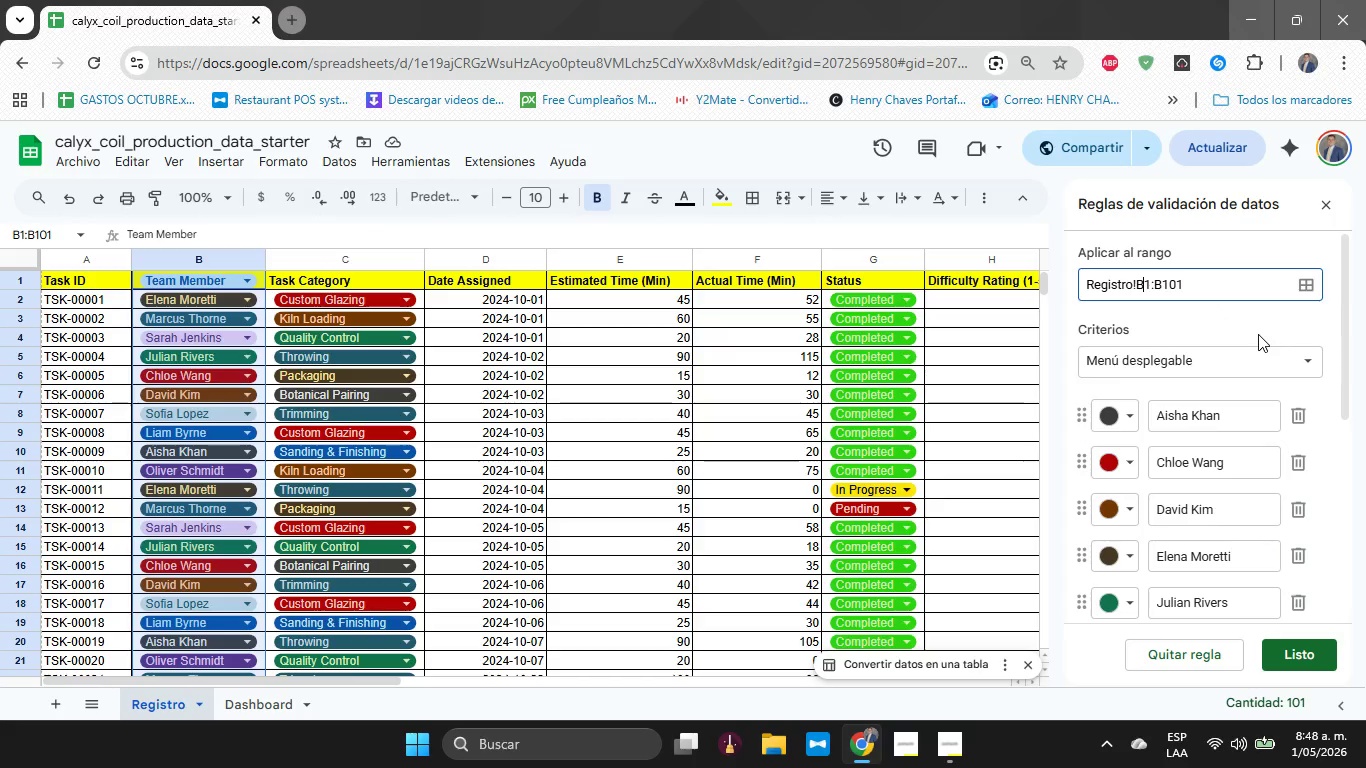 
key(Delete)
 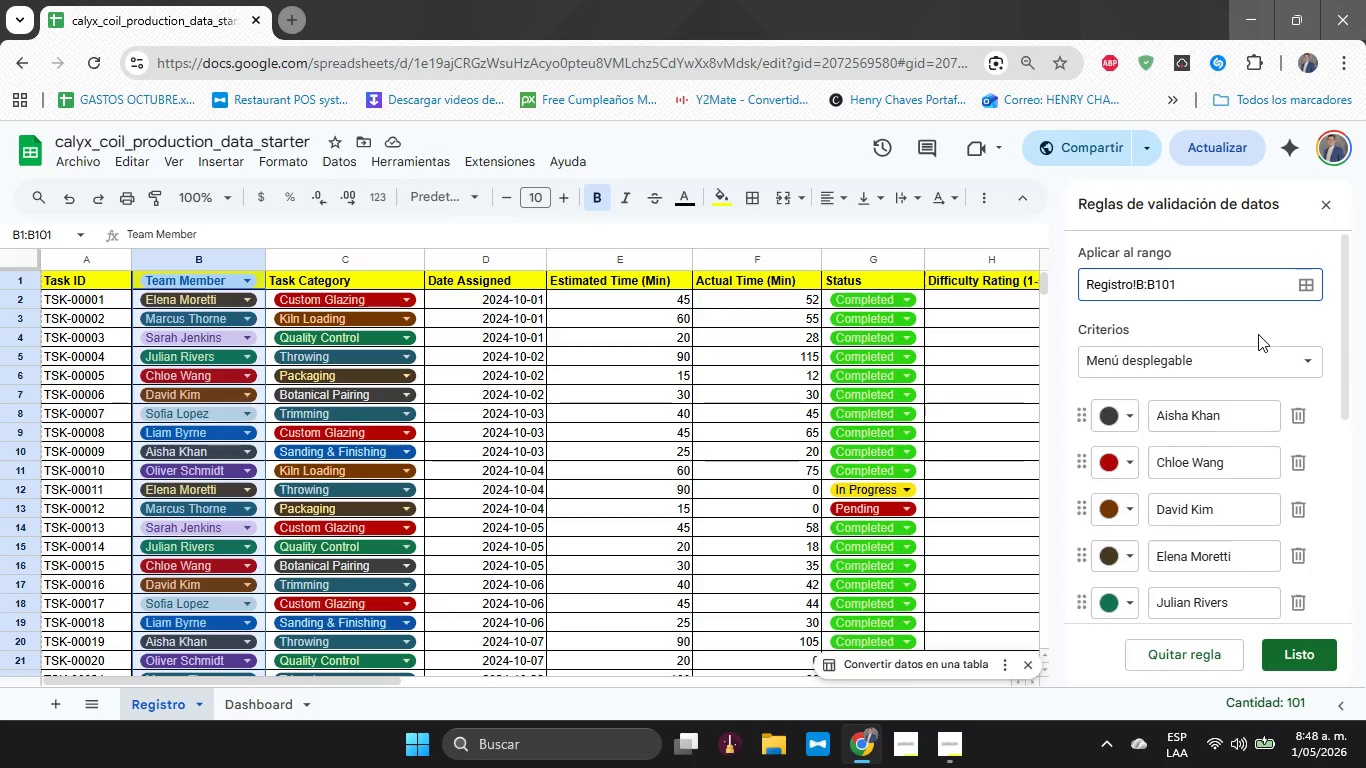 
key(2)
 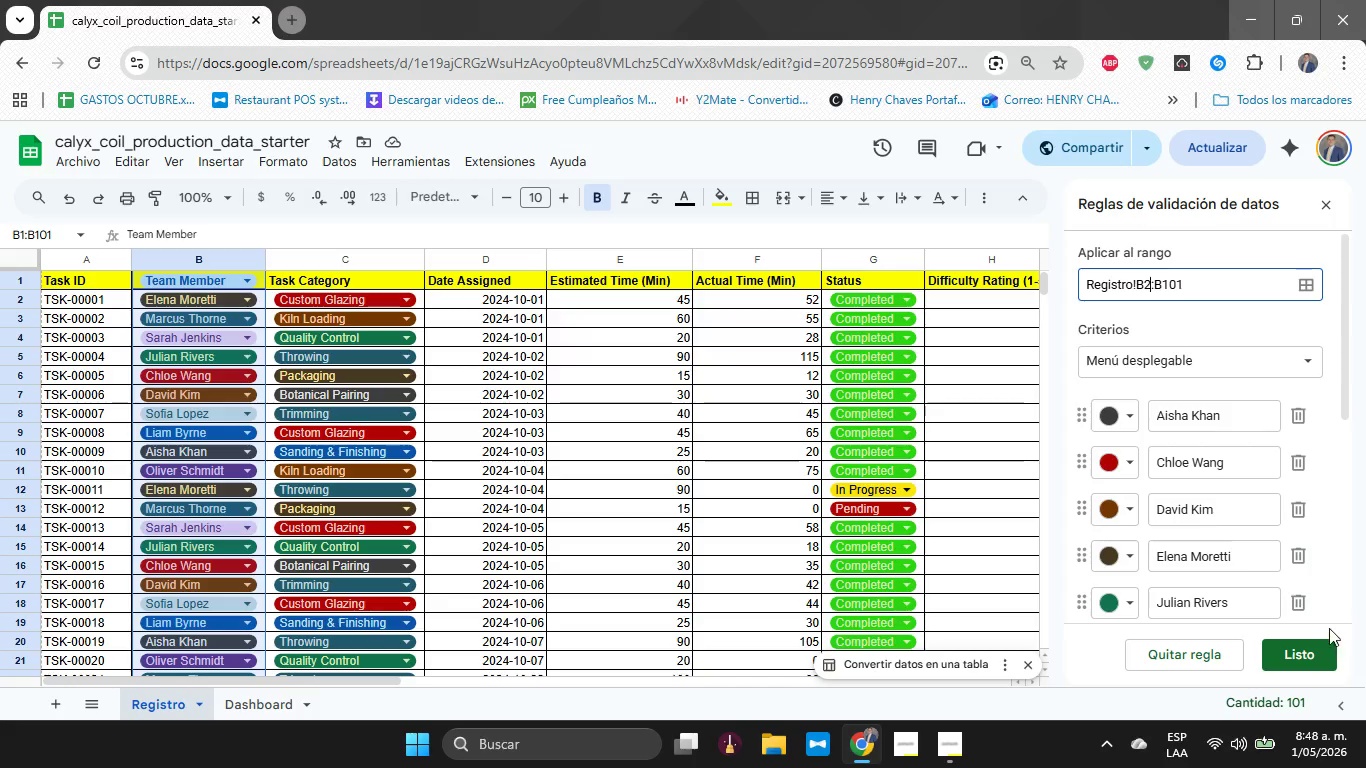 
left_click([1308, 652])
 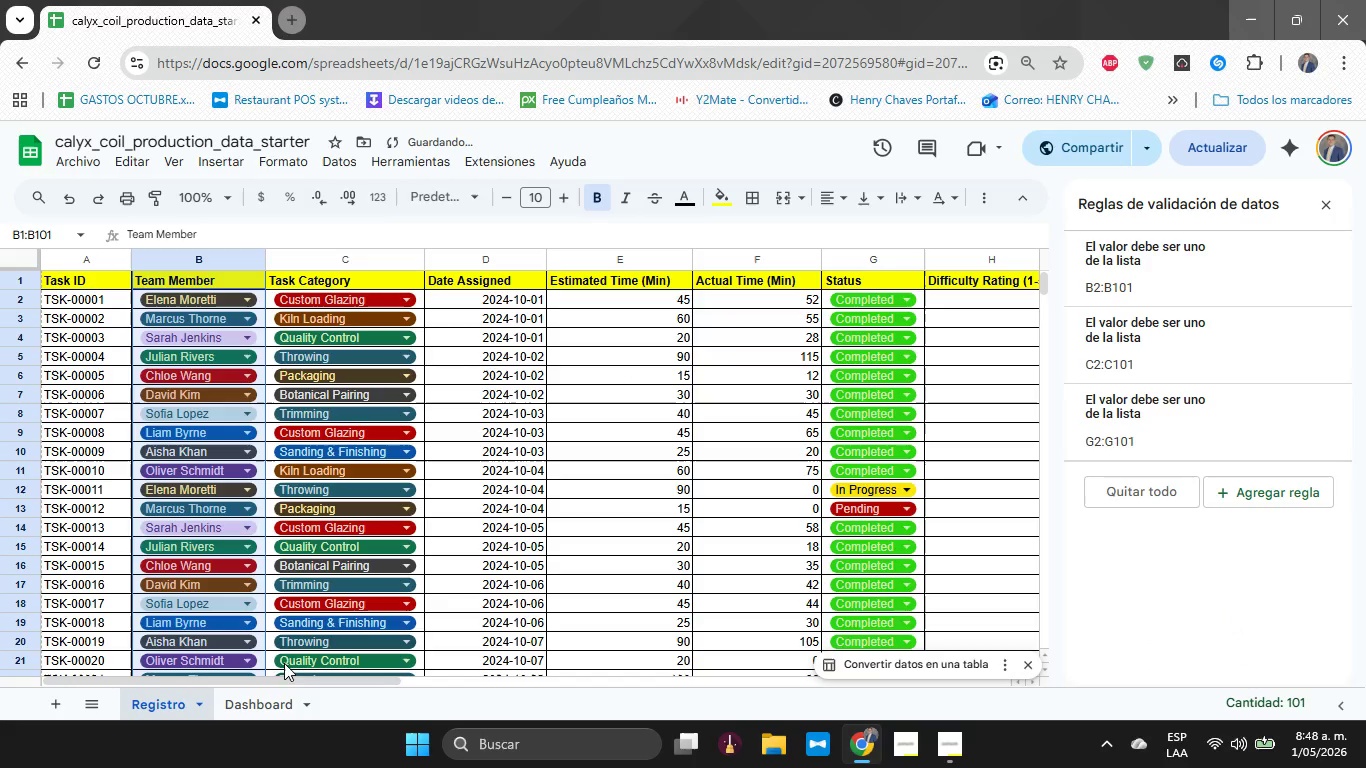 
left_click([270, 698])
 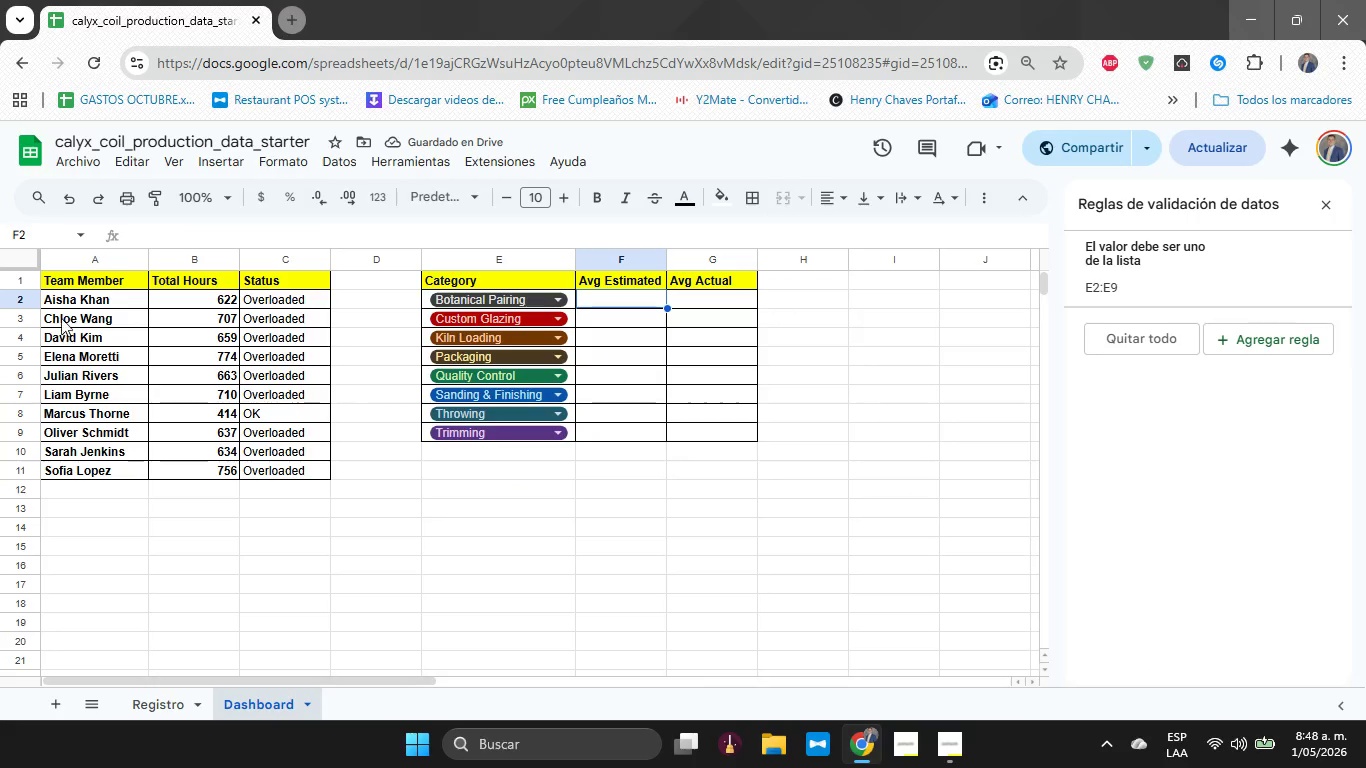 
left_click_drag(start_coordinate=[60, 303], to_coordinate=[77, 471])
 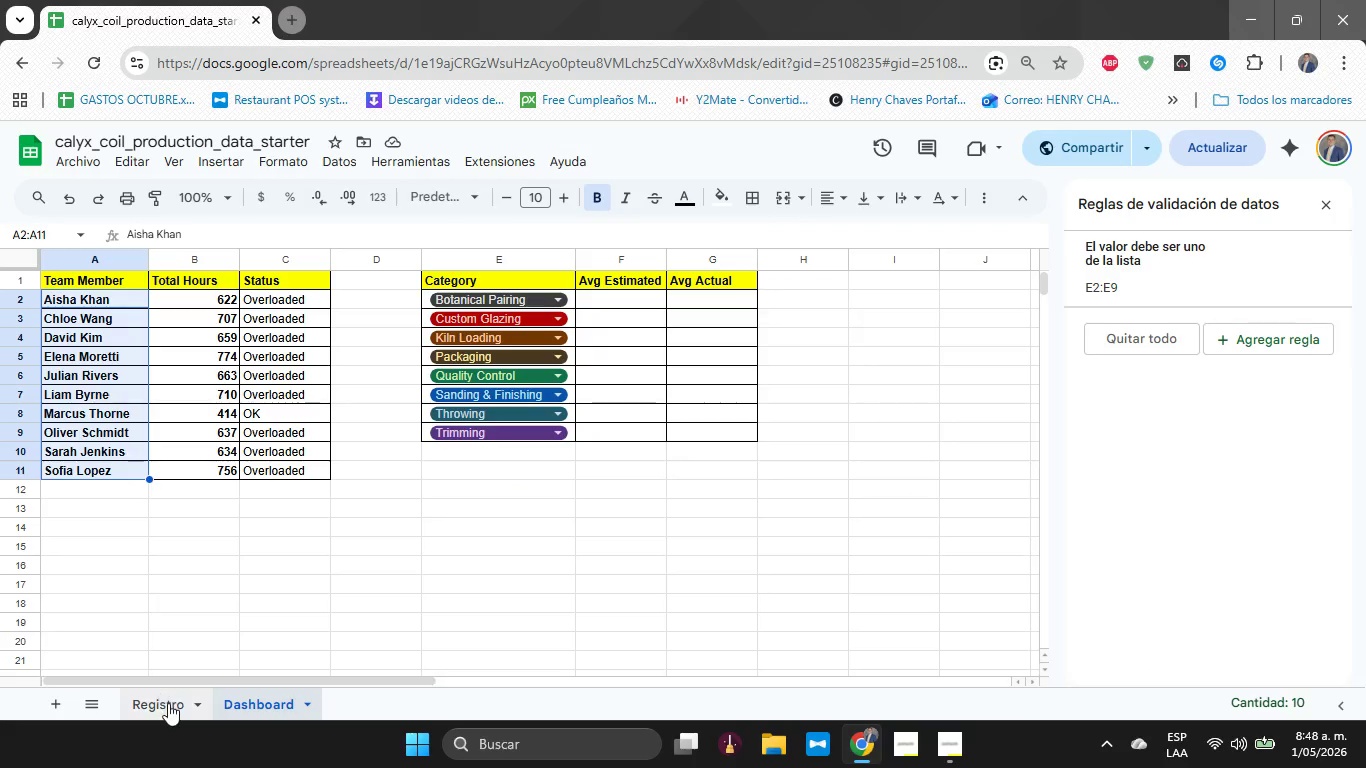 
left_click([168, 703])
 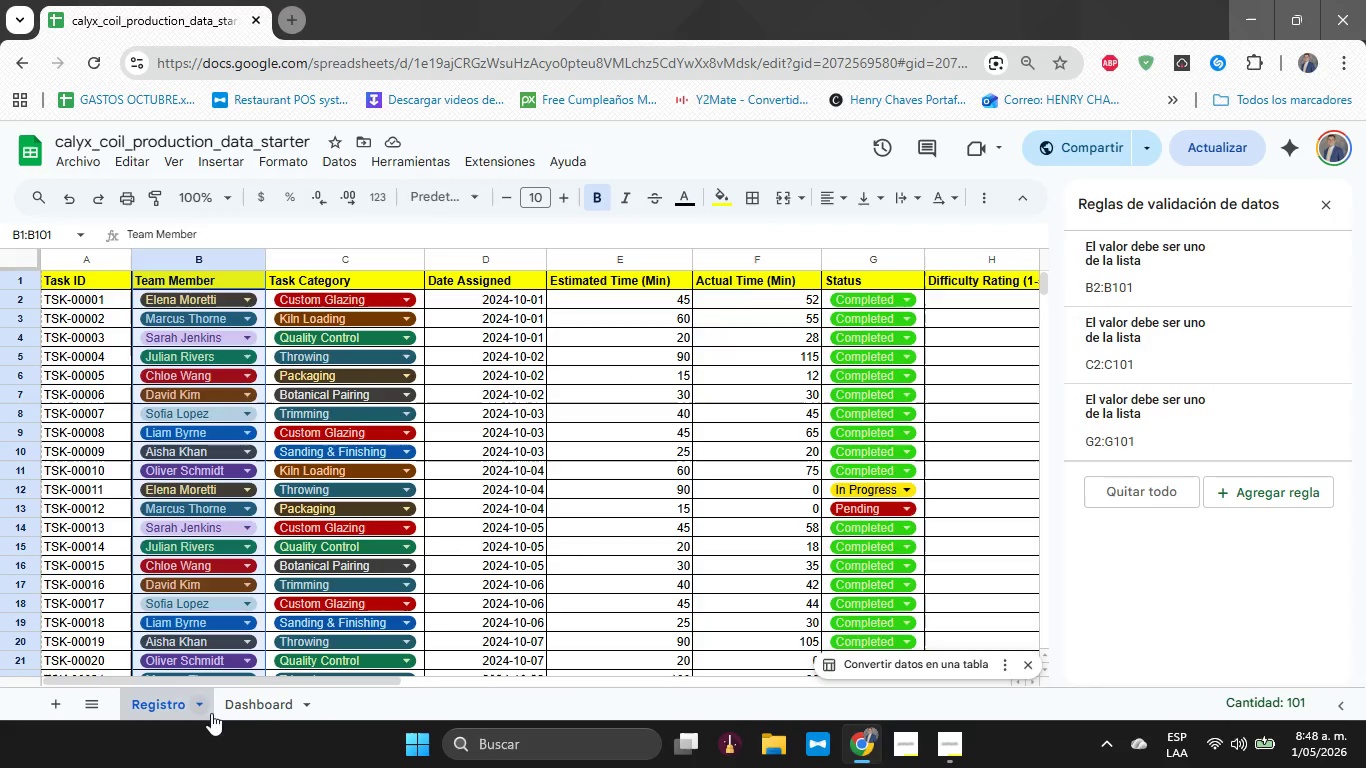 
mouse_move([260, 713])
 